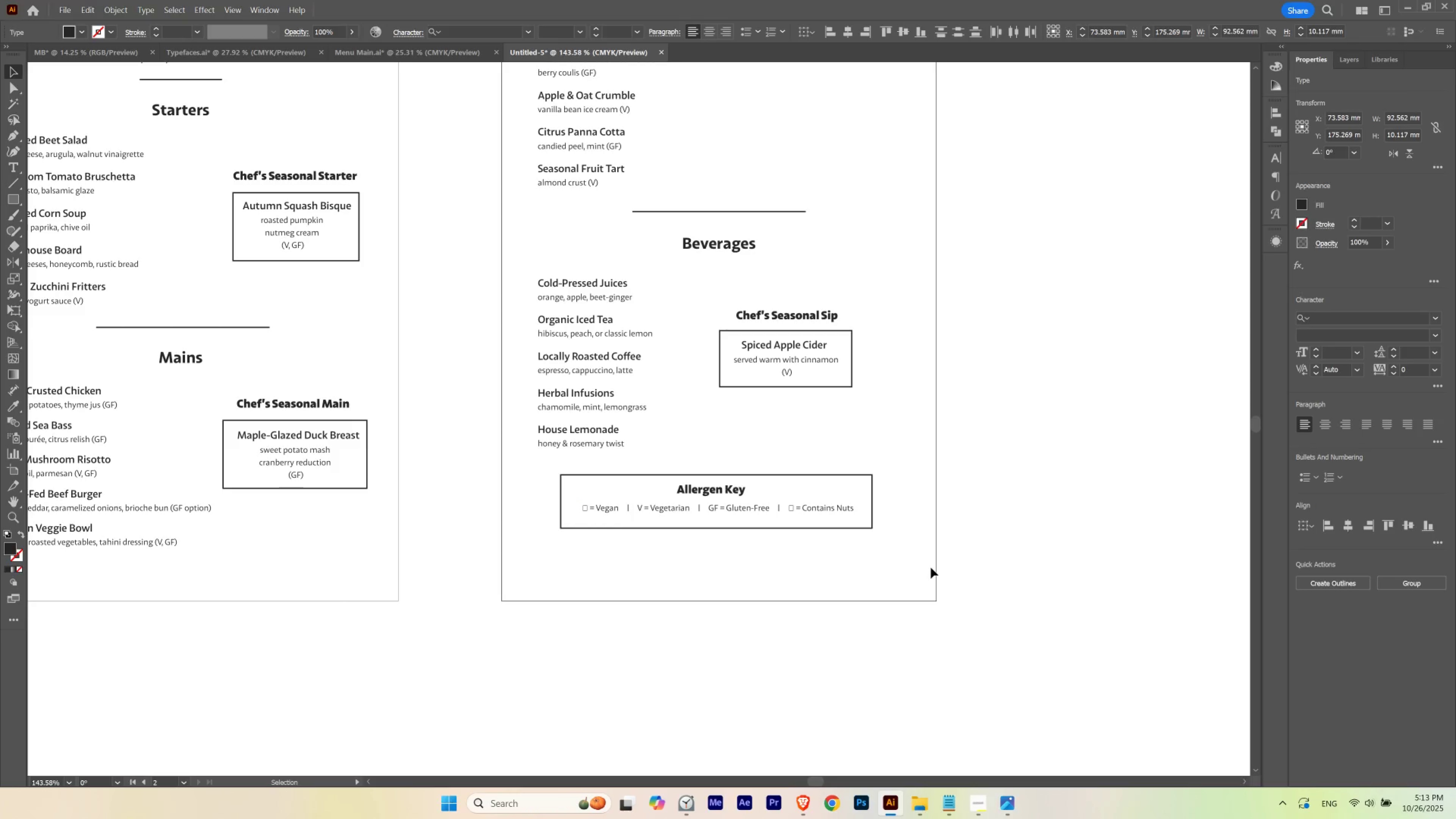 
key(ArrowDown)
 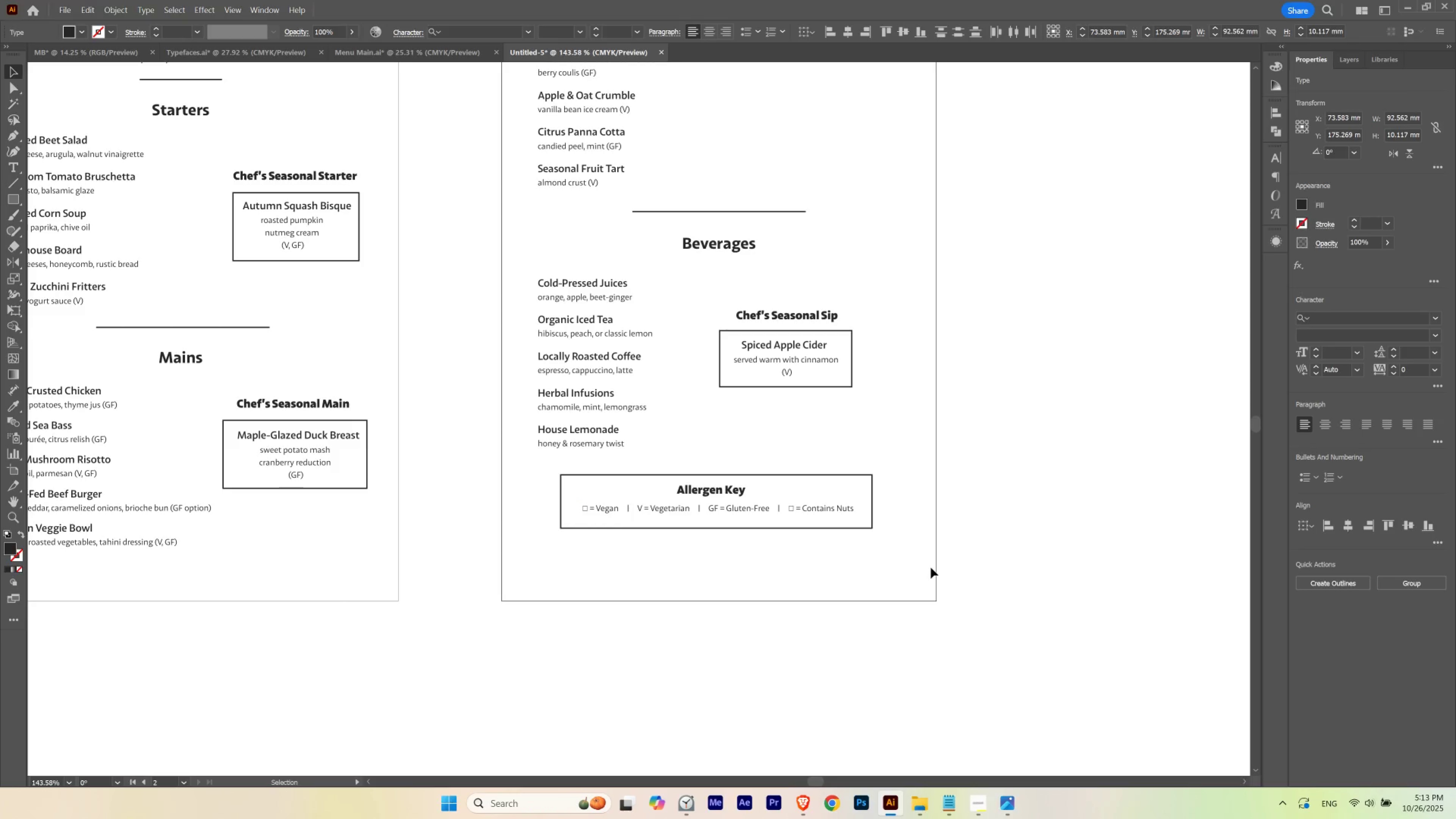 
left_click([931, 567])
 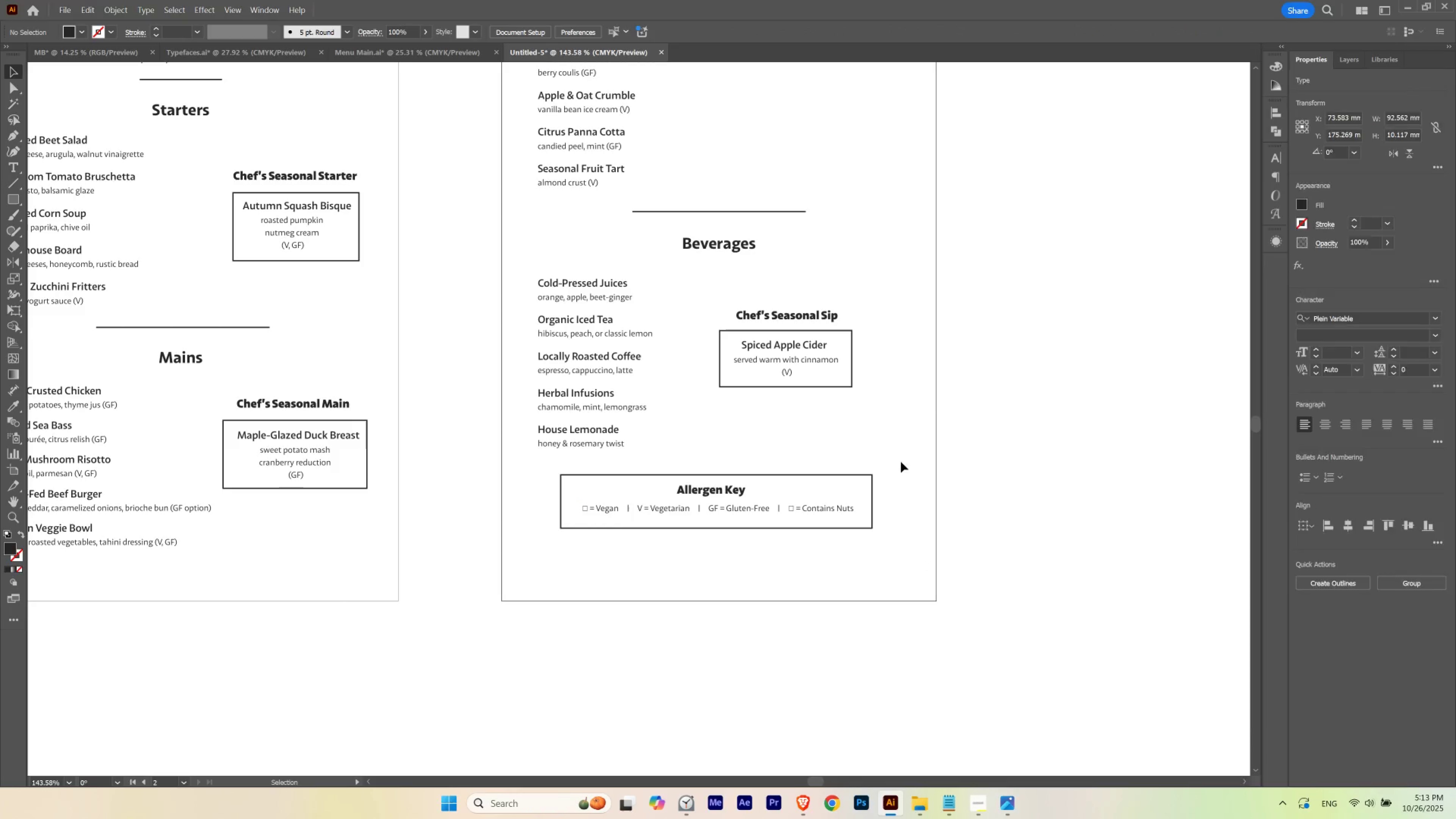 
left_click_drag(start_coordinate=[898, 462], to_coordinate=[860, 481])
 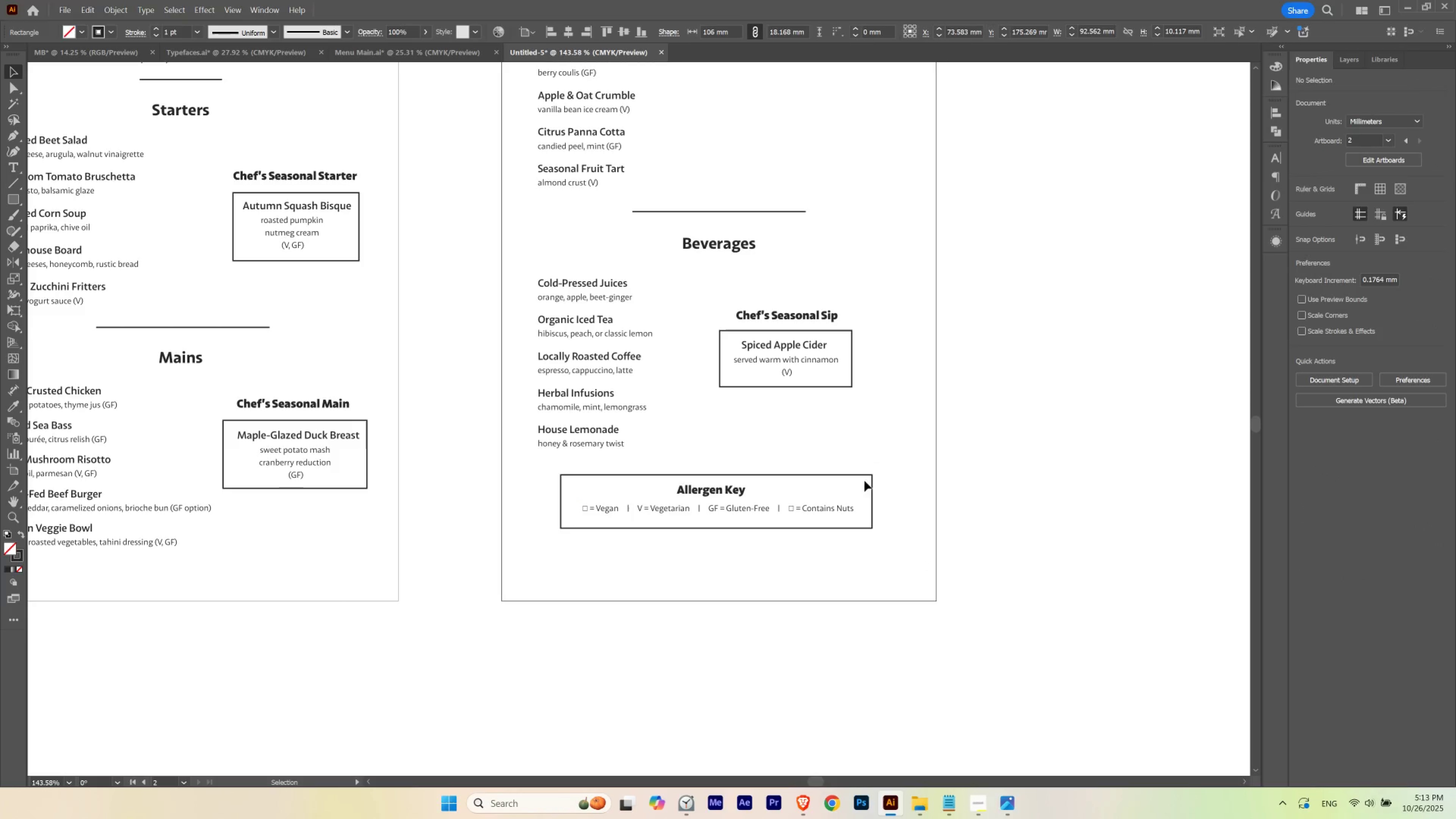 
key(Control+ControlLeft)
 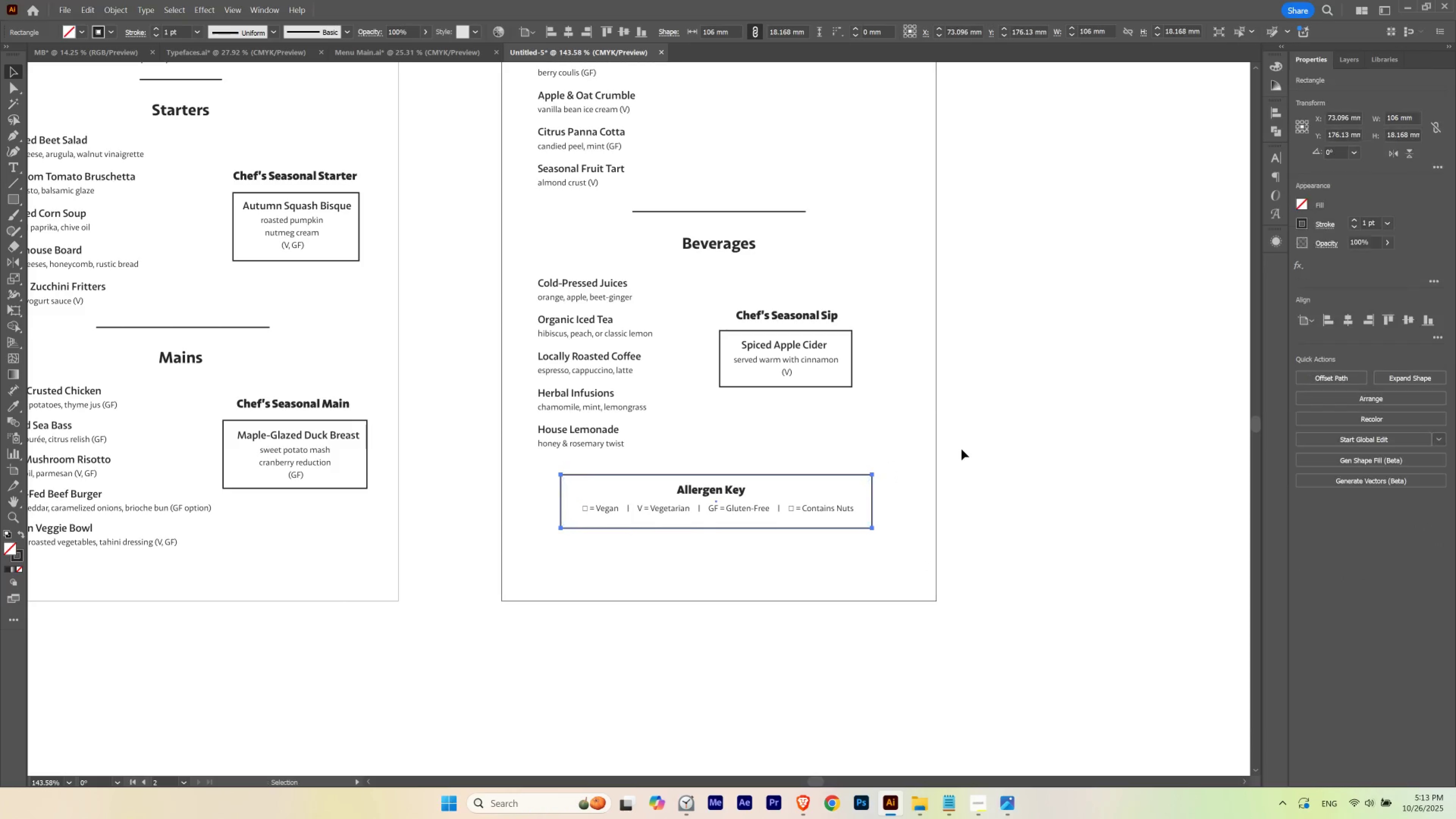 
key(Control+H)
 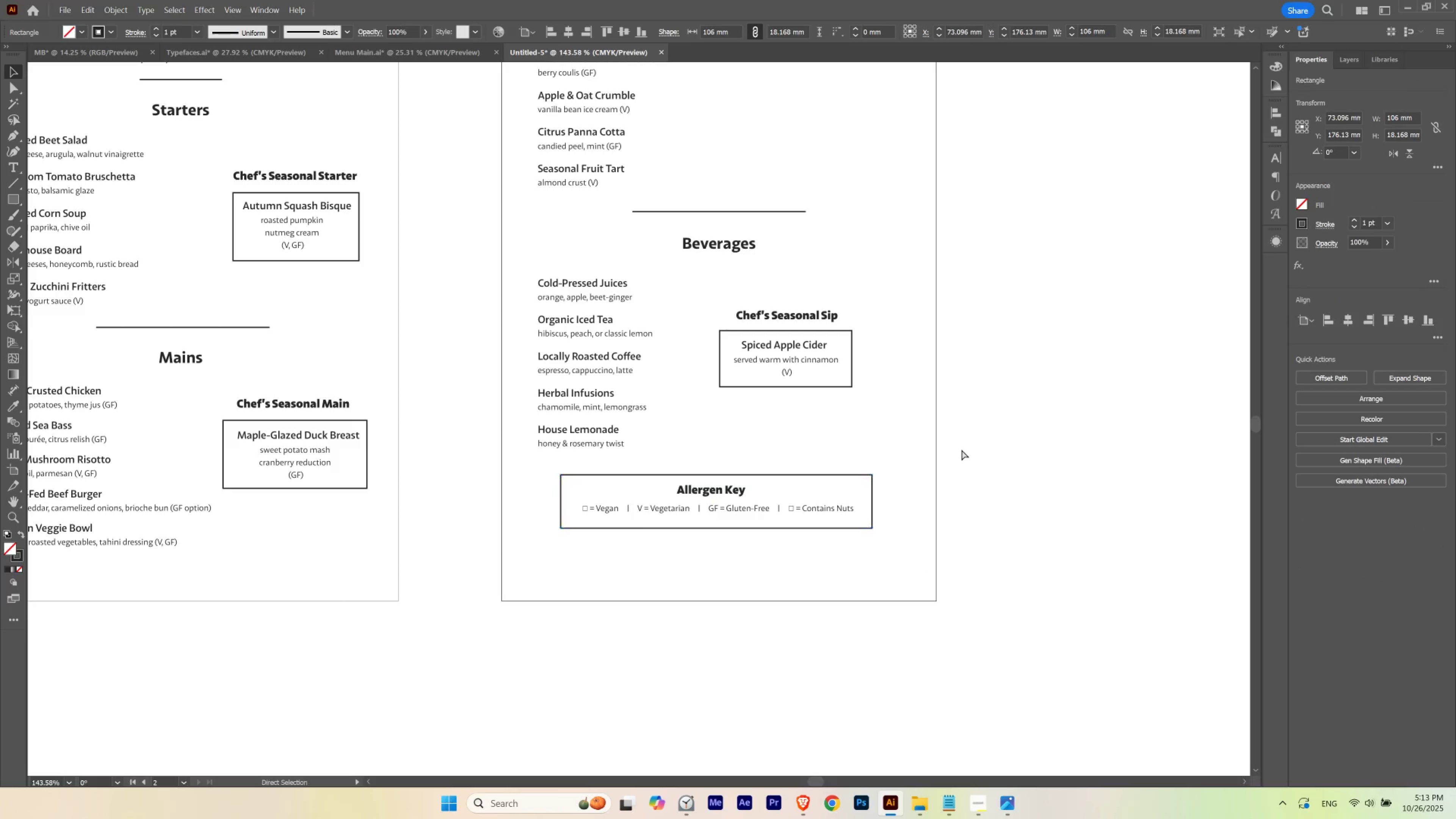 
key(Control+ControlLeft)
 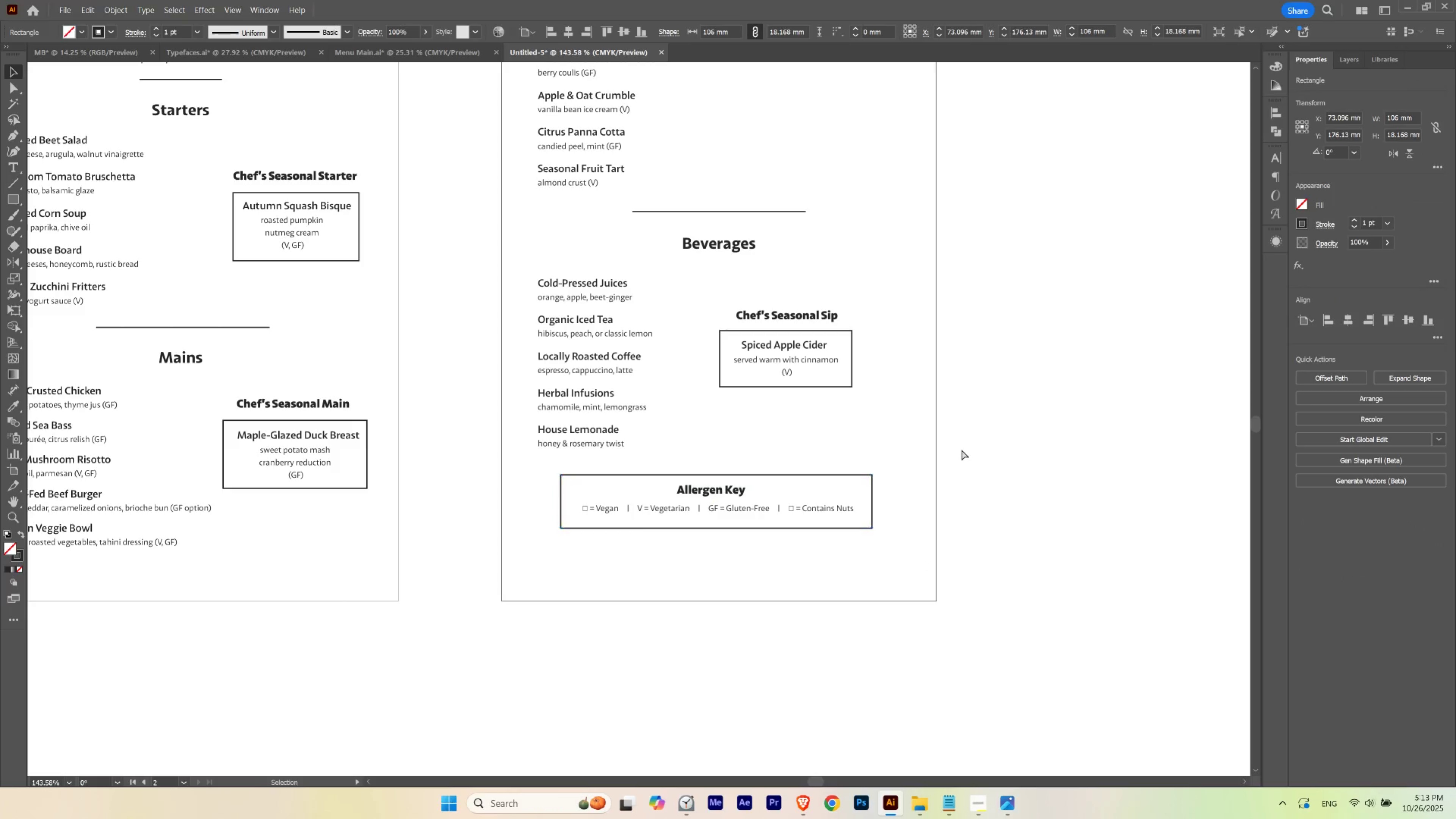 
key(Control+H)
 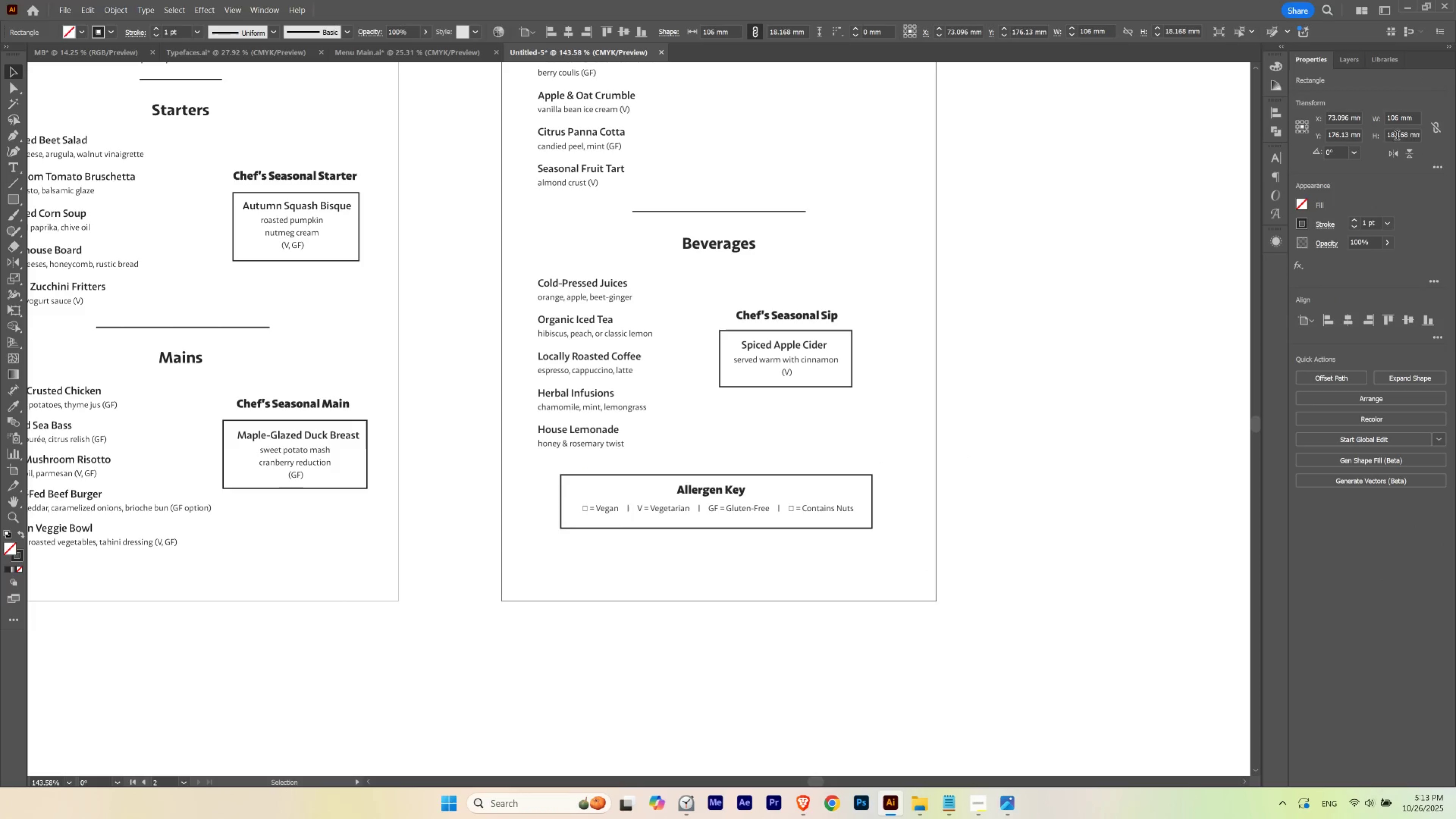 
scroll: coordinate [1396, 136], scroll_direction: none, amount: 0.0
 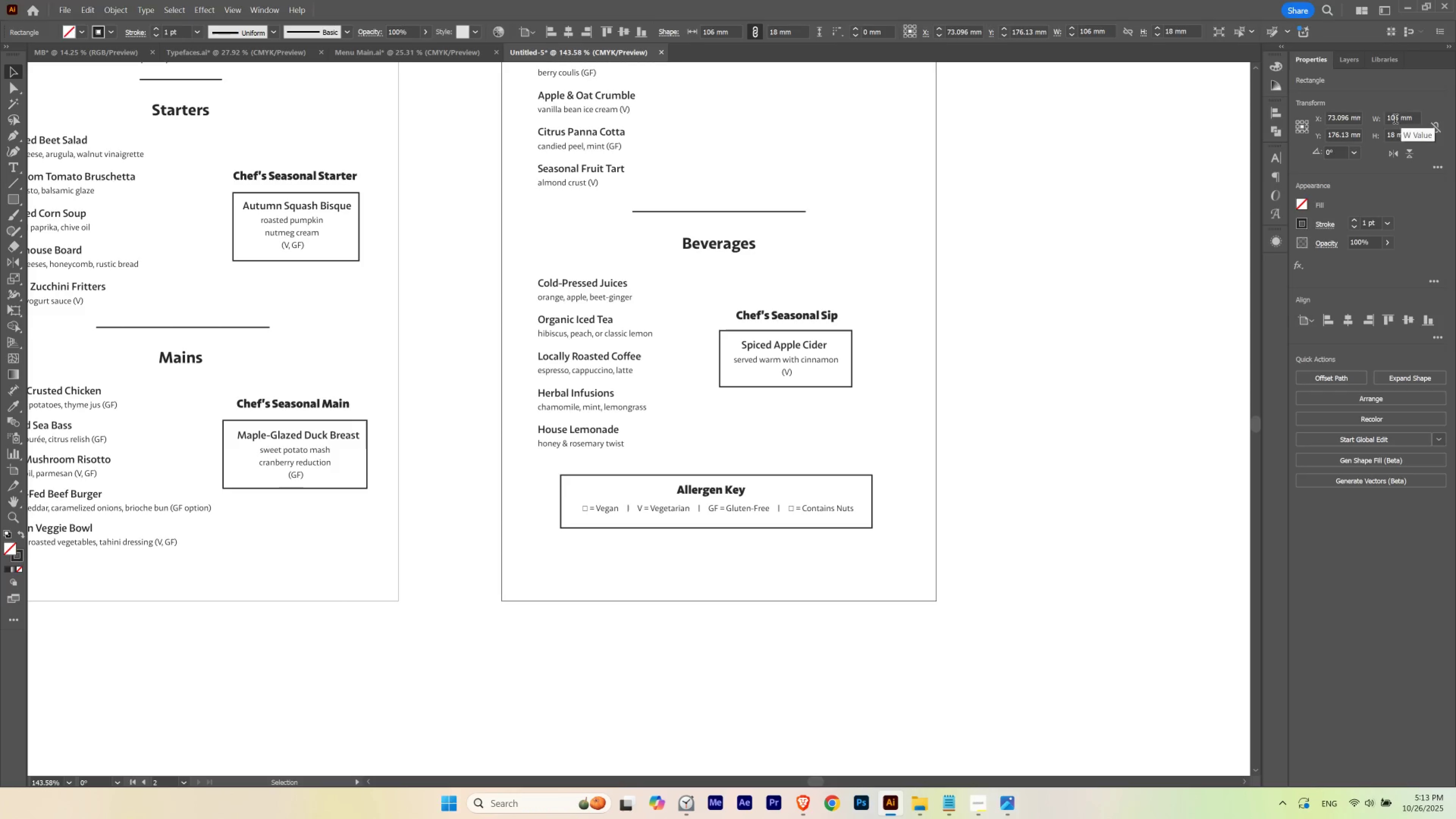 
key(V)
 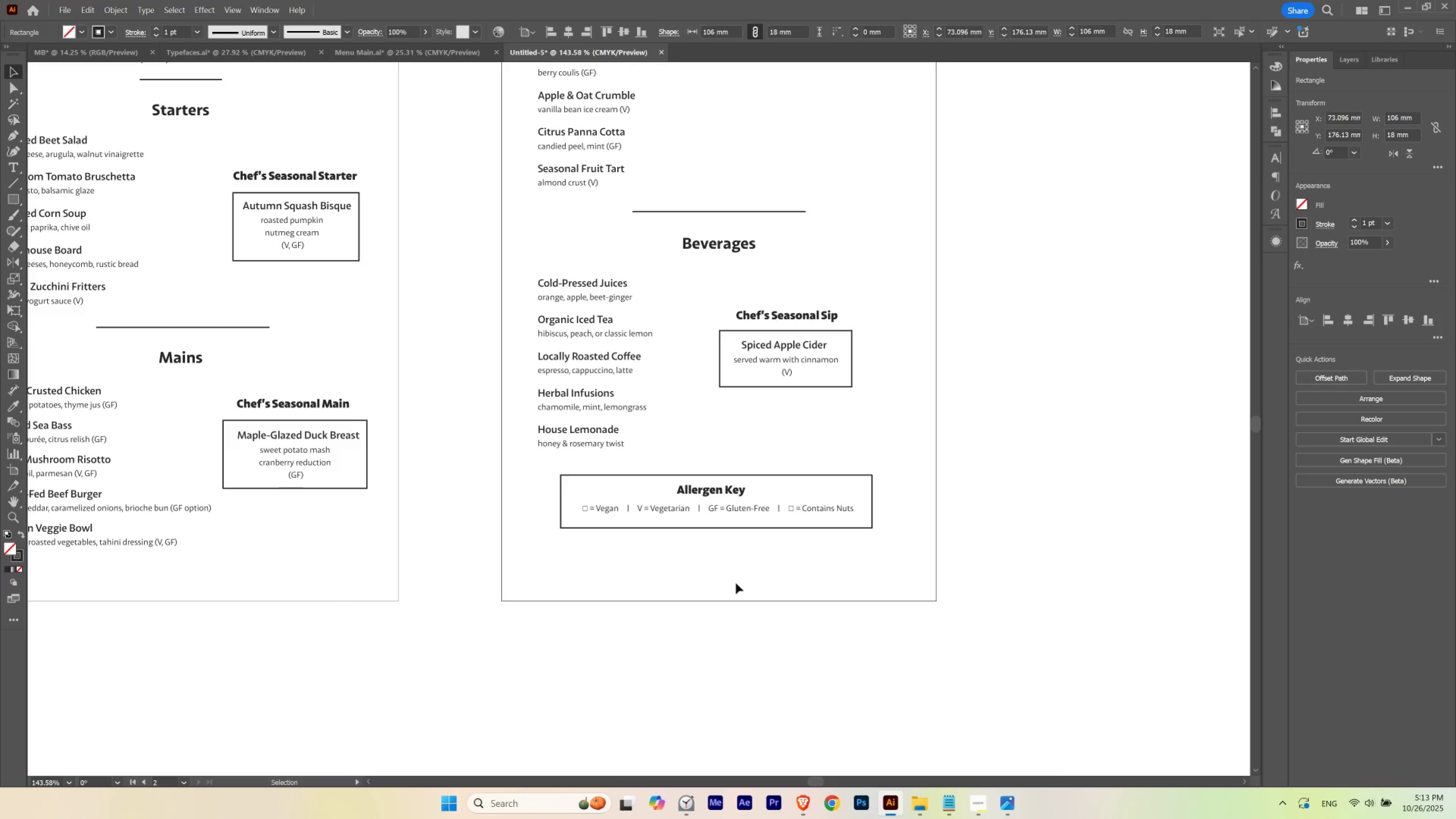 
left_click_drag(start_coordinate=[736, 577], to_coordinate=[772, 460])
 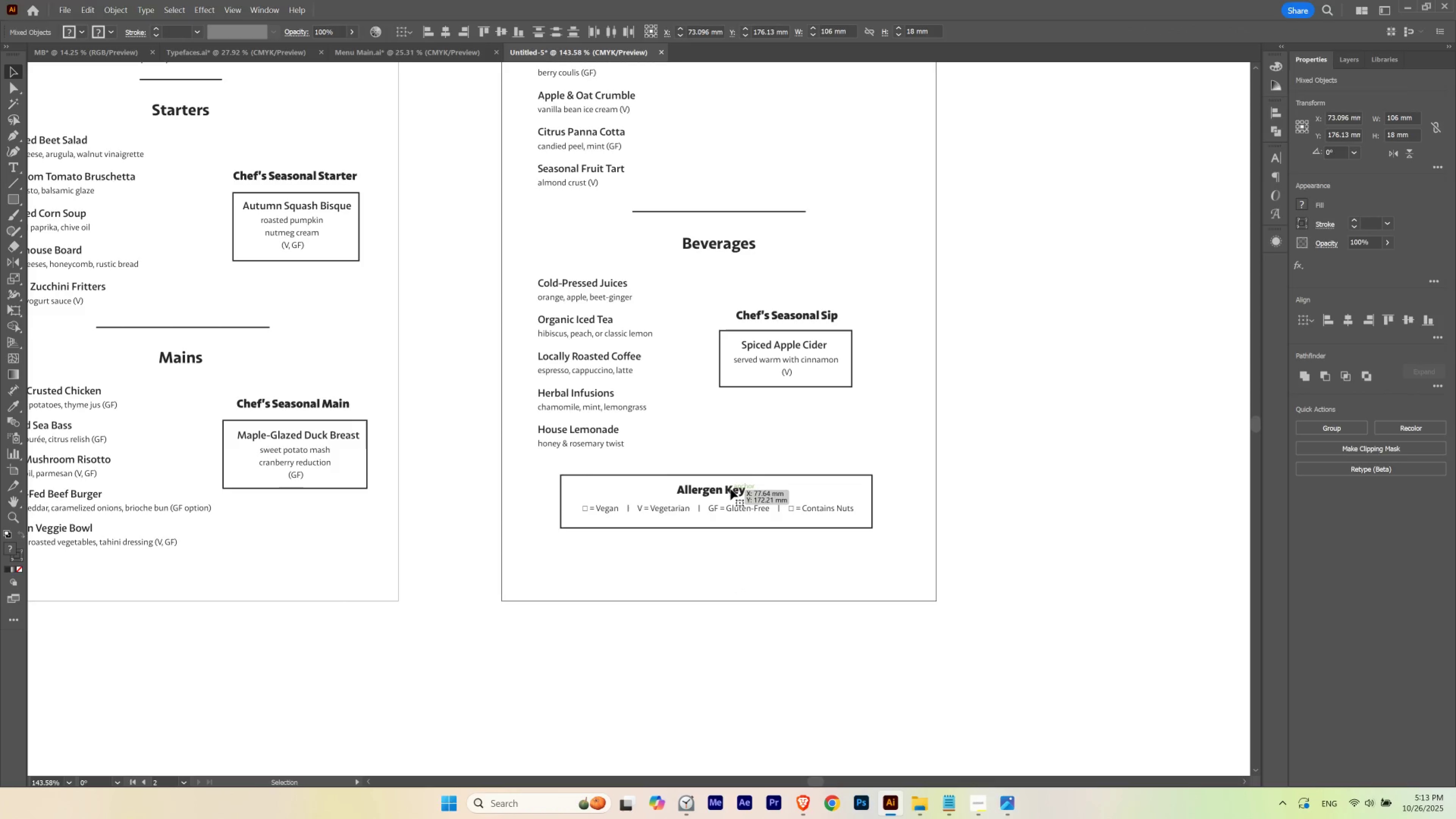 
left_click_drag(start_coordinate=[730, 489], to_coordinate=[727, 521])
 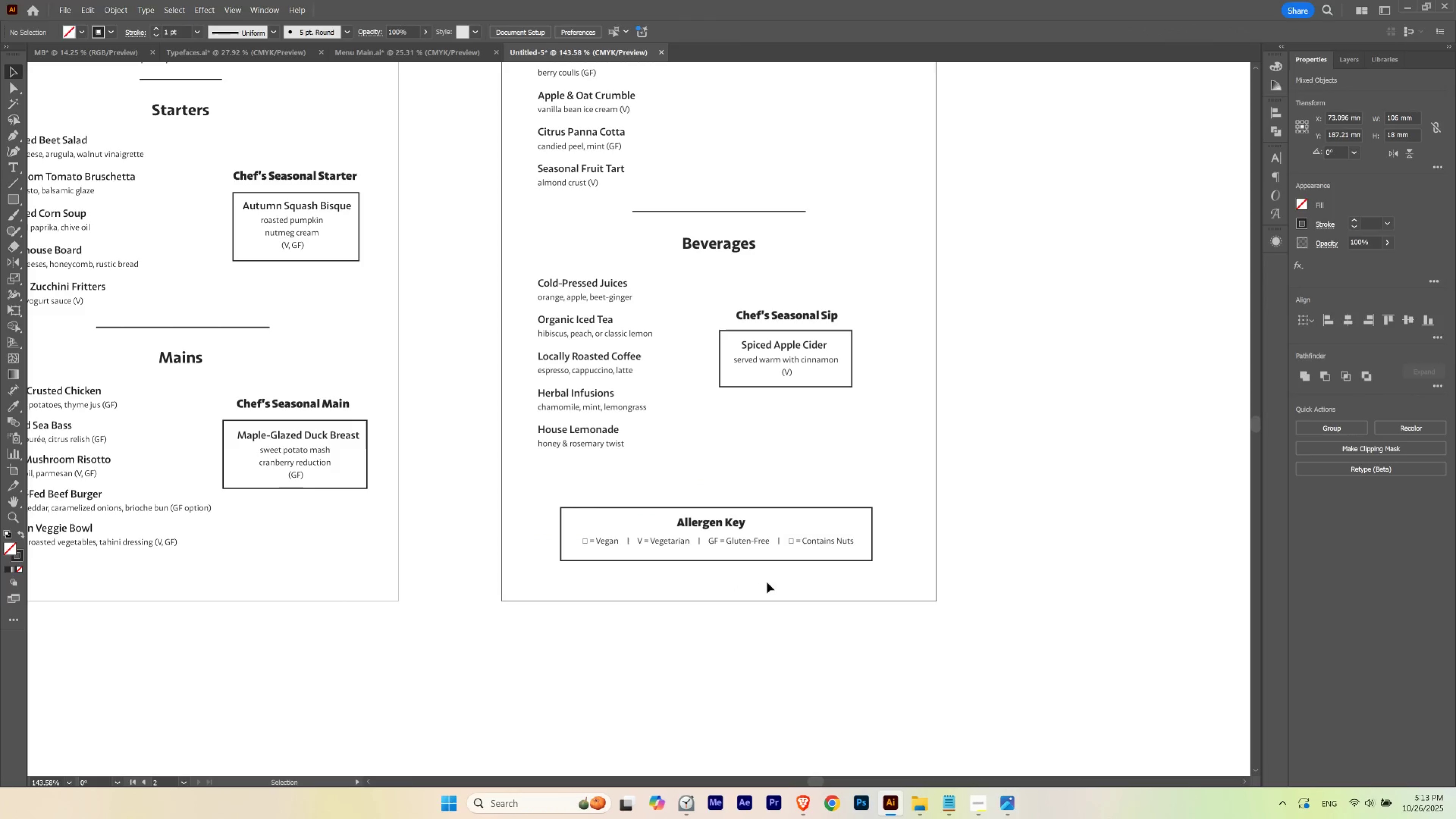 
hold_key(key=ShiftLeft, duration=1.5)
 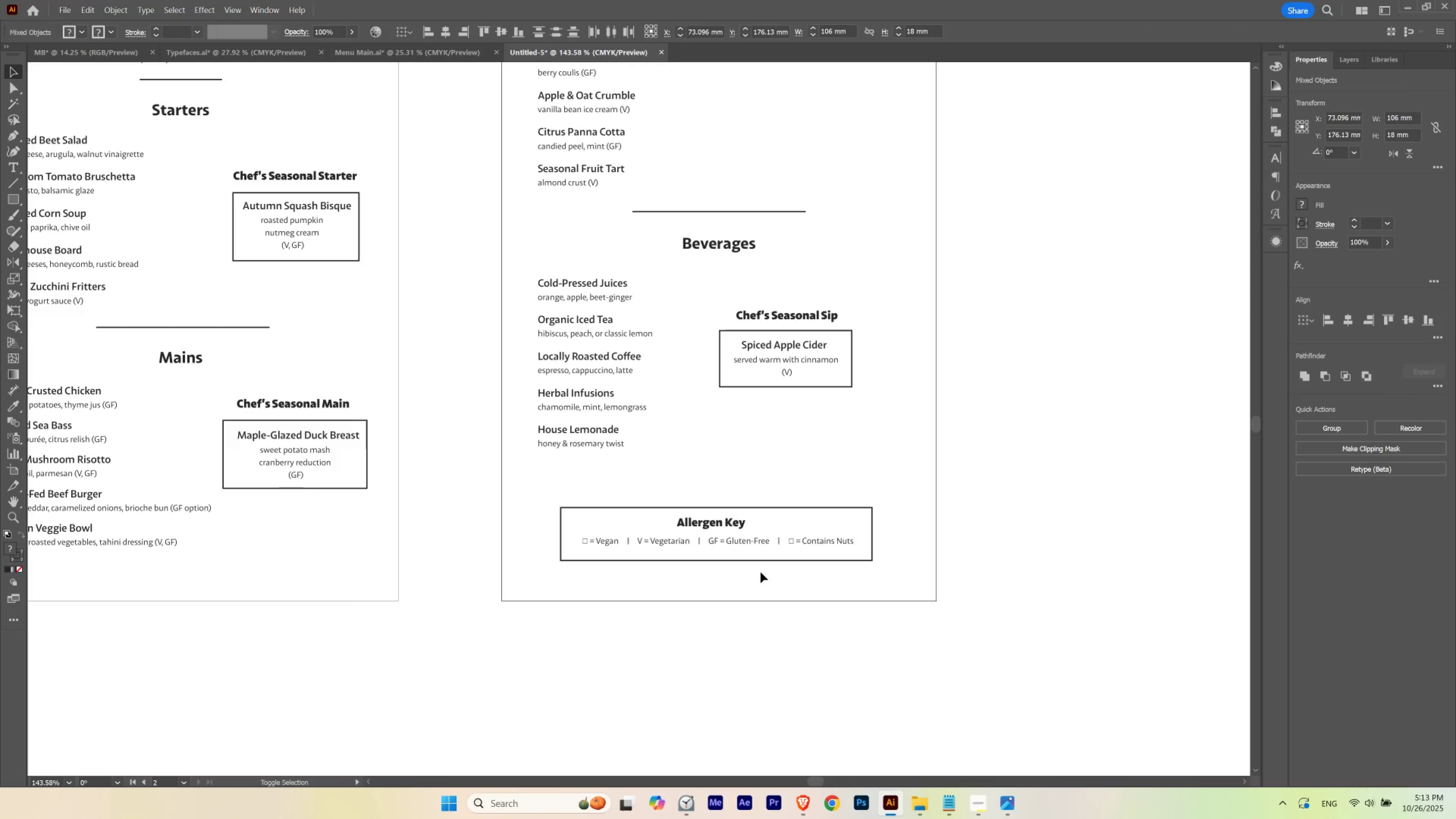 
hold_key(key=ShiftLeft, duration=0.73)
 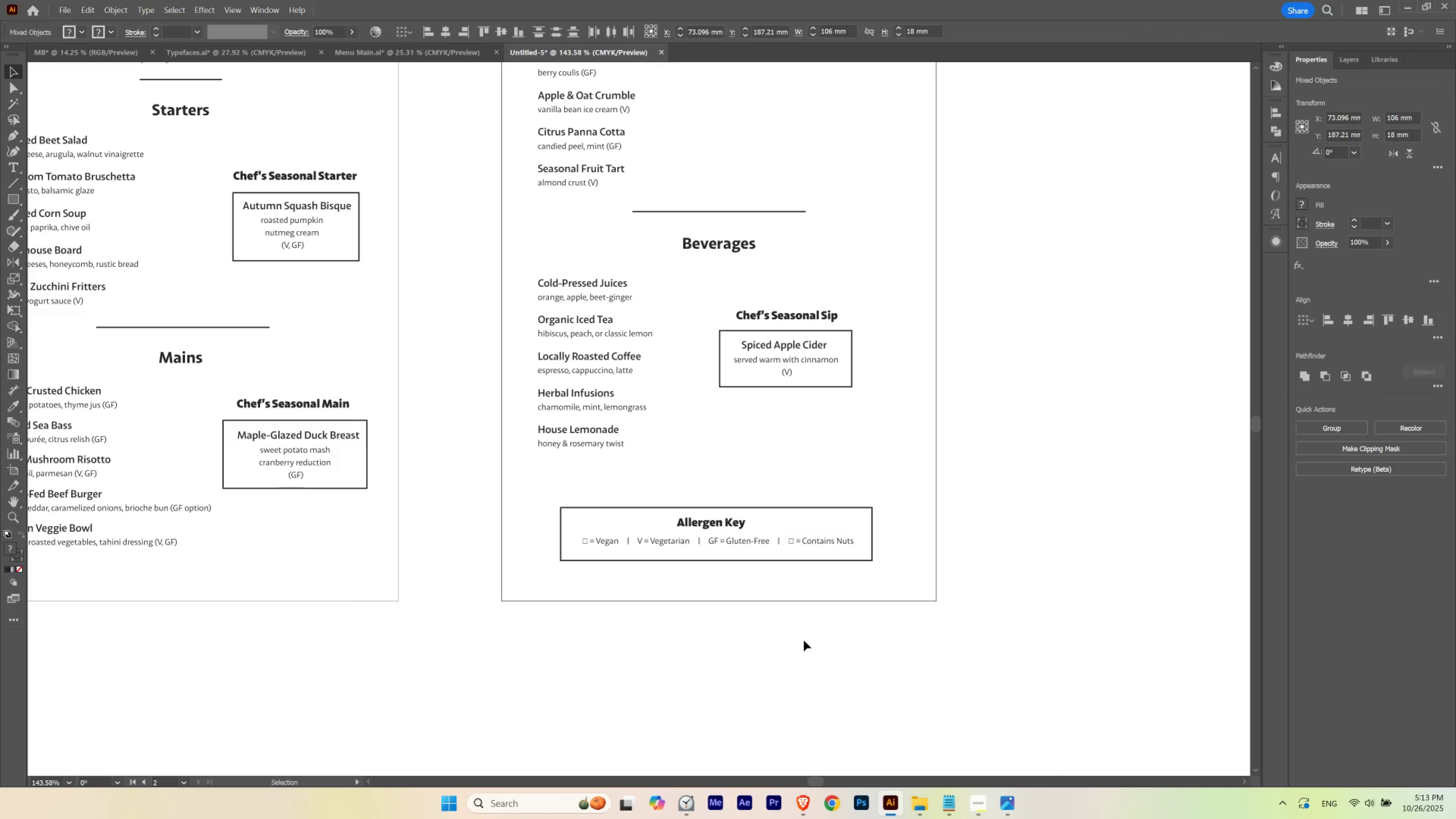 
left_click([804, 640])
 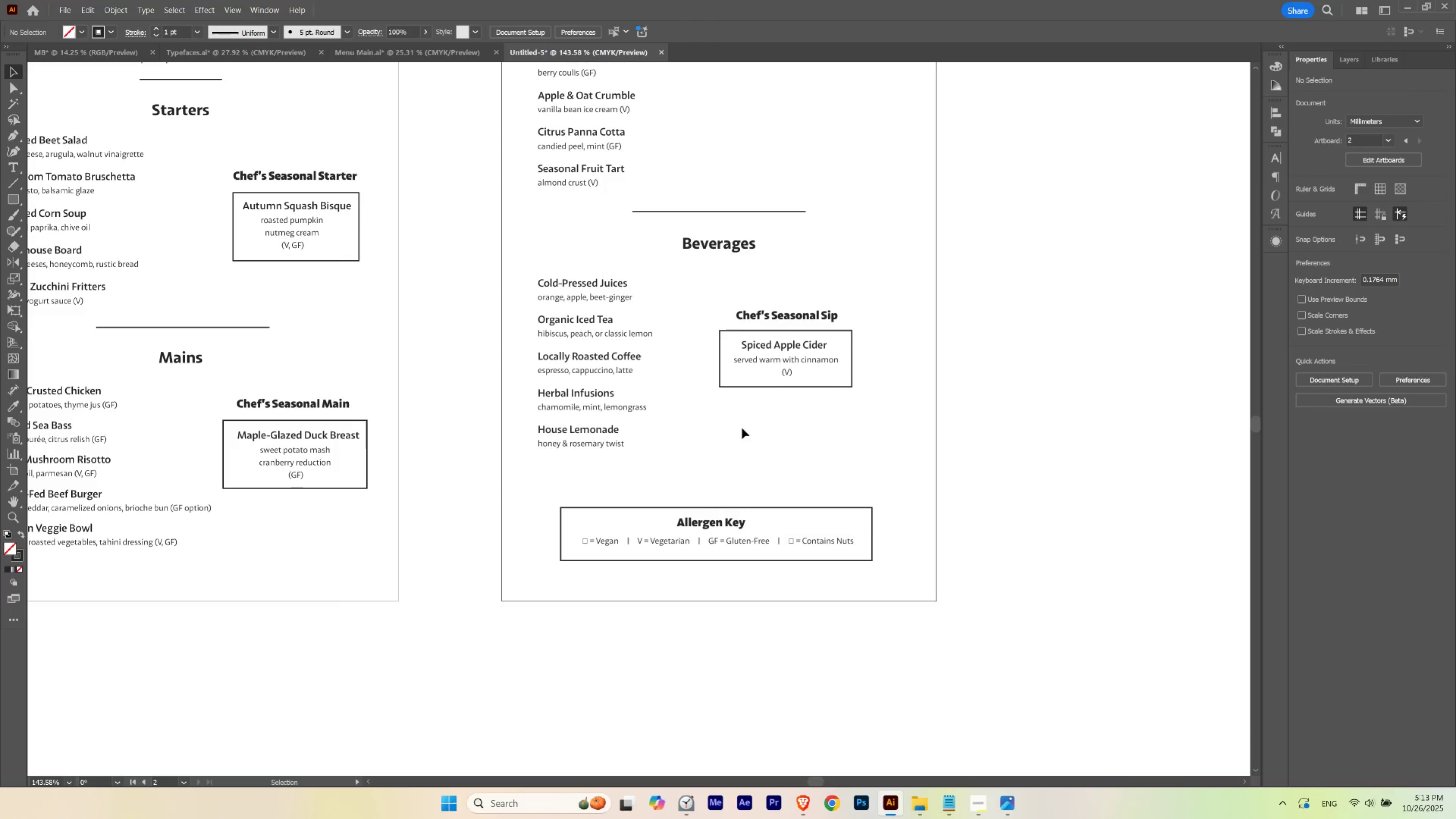 
hold_key(key=Space, duration=3.29)
 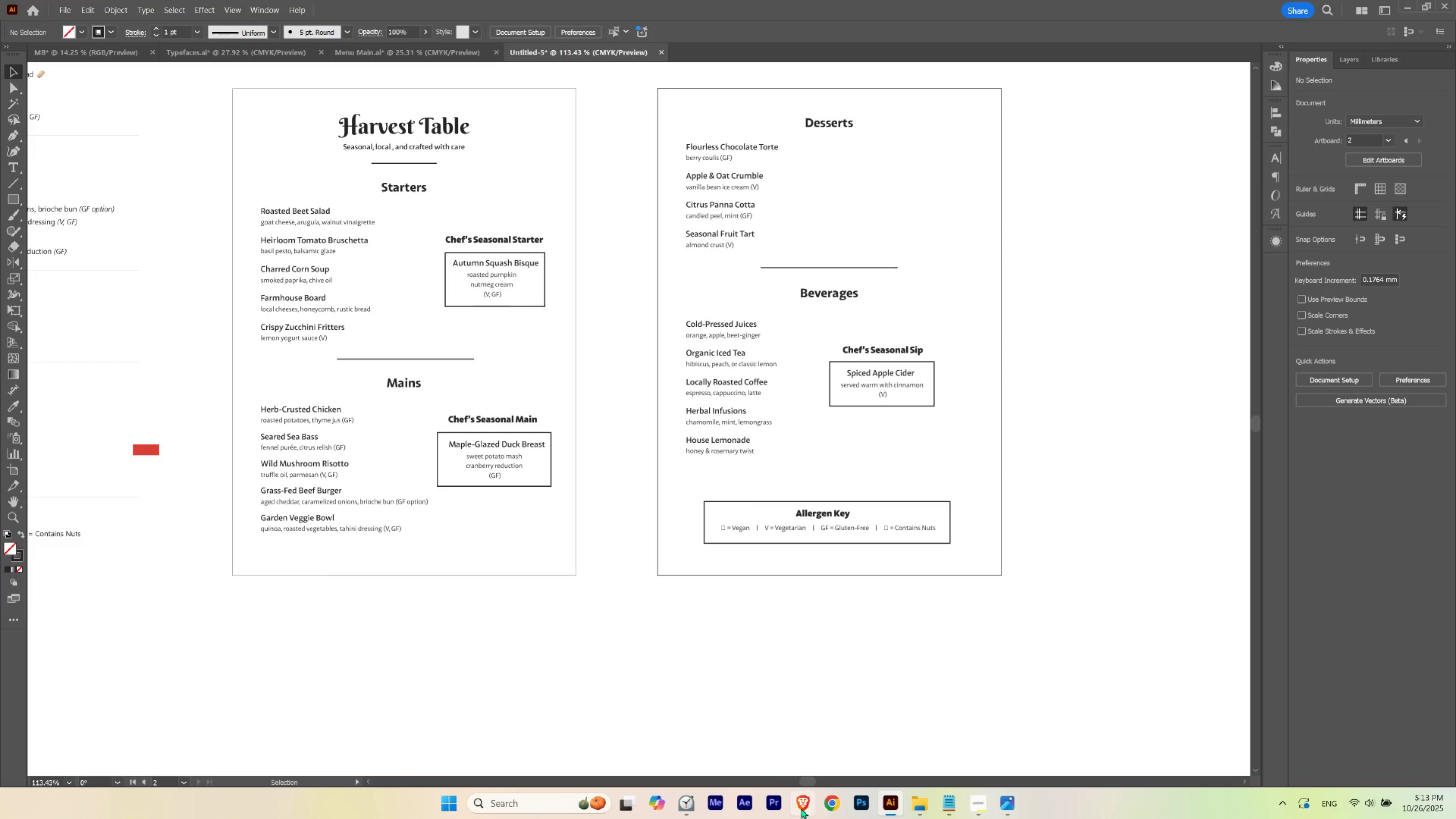 
hold_key(key=ControlLeft, duration=0.38)
left_click_drag(start_coordinate=[743, 428], to_coordinate=[718, 443])
 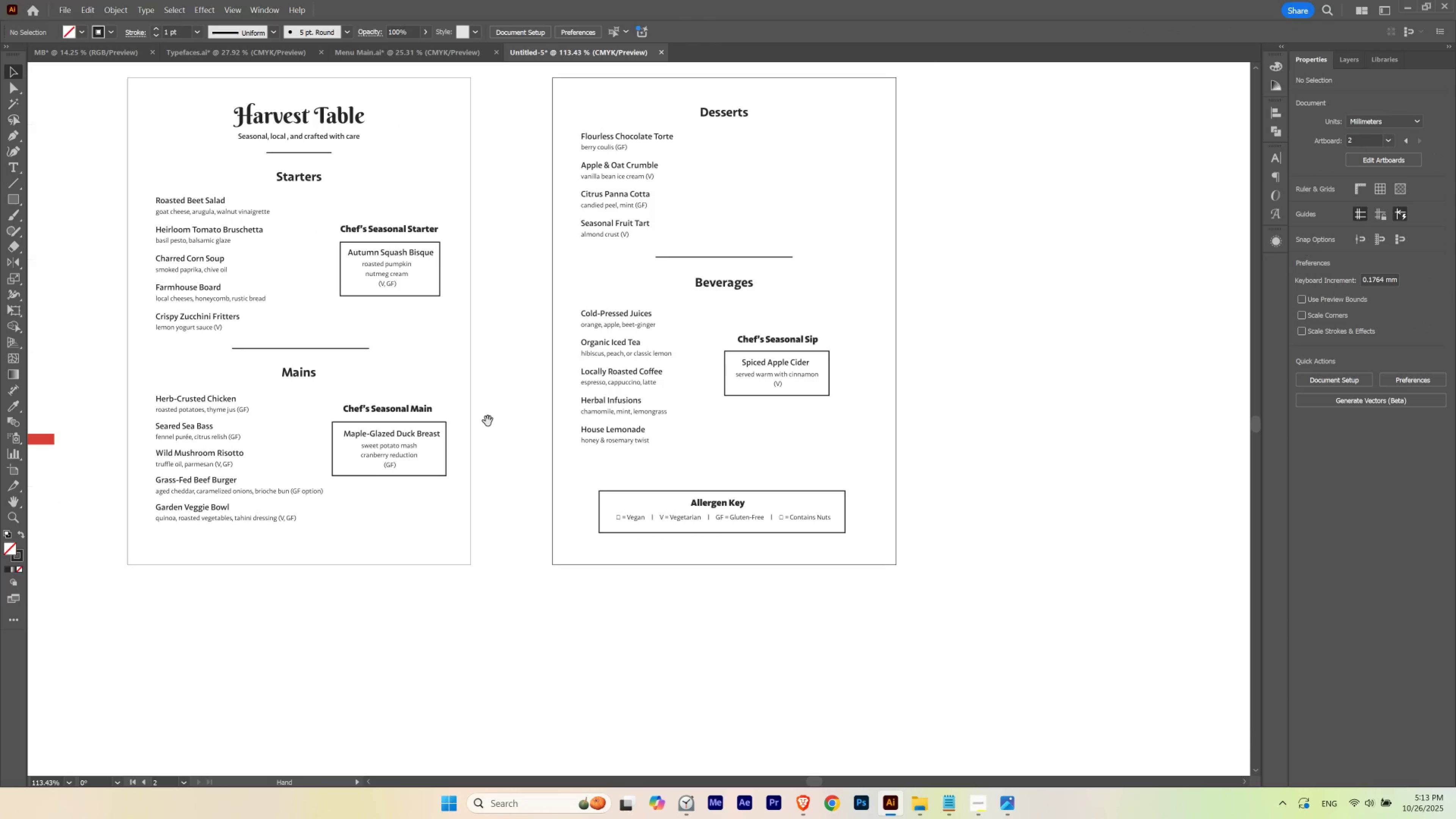 
left_click_drag(start_coordinate=[488, 423], to_coordinate=[593, 434])
 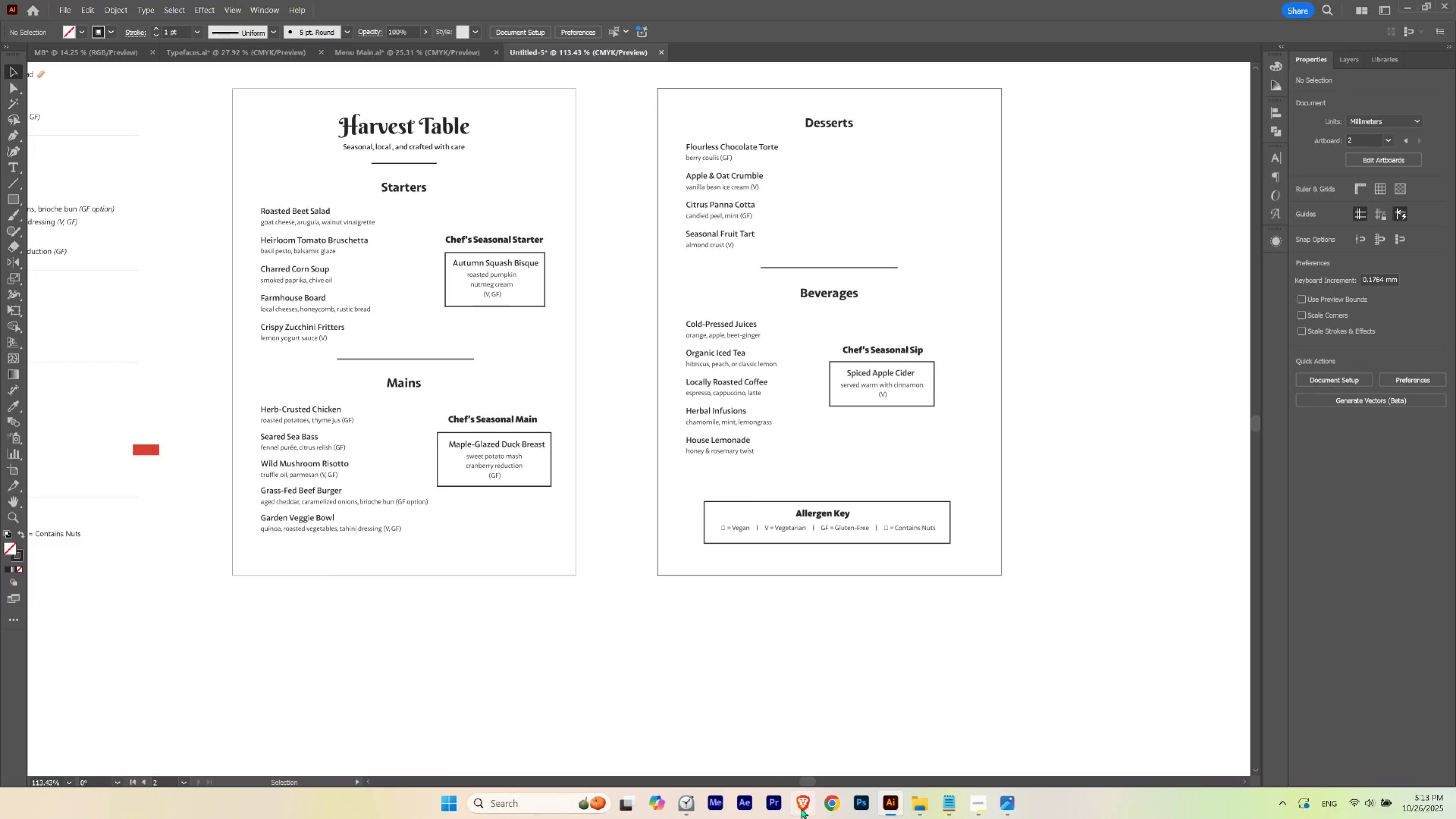 
left_click([801, 807])
 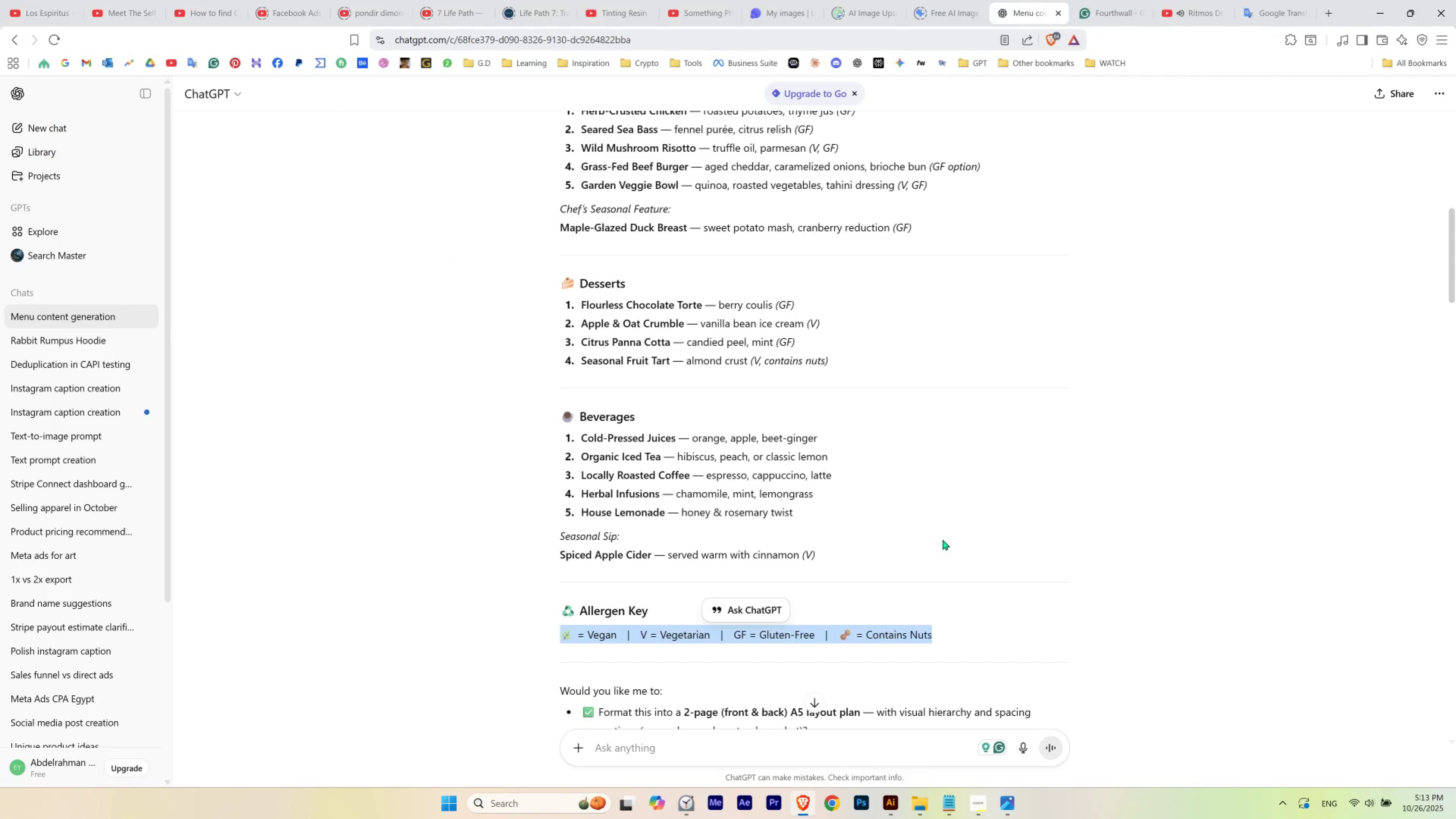 
left_click([942, 539])
 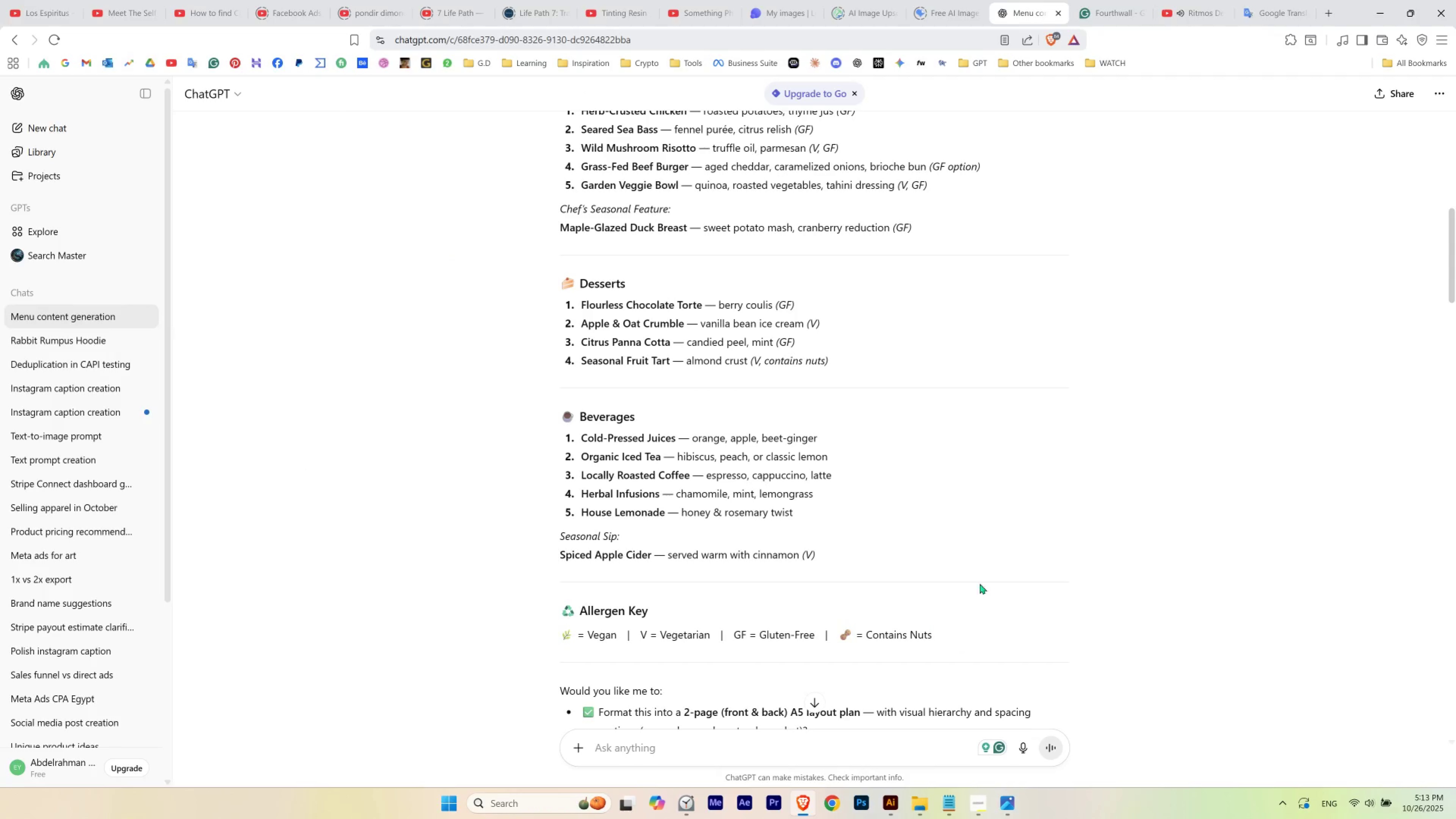 
left_click([891, 813])
 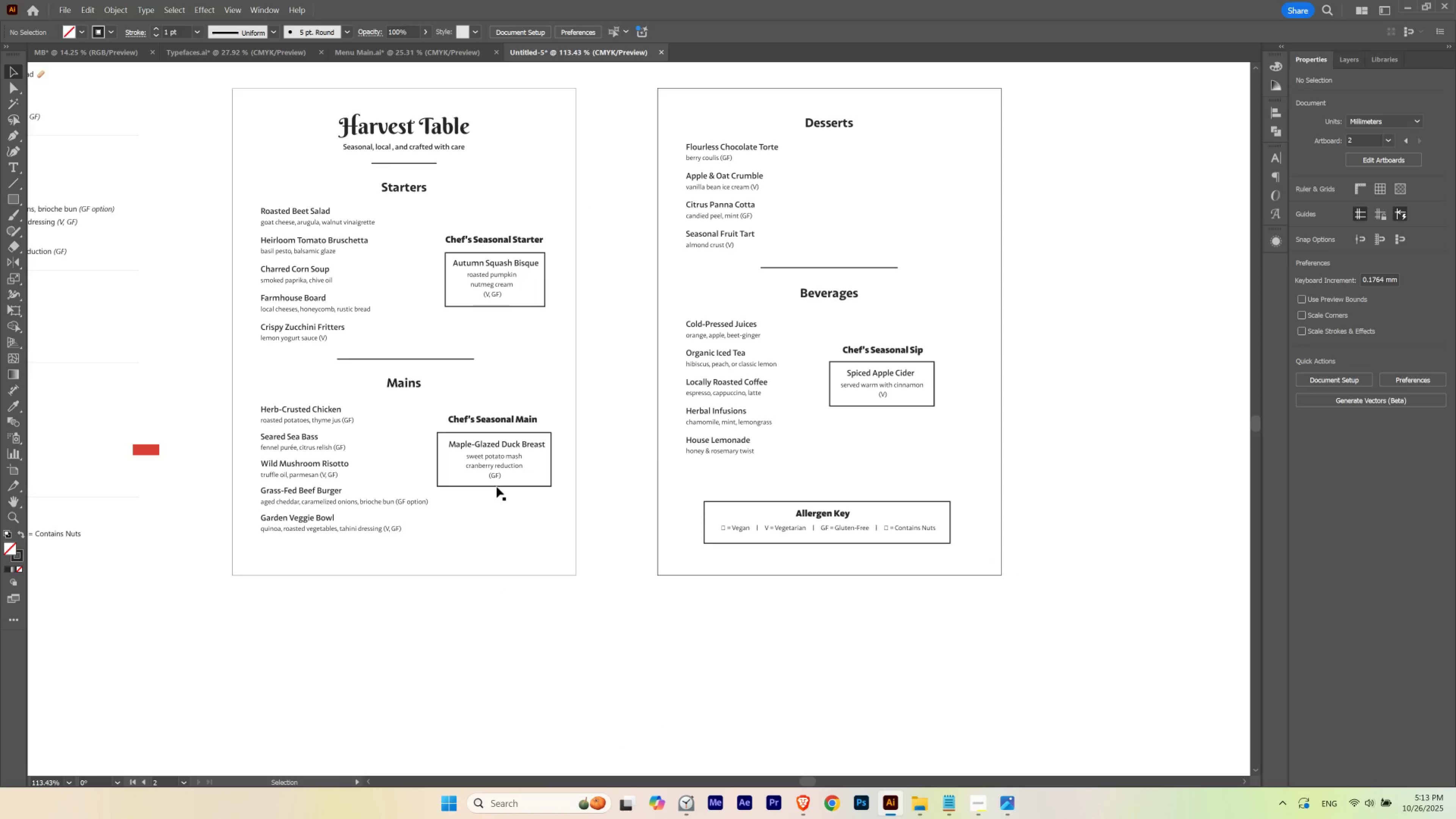 
hold_key(key=Space, duration=1.54)
 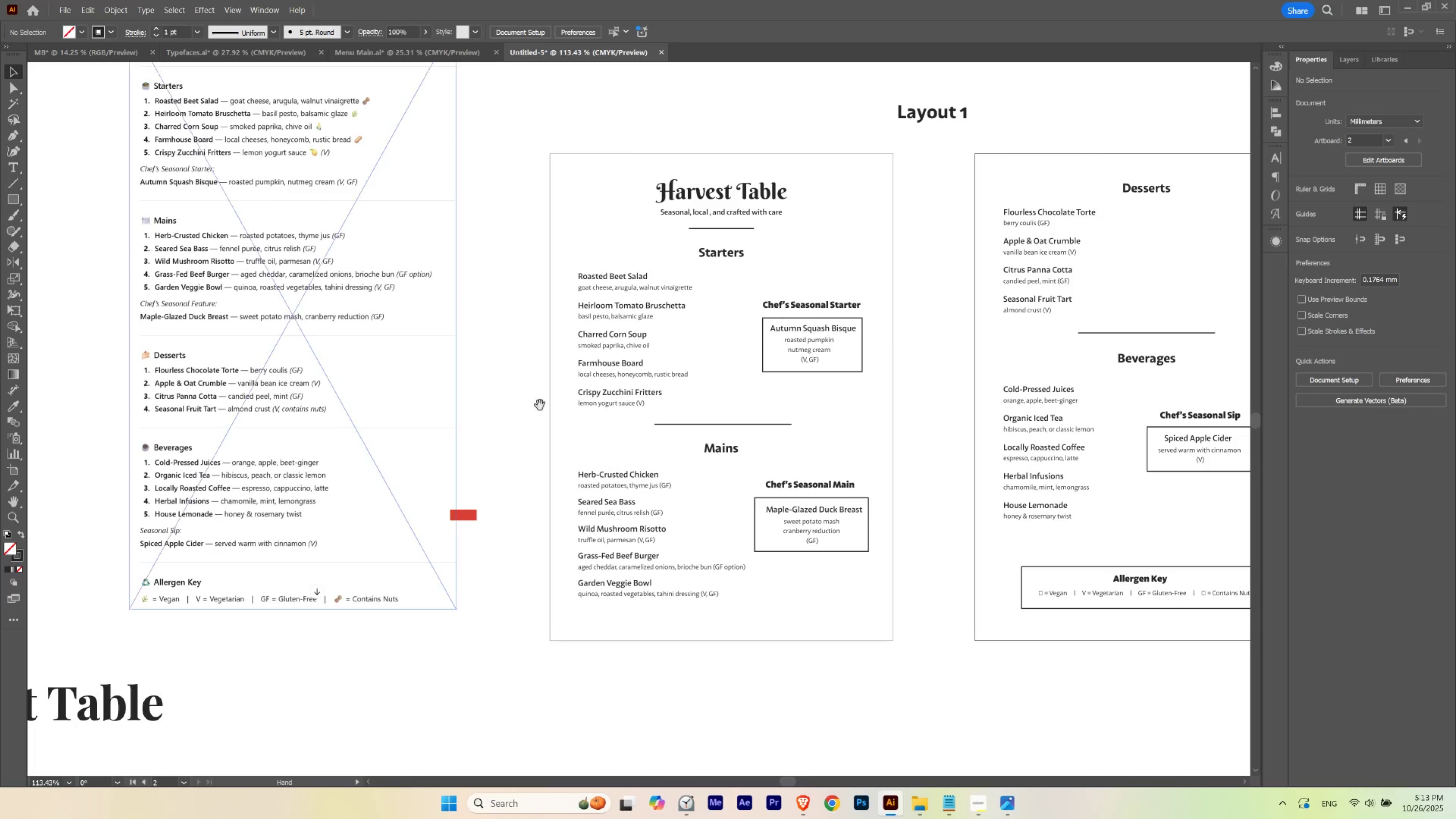 
left_click_drag(start_coordinate=[338, 321], to_coordinate=[654, 366])
 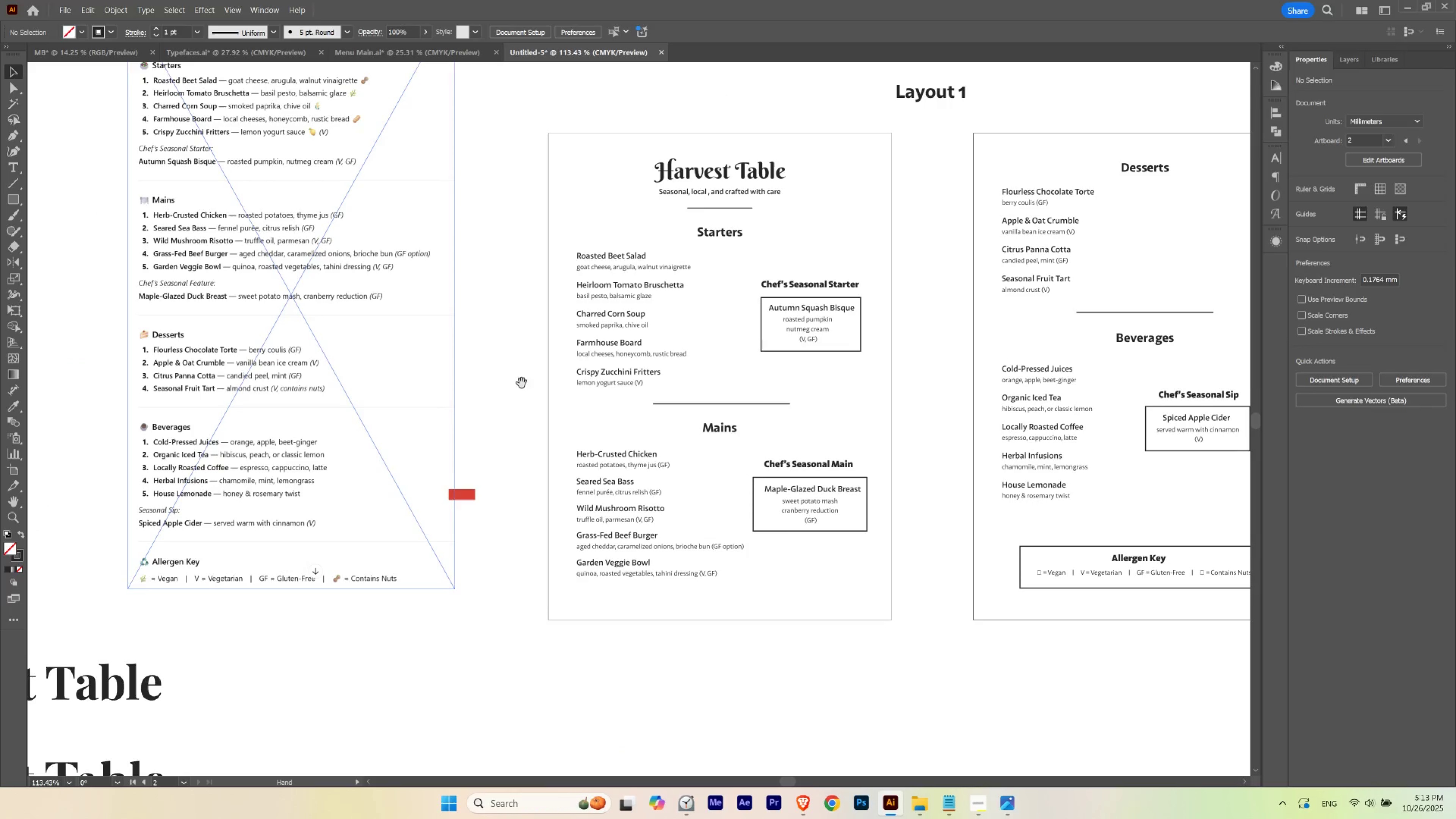 
hold_key(key=Space, duration=1.1)
 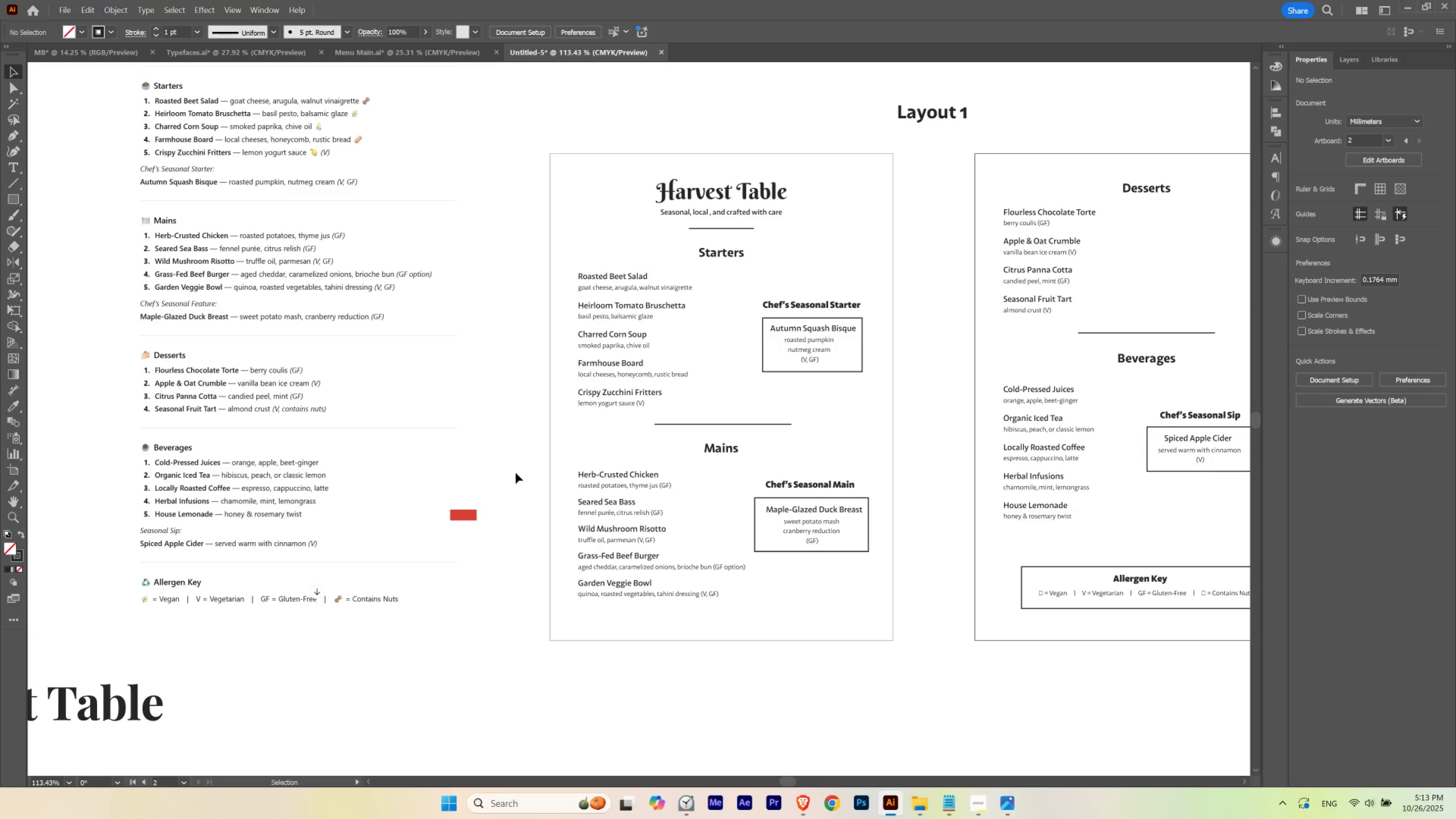 
left_click_drag(start_coordinate=[521, 382], to_coordinate=[523, 403])
 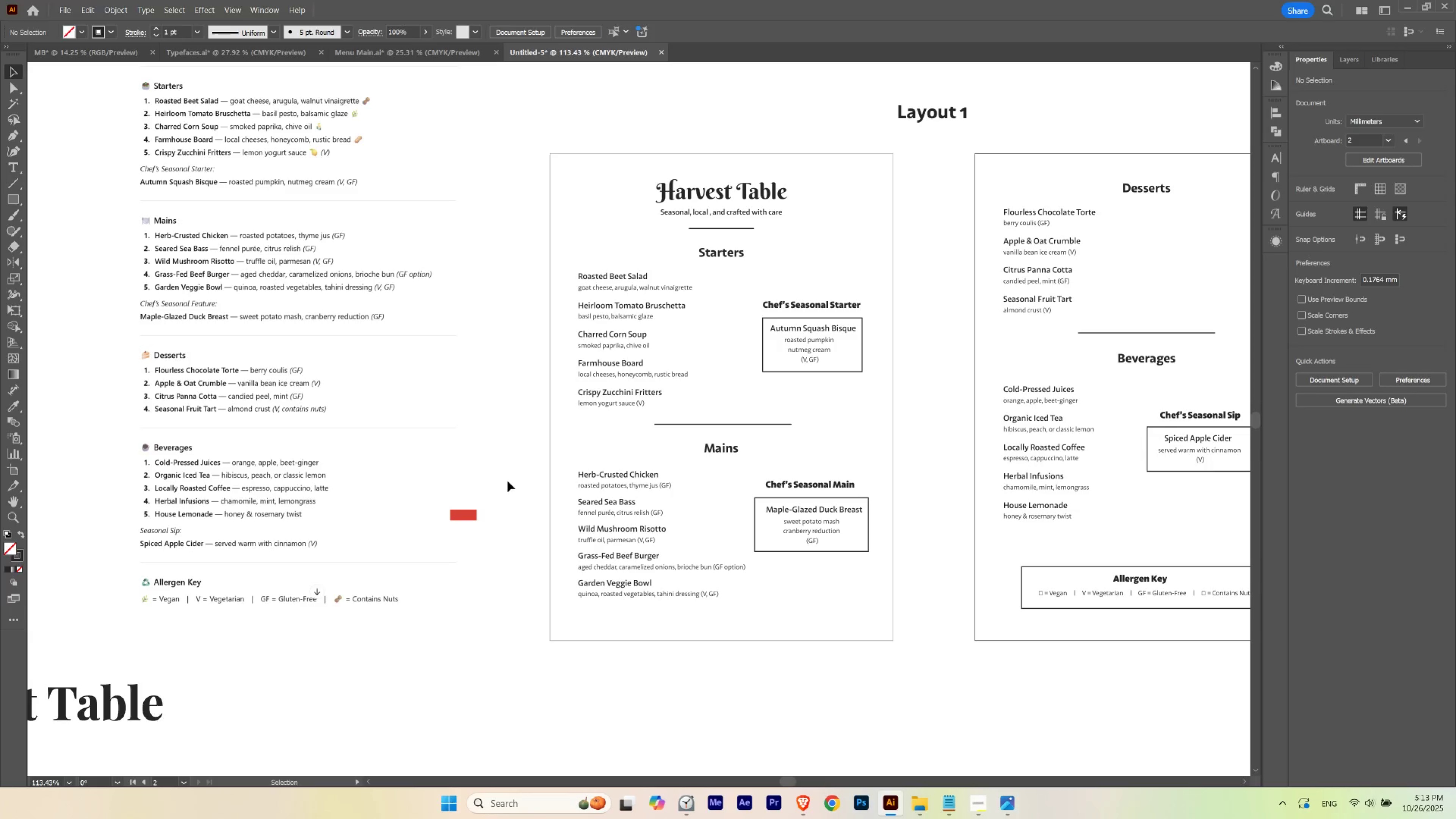 
scroll: coordinate [990, 501], scroll_direction: up, amount: 8.0
 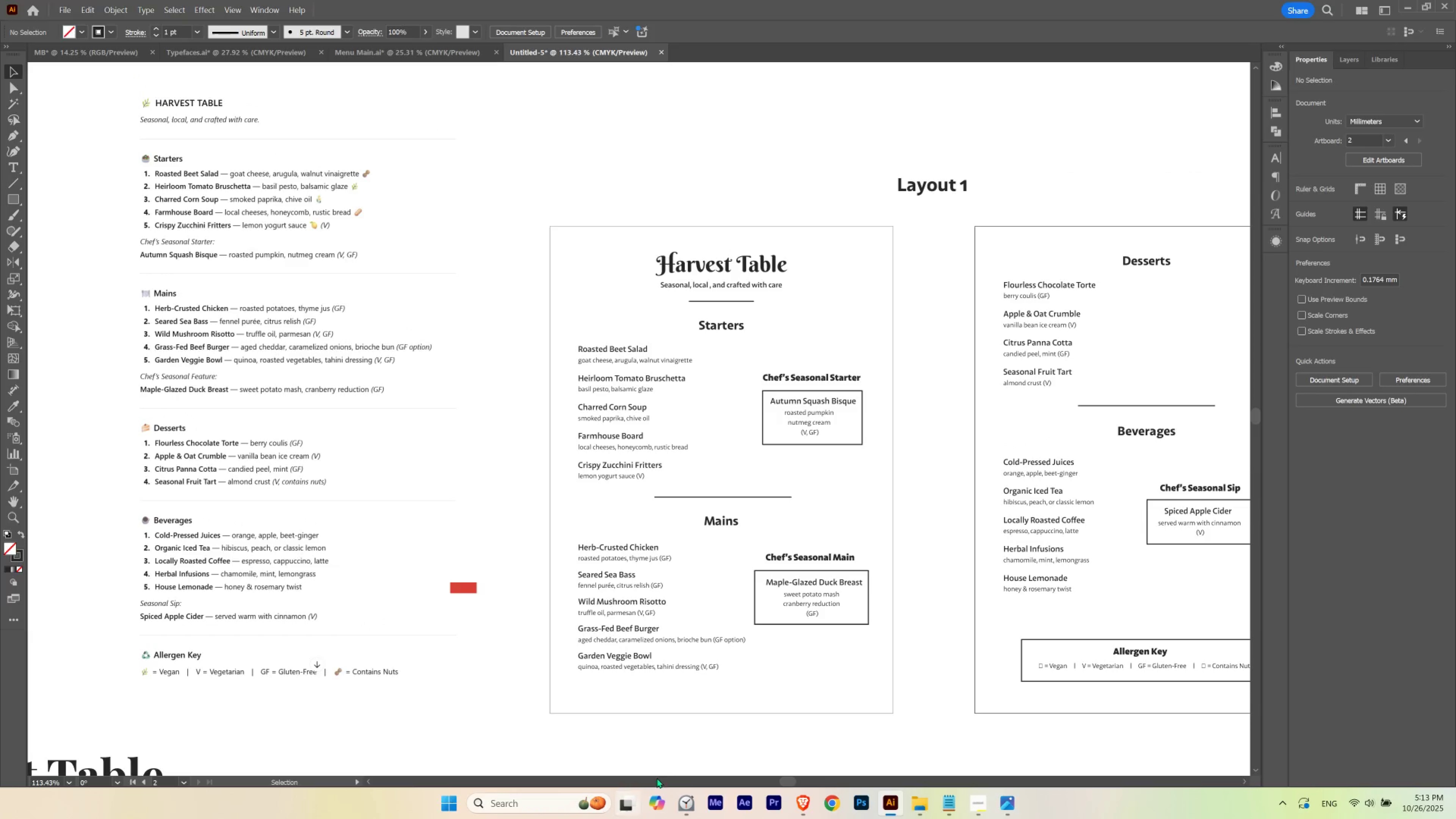 
left_click([798, 801])
 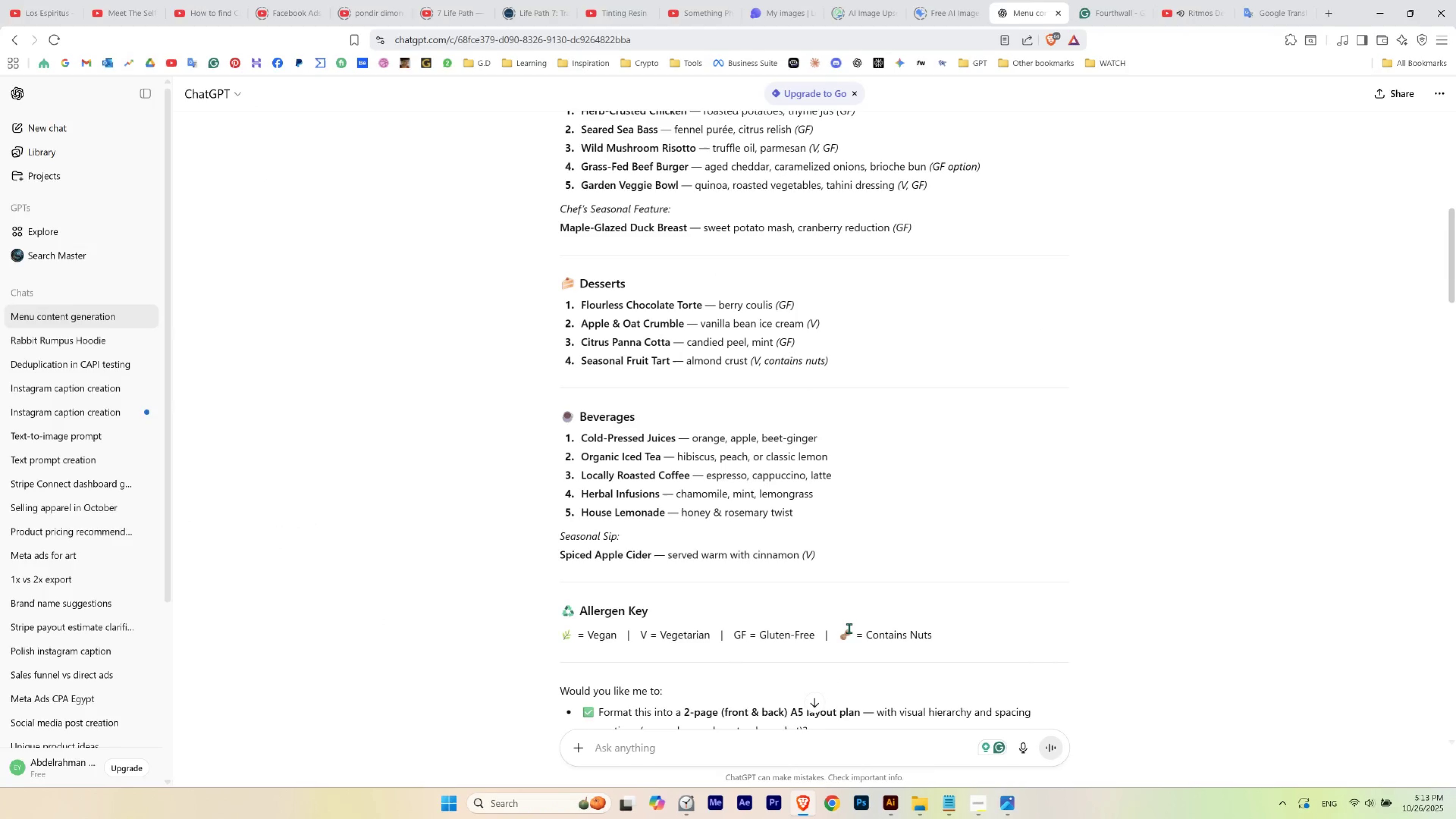 
scroll: coordinate [849, 628], scroll_direction: down, amount: 4.0
 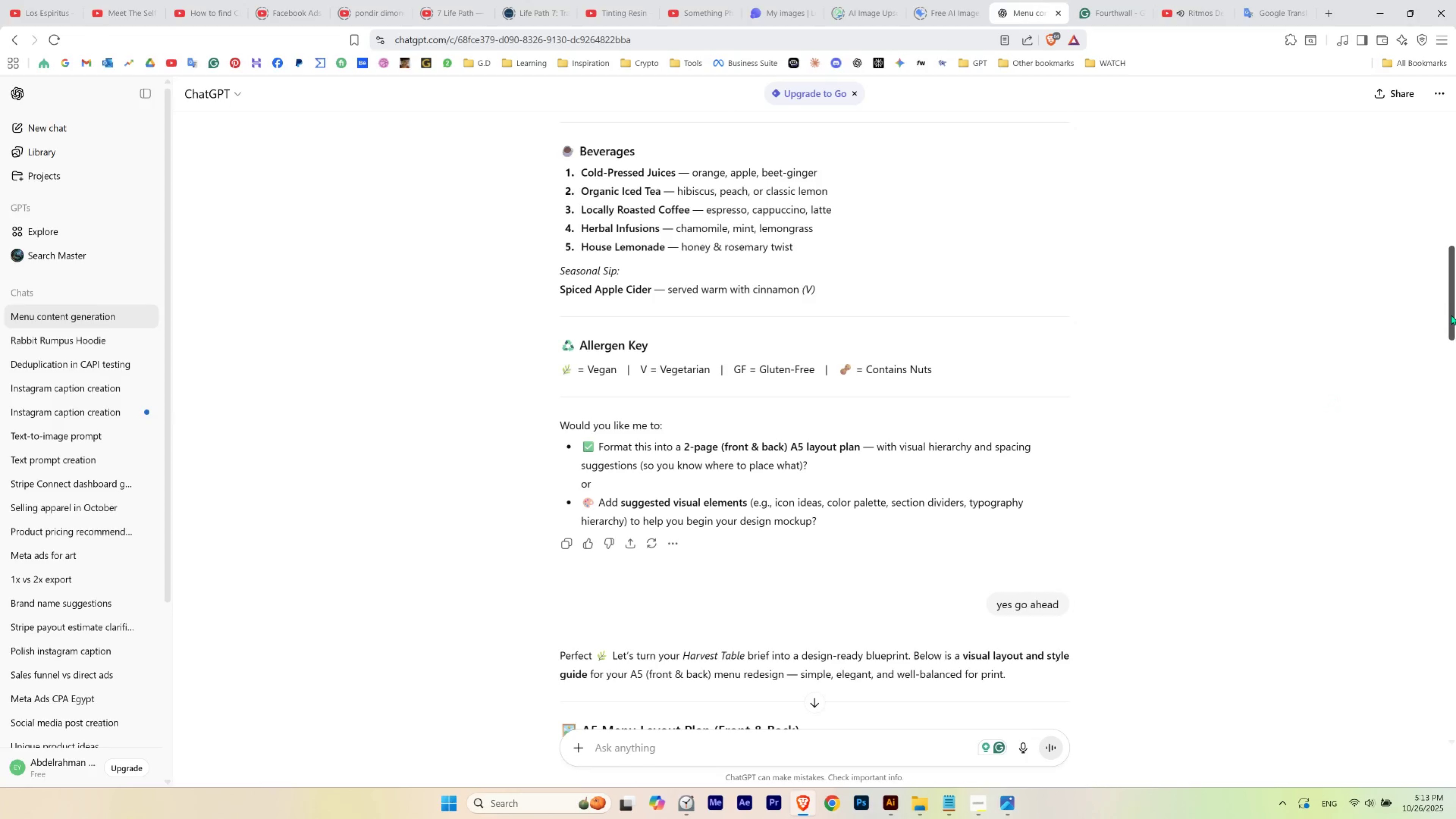 
left_click_drag(start_coordinate=[1451, 315], to_coordinate=[1366, 521])
 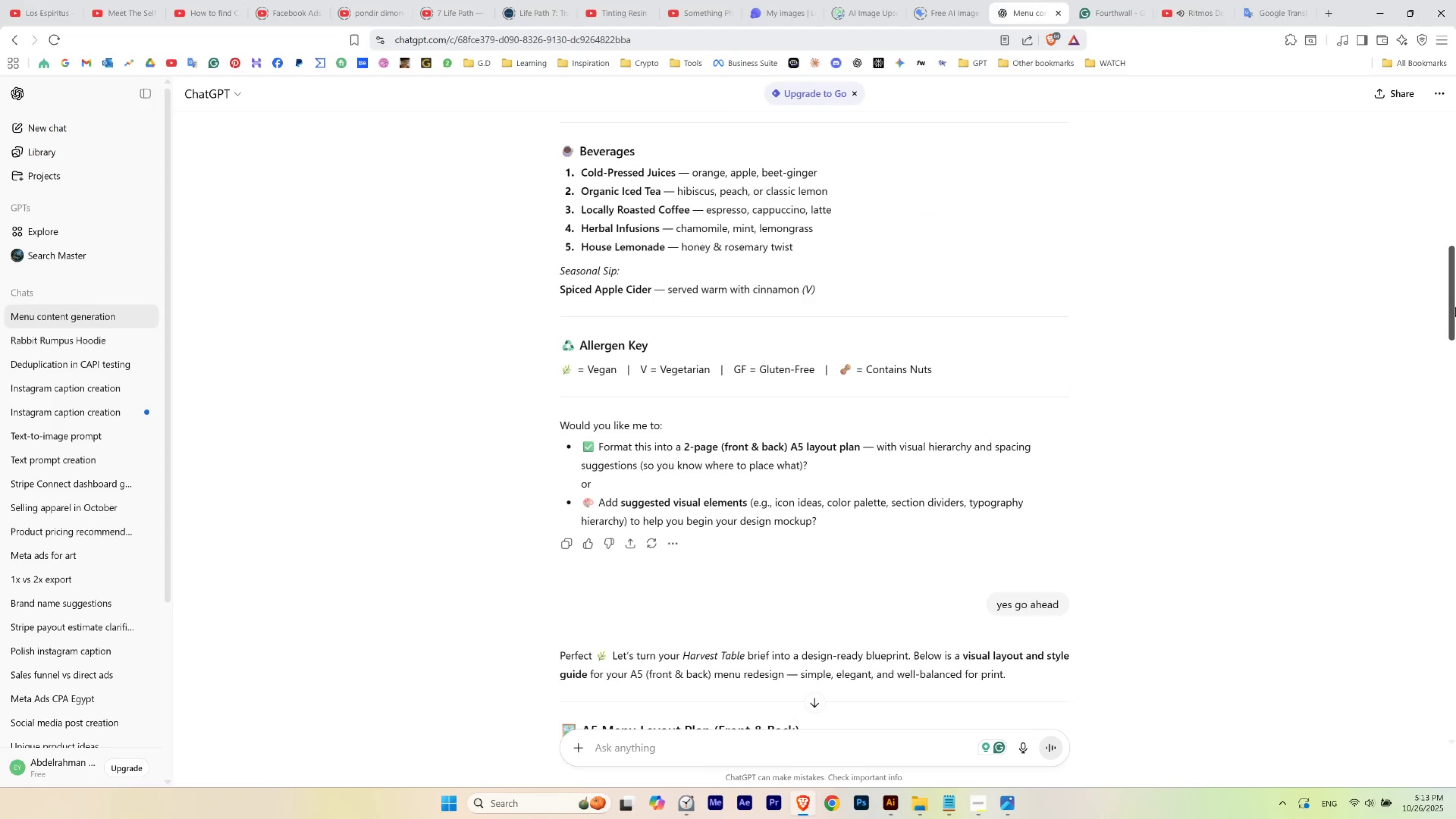 
left_click_drag(start_coordinate=[1455, 306], to_coordinate=[1401, 476])
 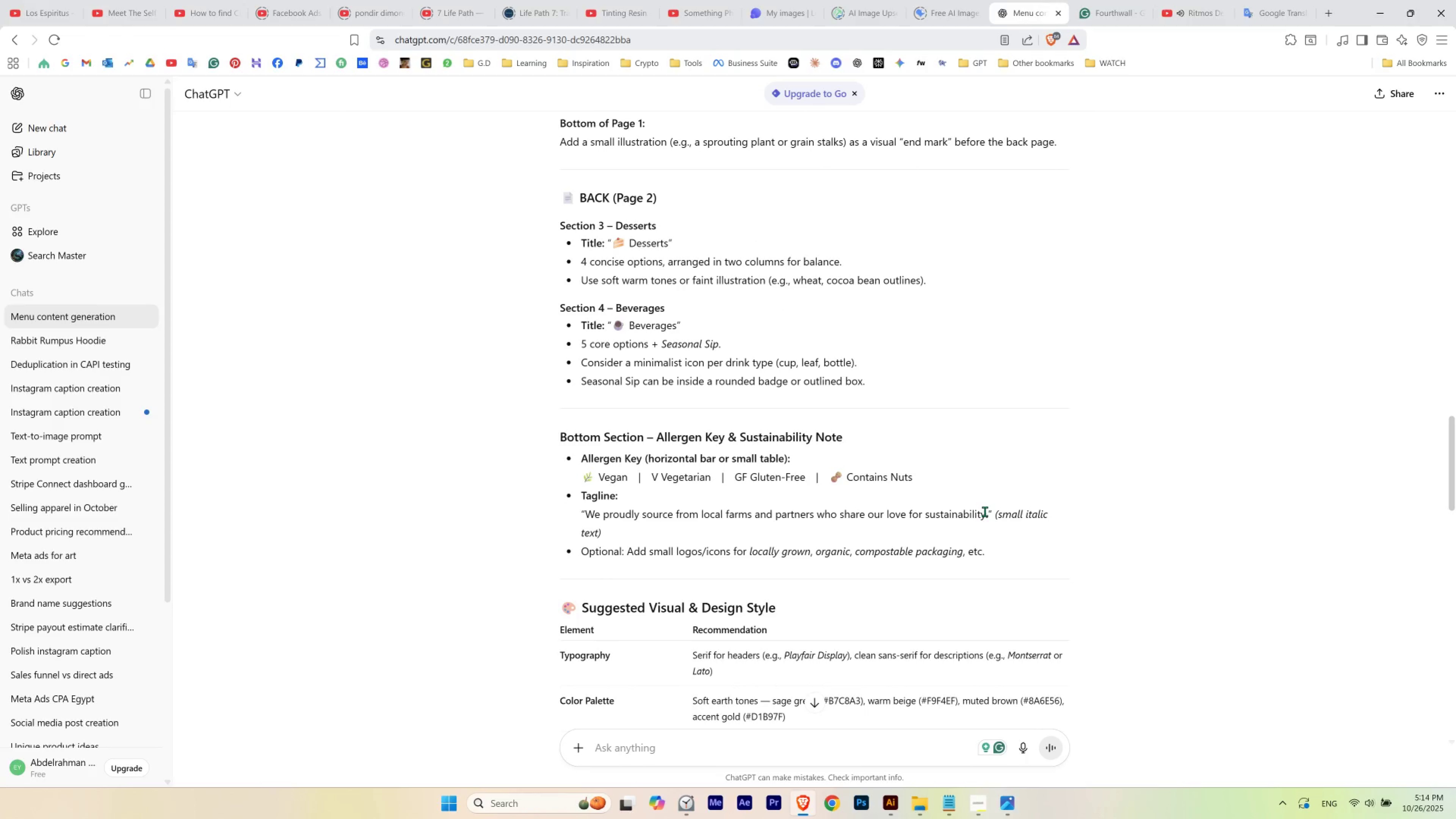 
left_click_drag(start_coordinate=[986, 511], to_coordinate=[586, 510])
 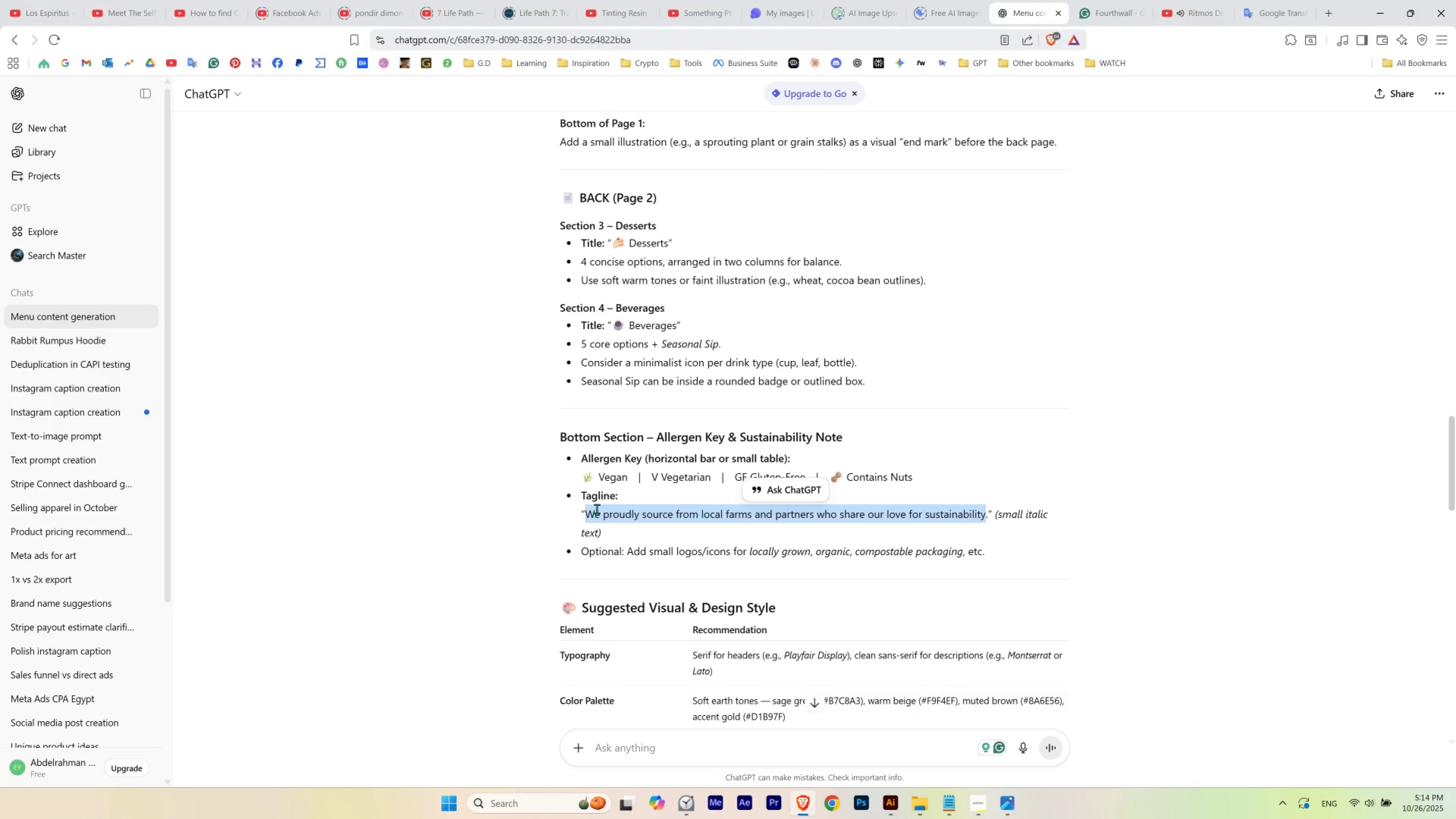 
key(Control+C)
 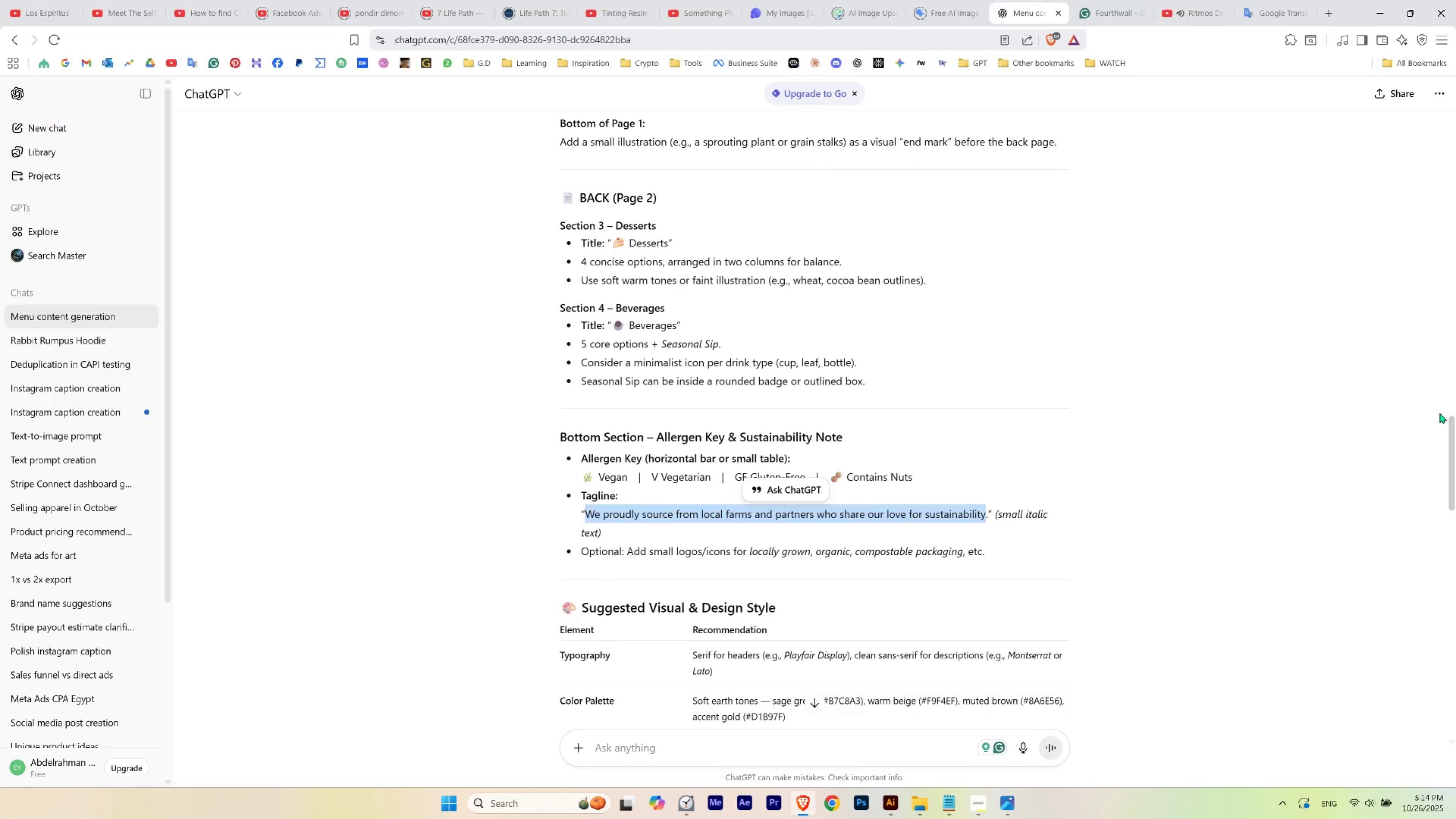 
left_click_drag(start_coordinate=[1450, 426], to_coordinate=[1439, 204])
 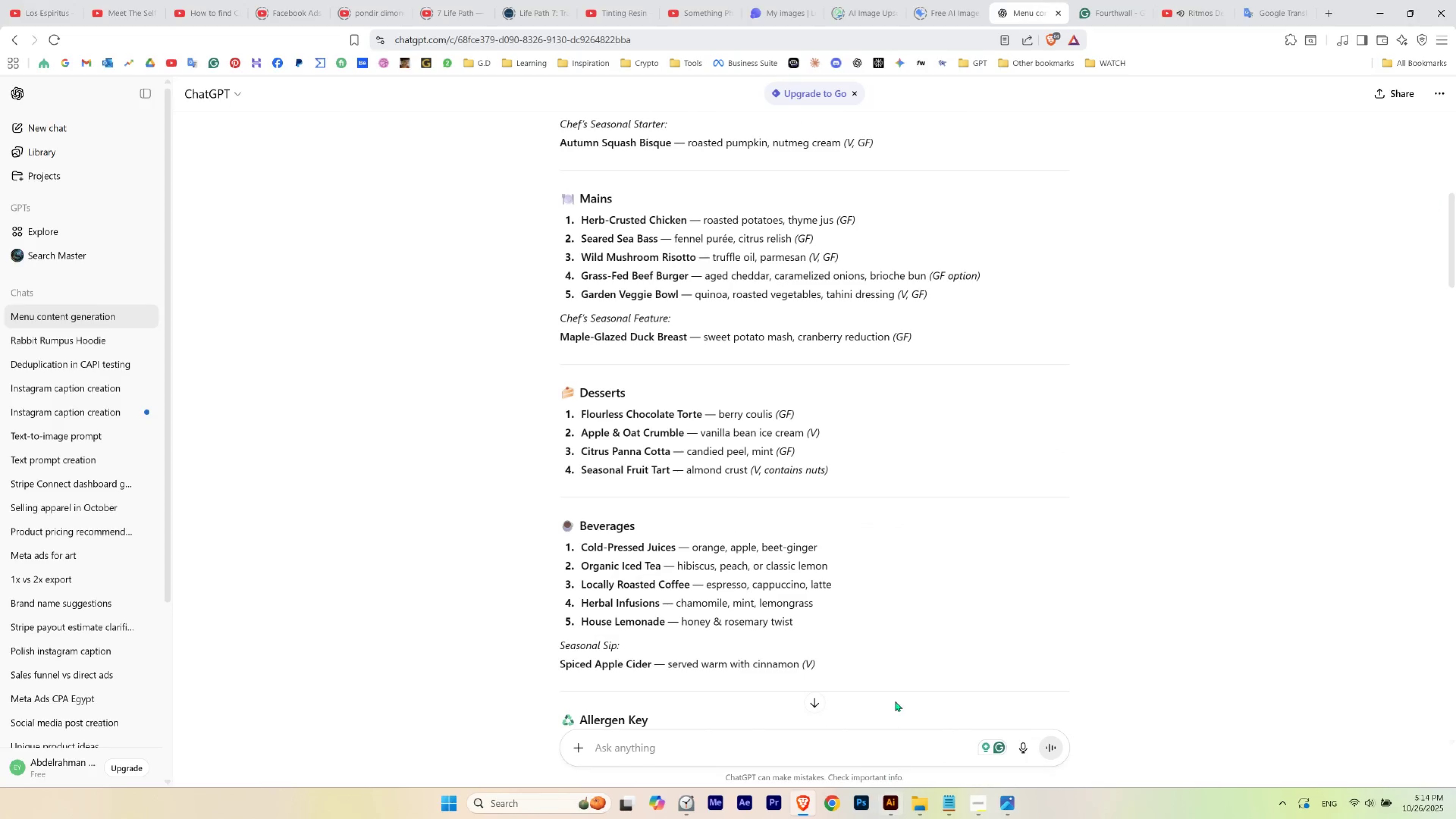 
scroll: coordinate [885, 604], scroll_direction: down, amount: 5.0
 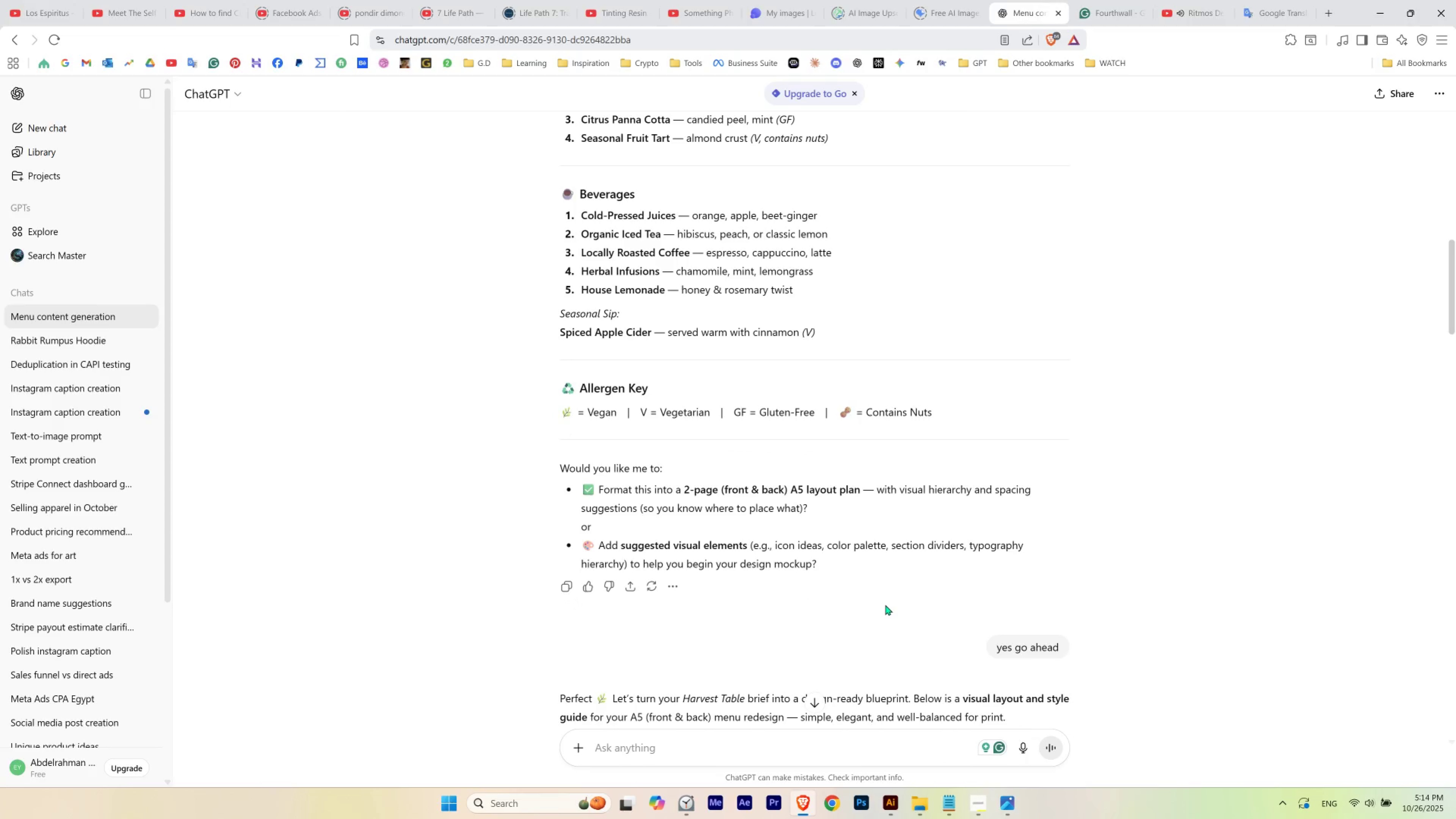 
scroll: coordinate [885, 604], scroll_direction: up, amount: 3.0
 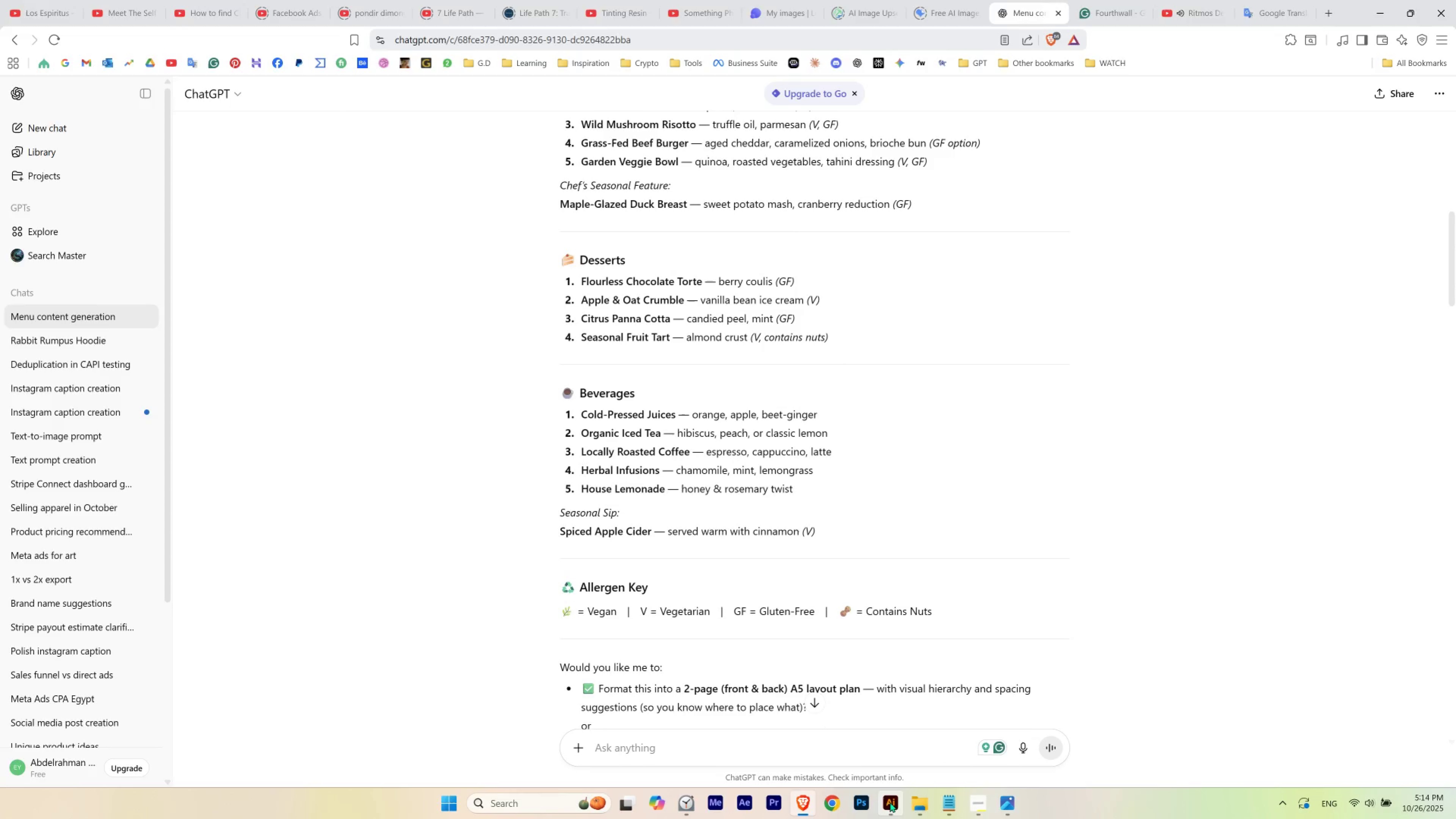 
left_click([892, 807])
 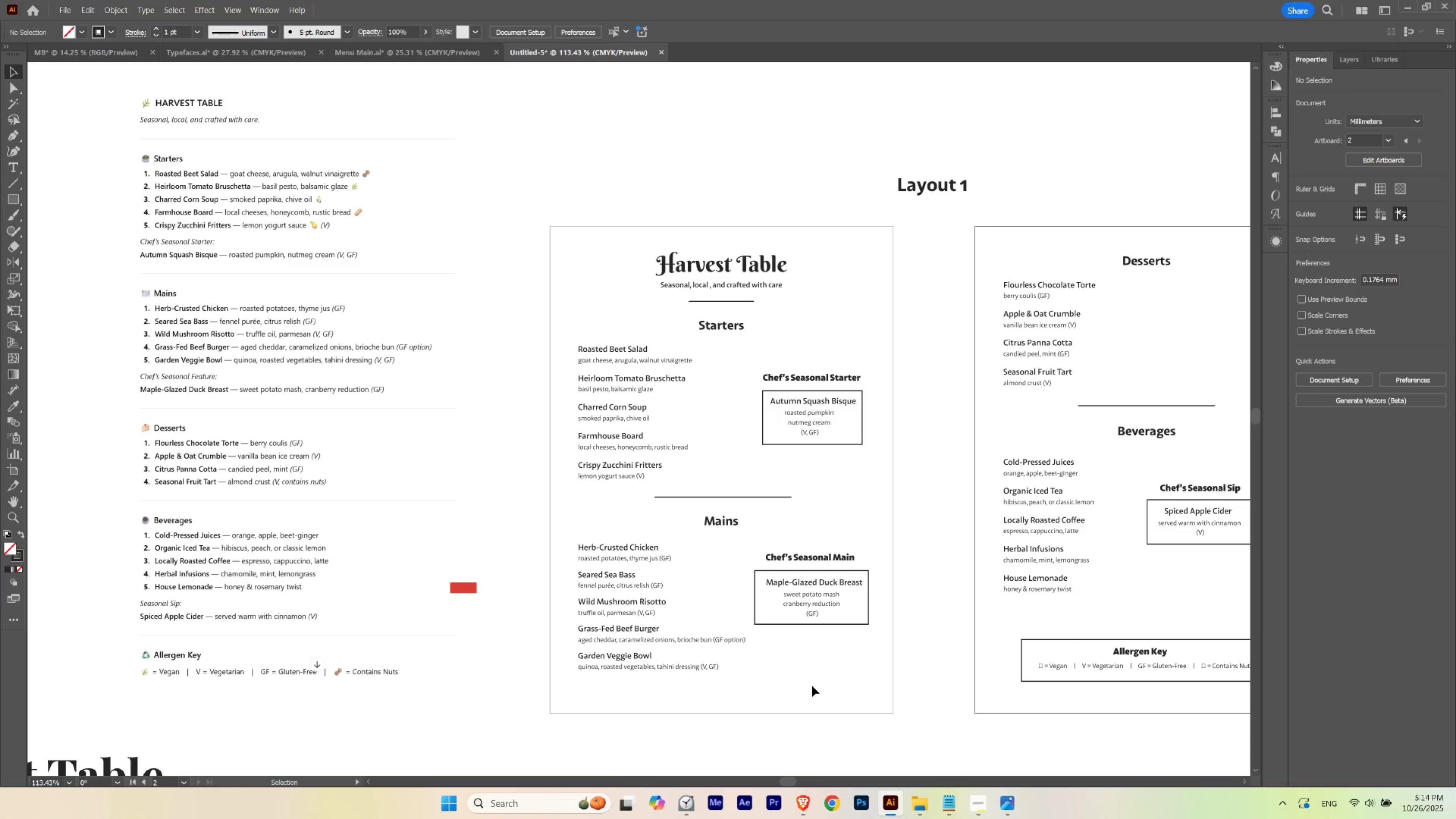 
hold_key(key=Space, duration=1.49)
 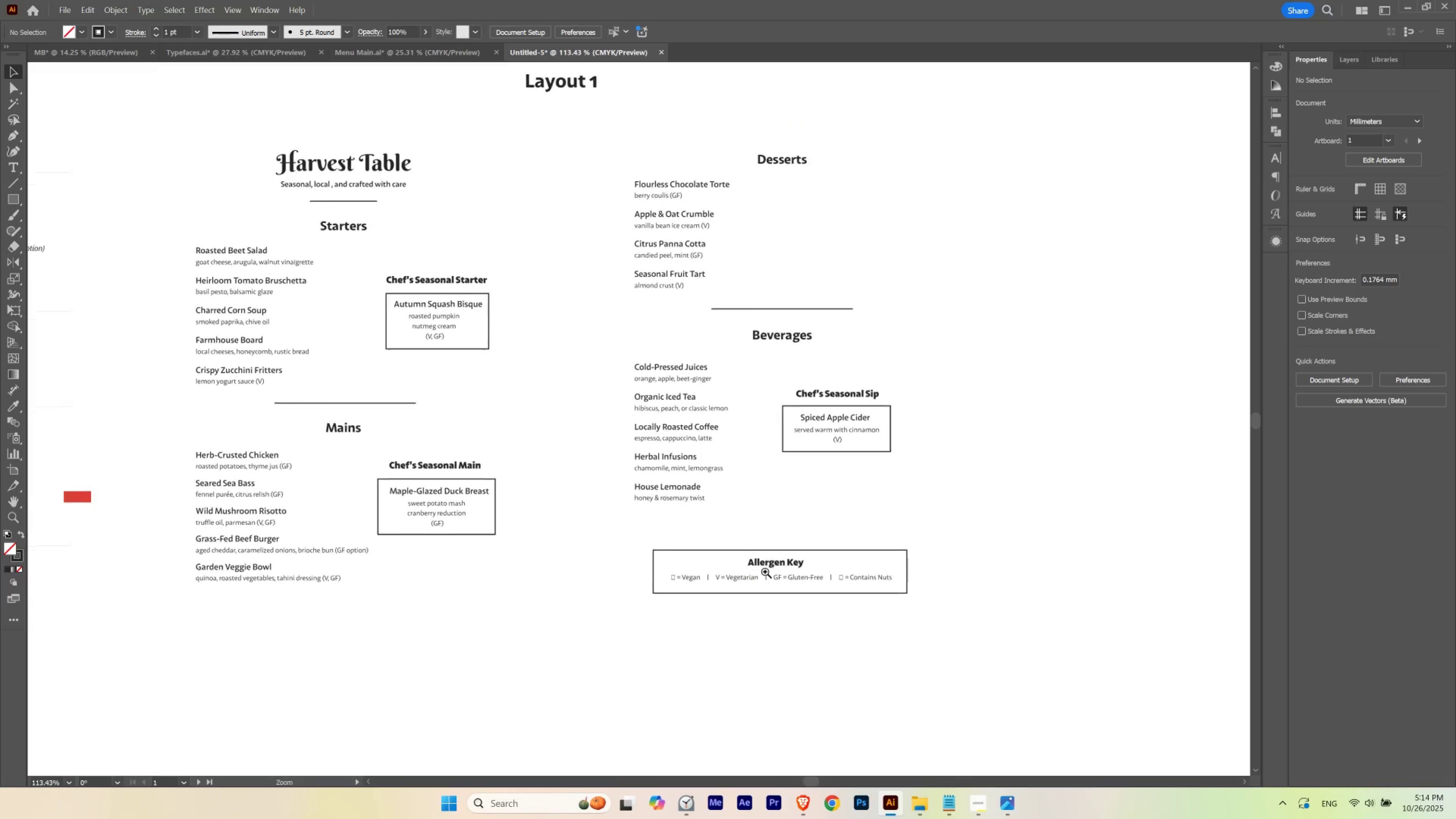 
left_click_drag(start_coordinate=[1080, 598], to_coordinate=[715, 508])
 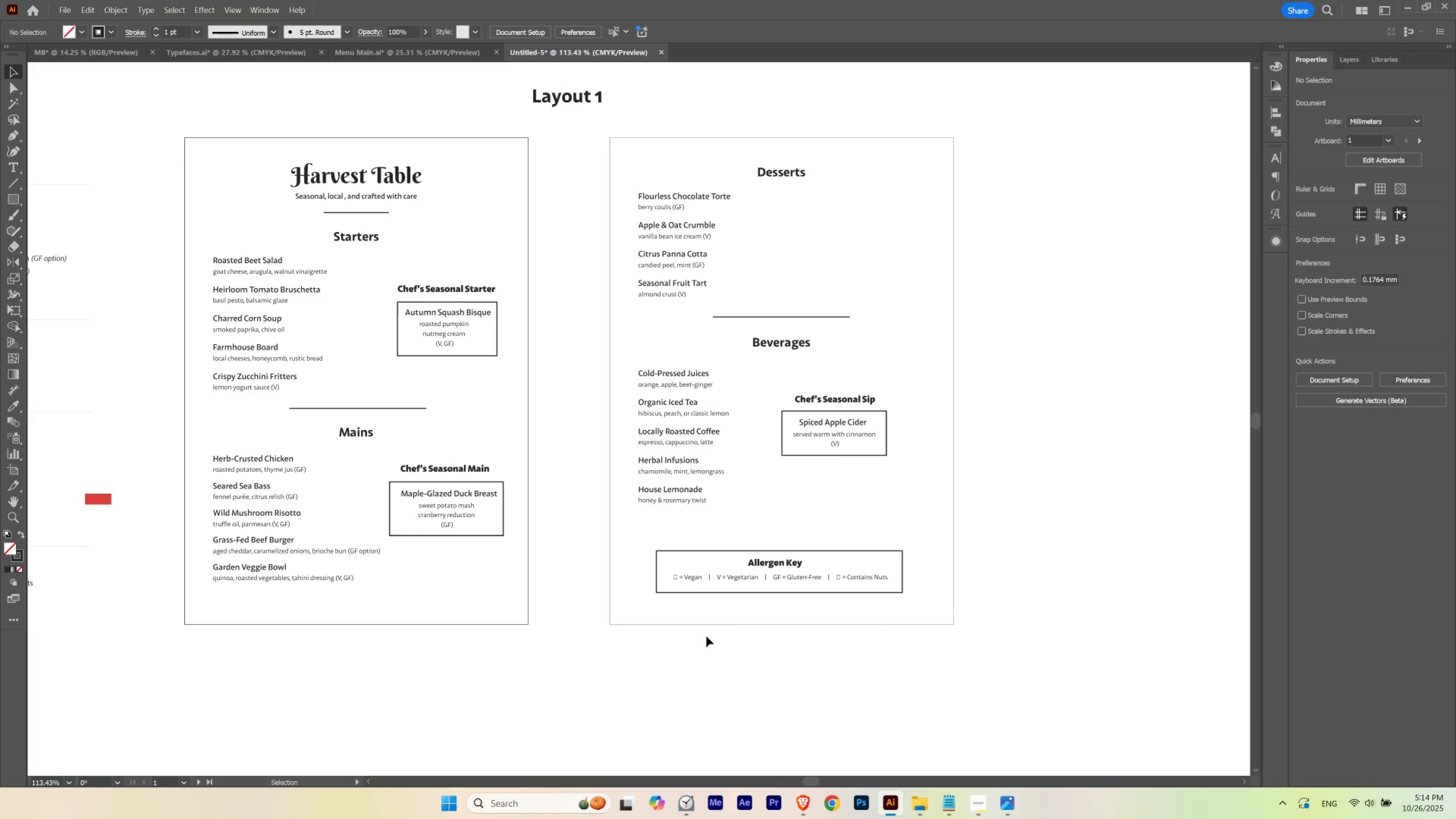 
hold_key(key=ControlLeft, duration=0.63)
 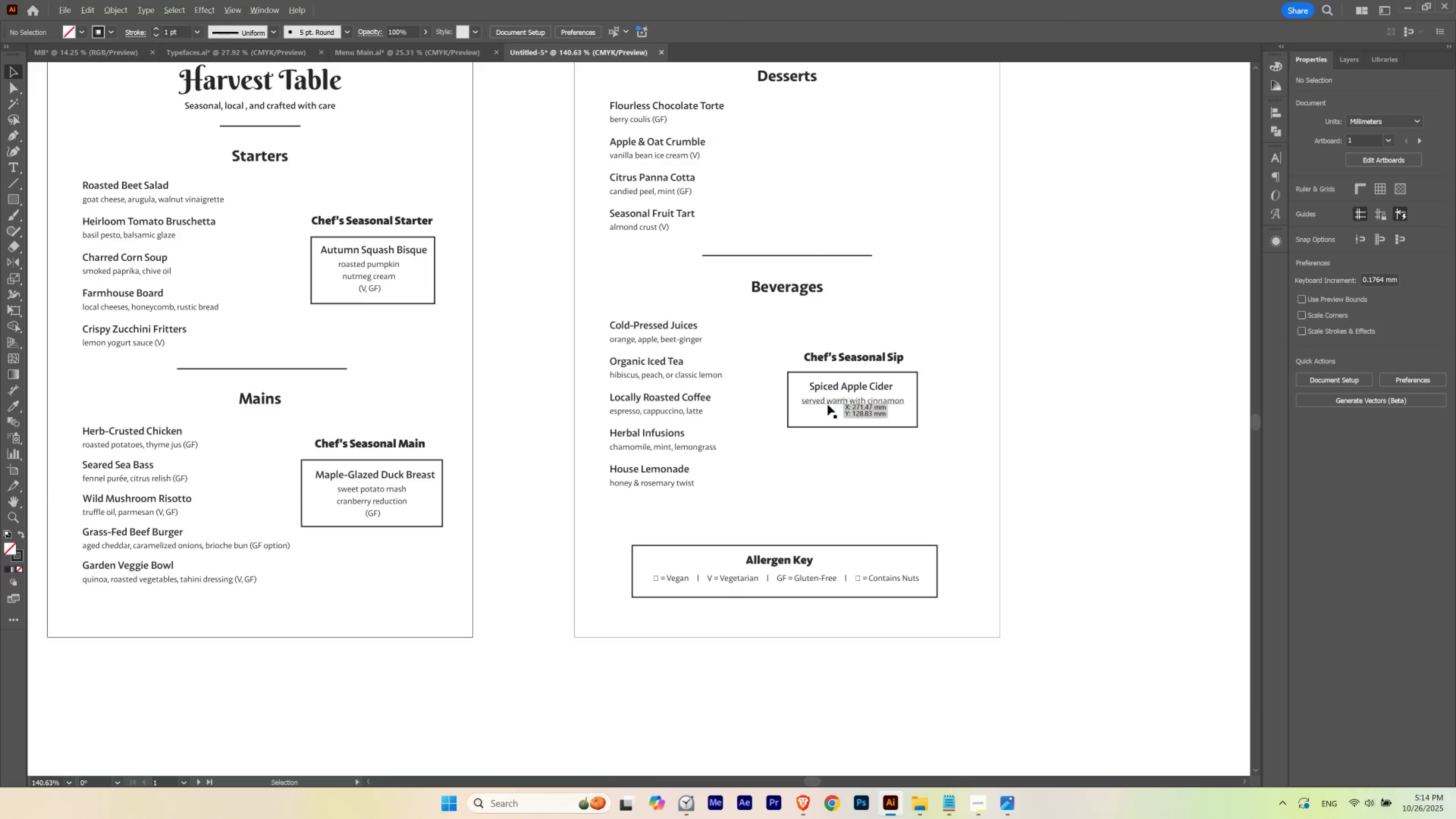 
hold_key(key=Space, duration=0.66)
 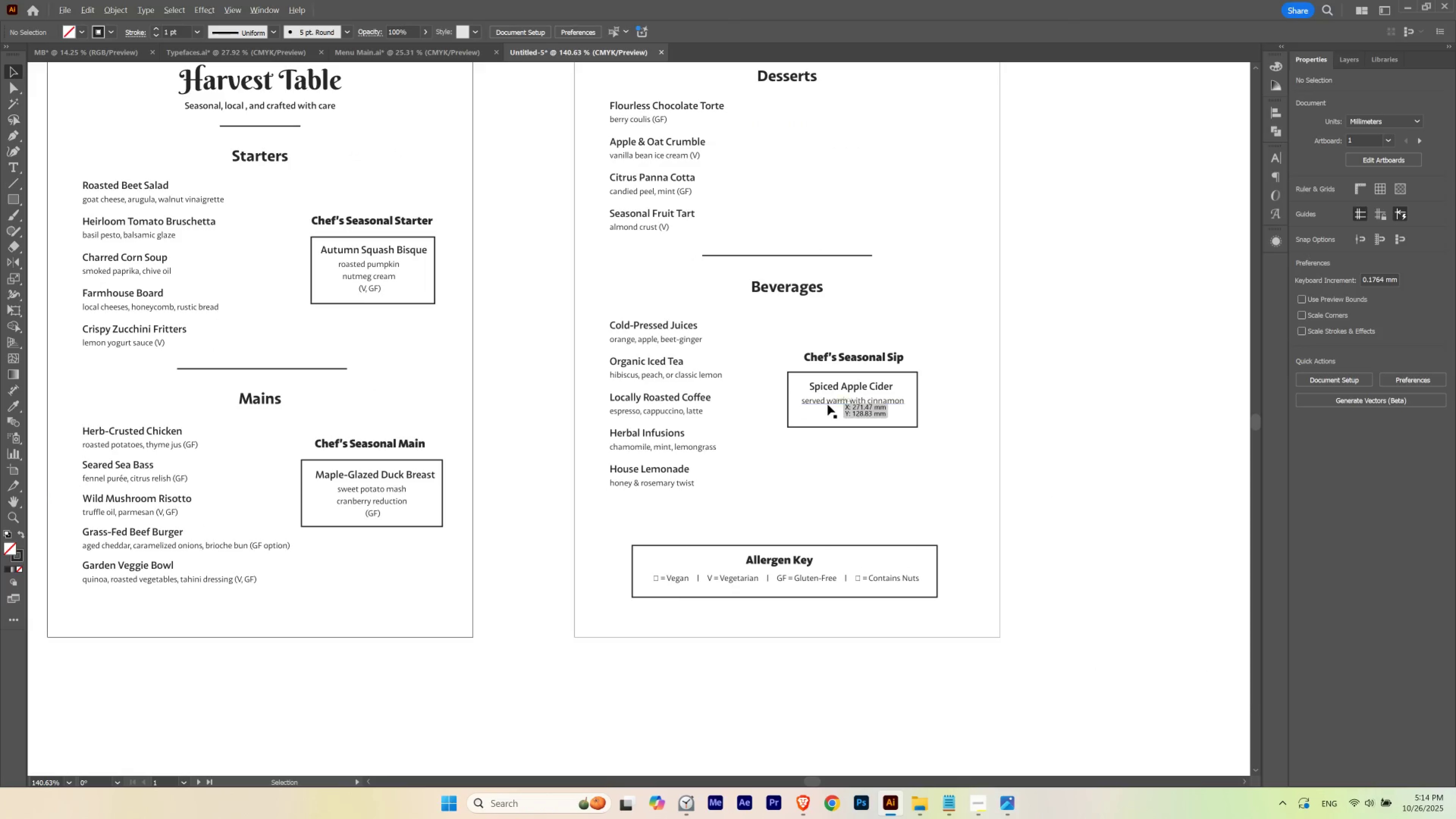 
left_click_drag(start_coordinate=[757, 573], to_coordinate=[781, 574])
 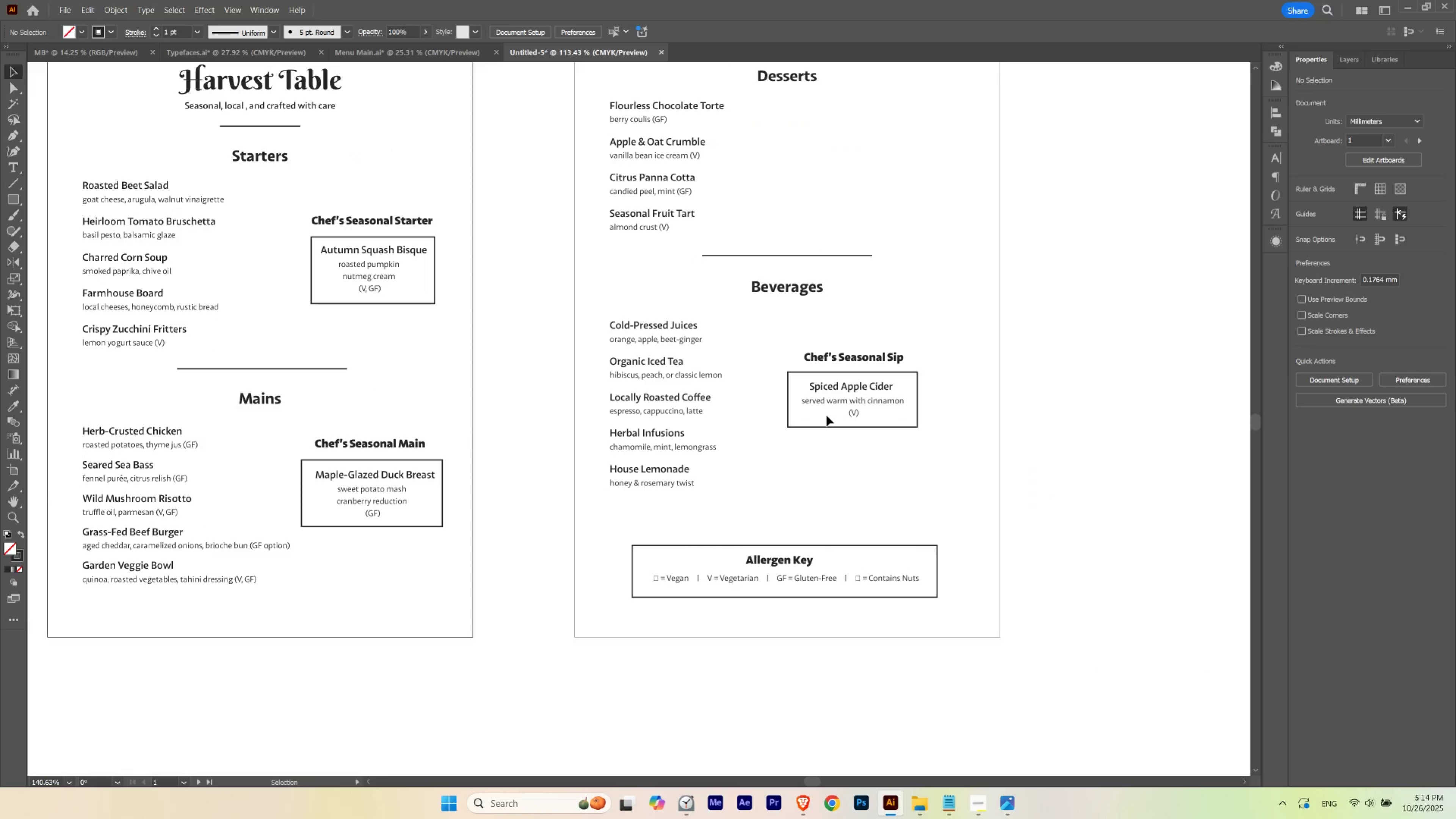 
hold_key(key=AltLeft, duration=1.5)
left_click_drag(start_coordinate=[828, 403], to_coordinate=[738, 616])
 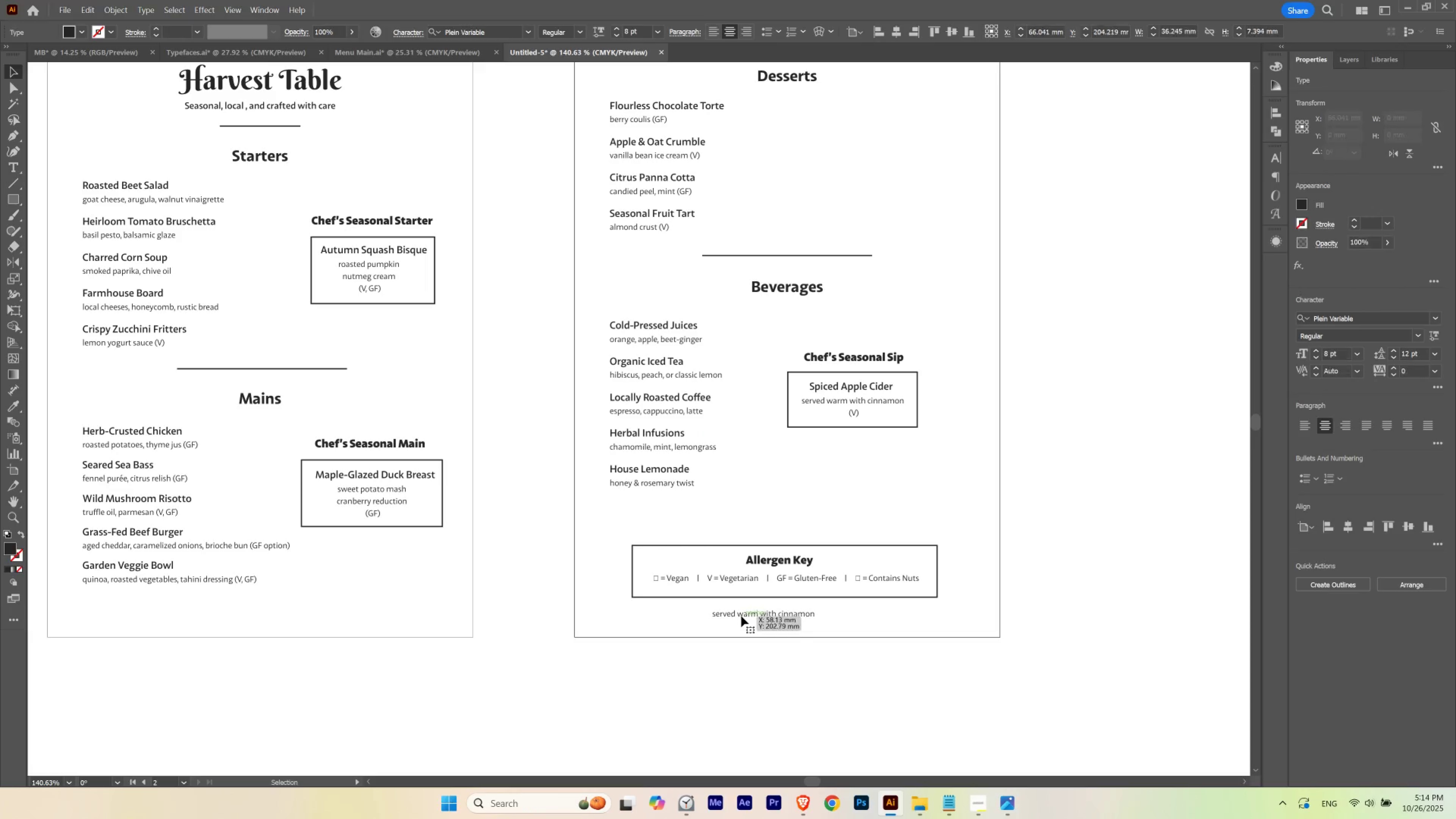 
hold_key(key=AltLeft, duration=1.51)
 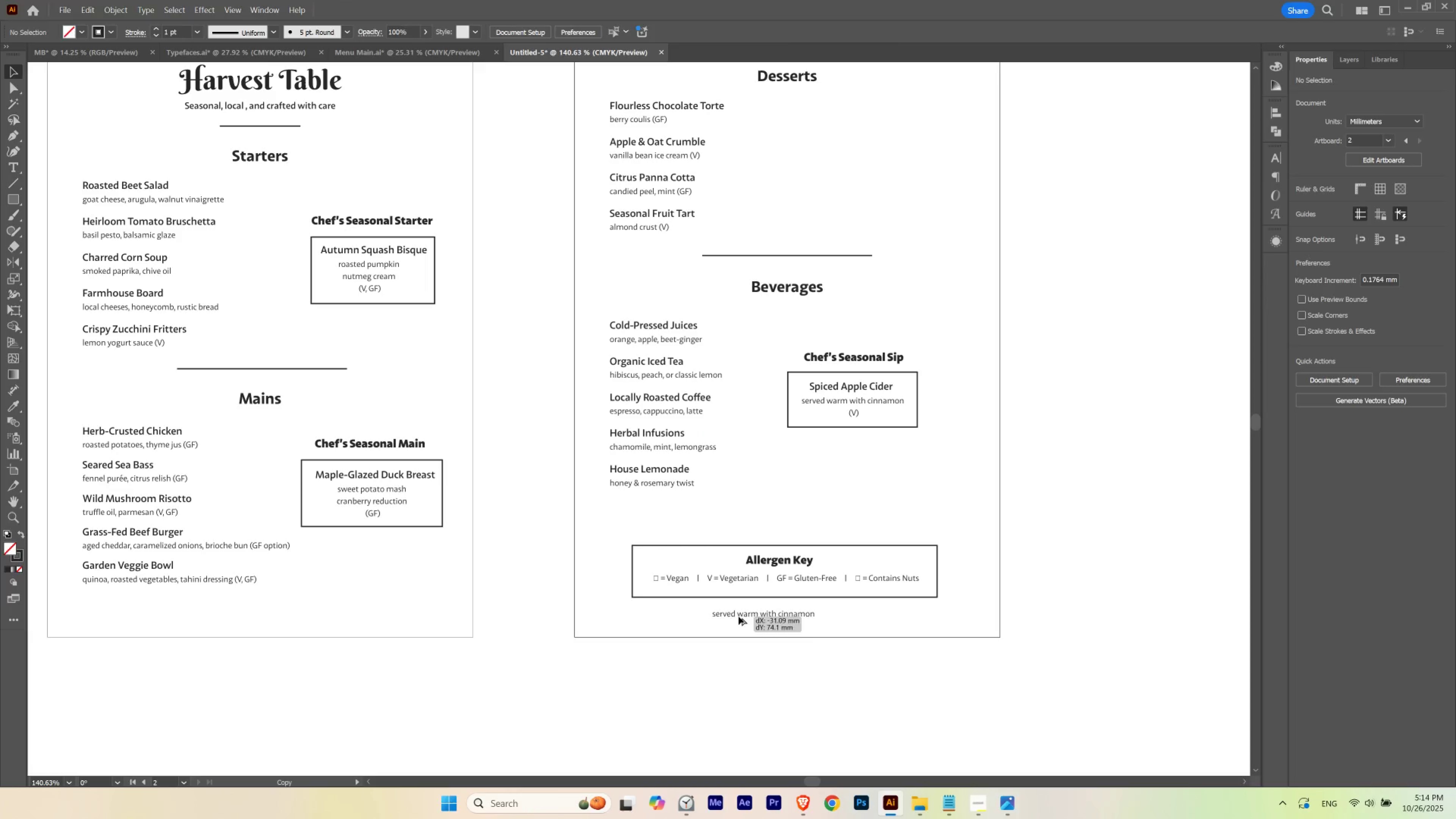 
hold_key(key=AltLeft, duration=0.61)
 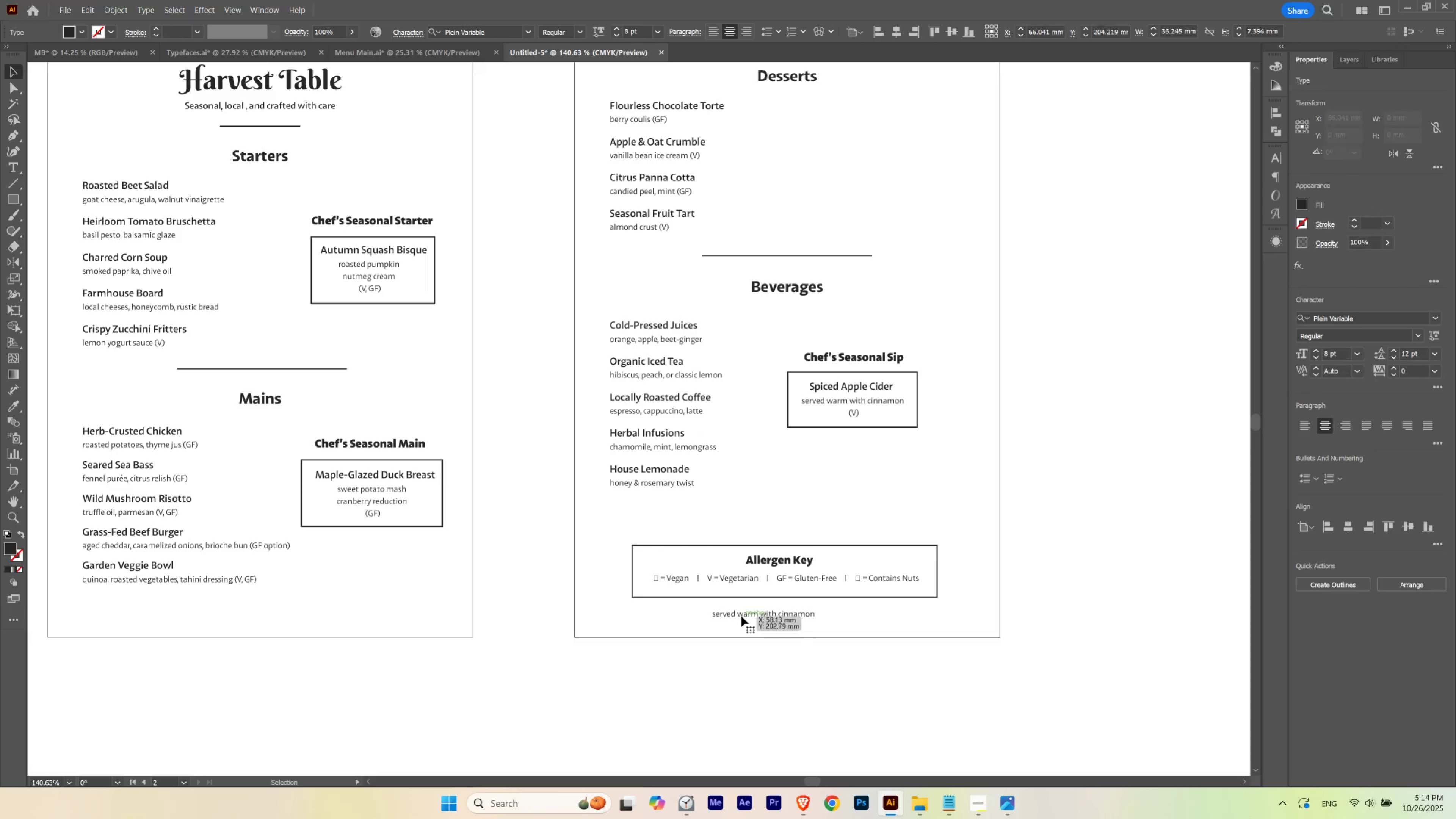 
double_click([741, 616])
 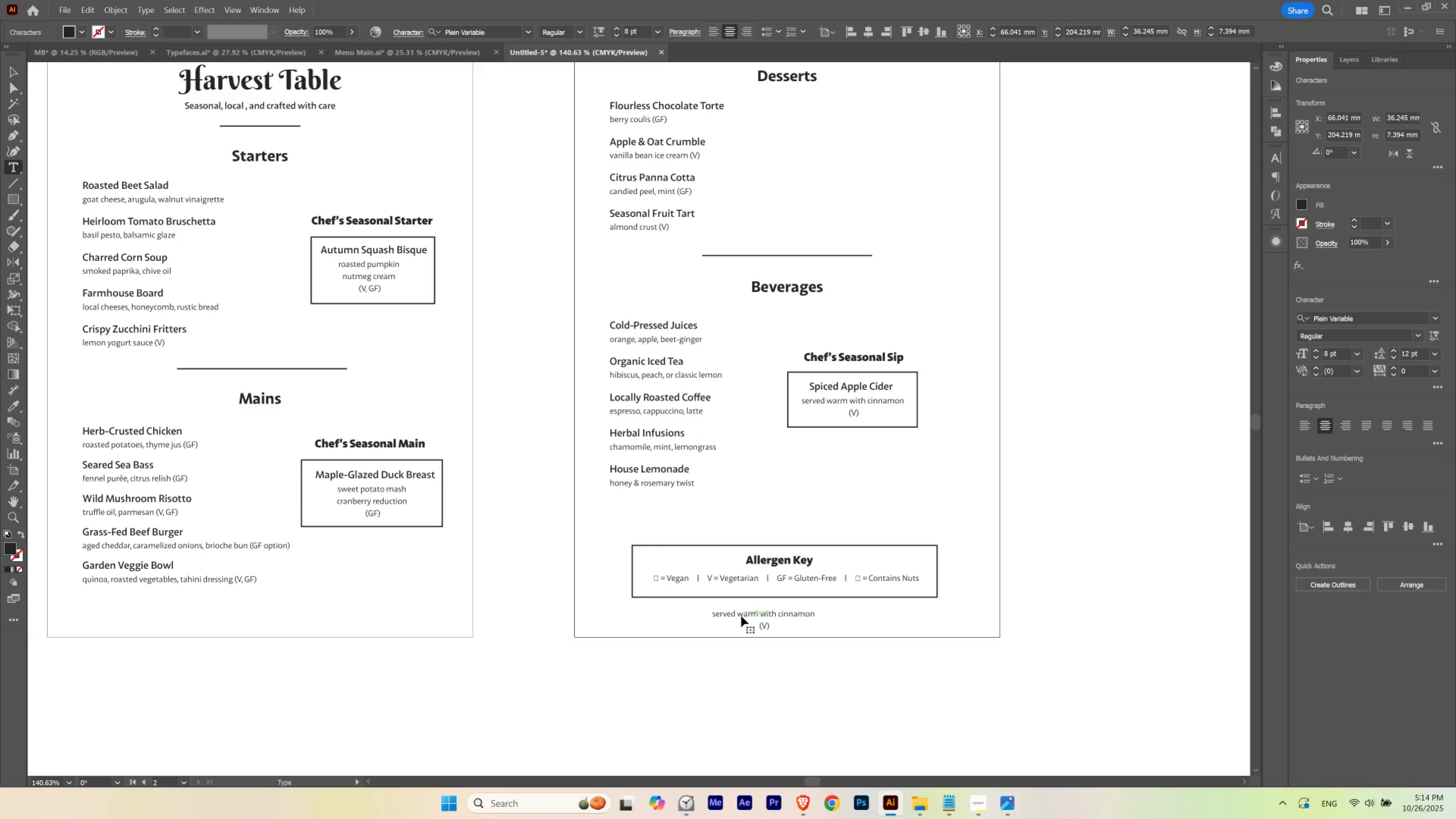 
triple_click([741, 616])
 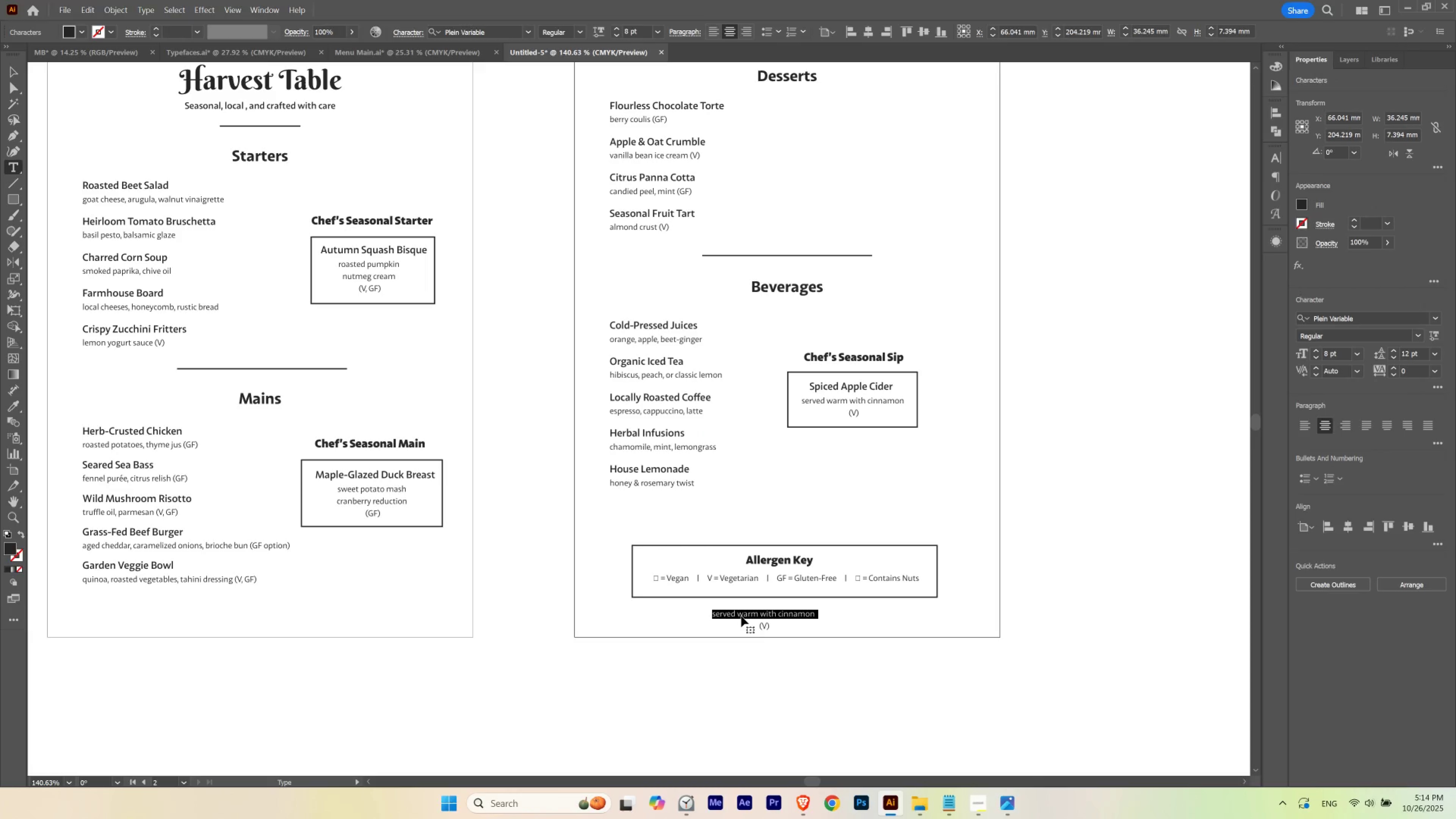 
triple_click([741, 616])
 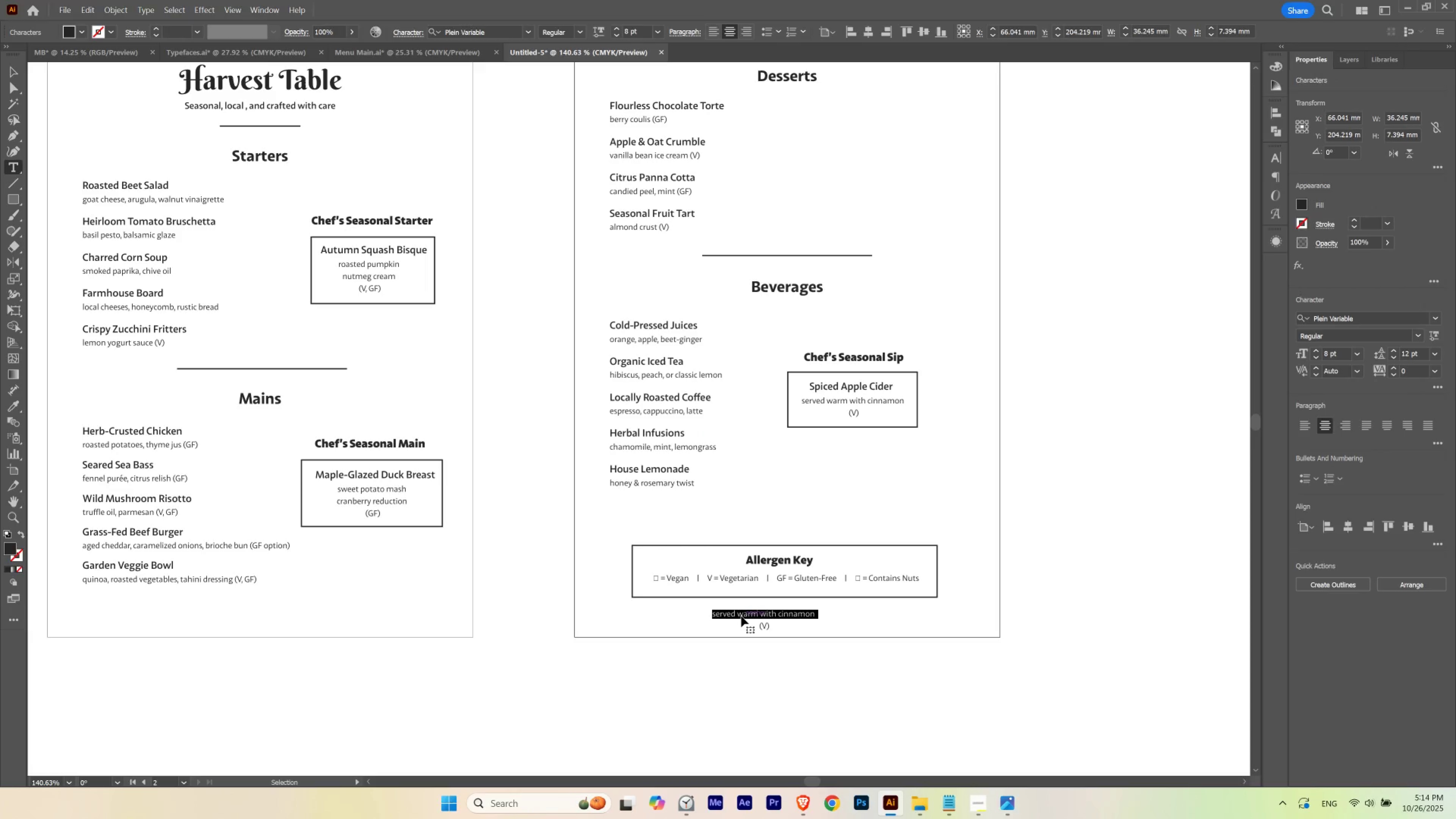 
key(Control+V)
 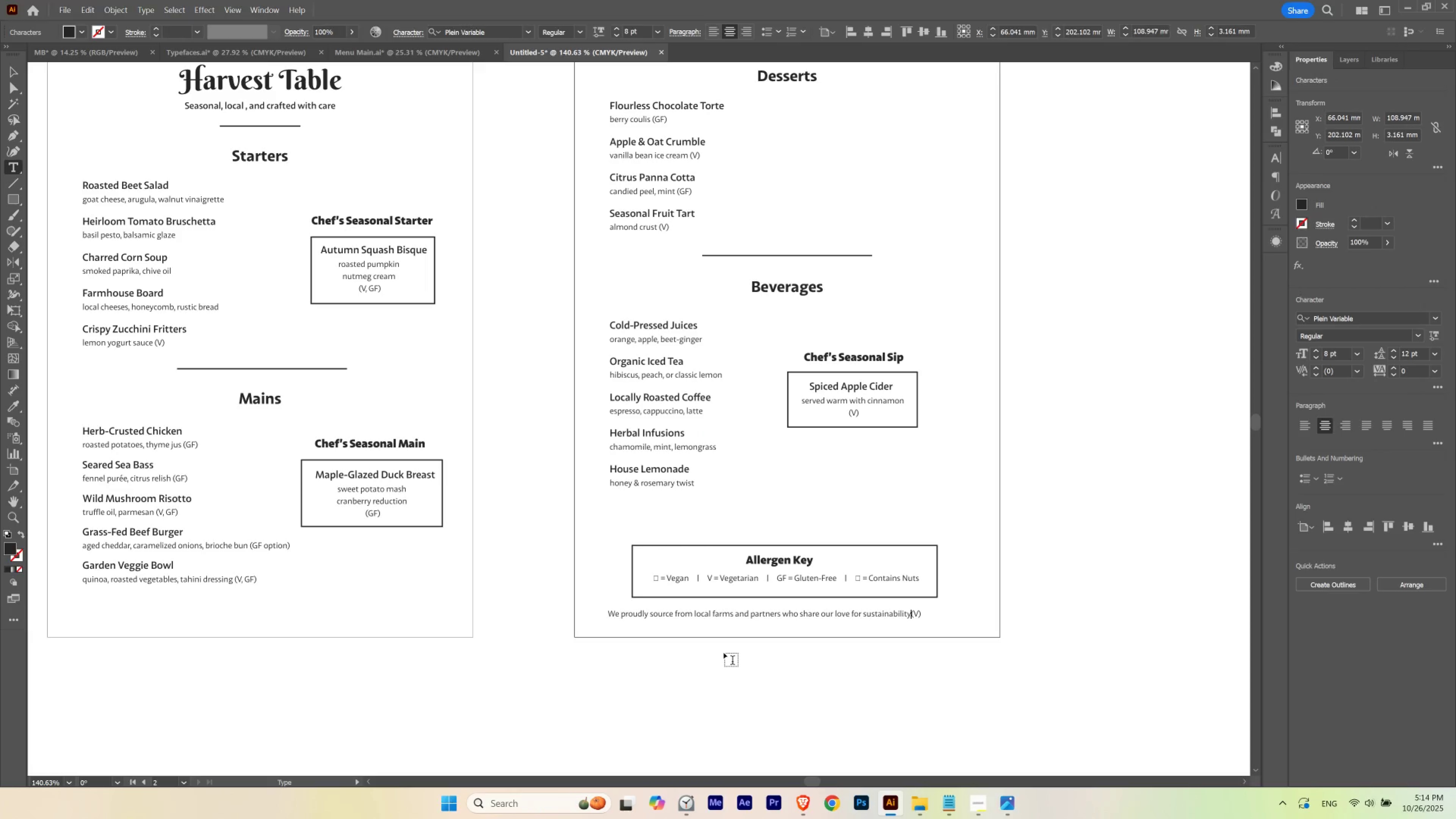 
key(Escape)
 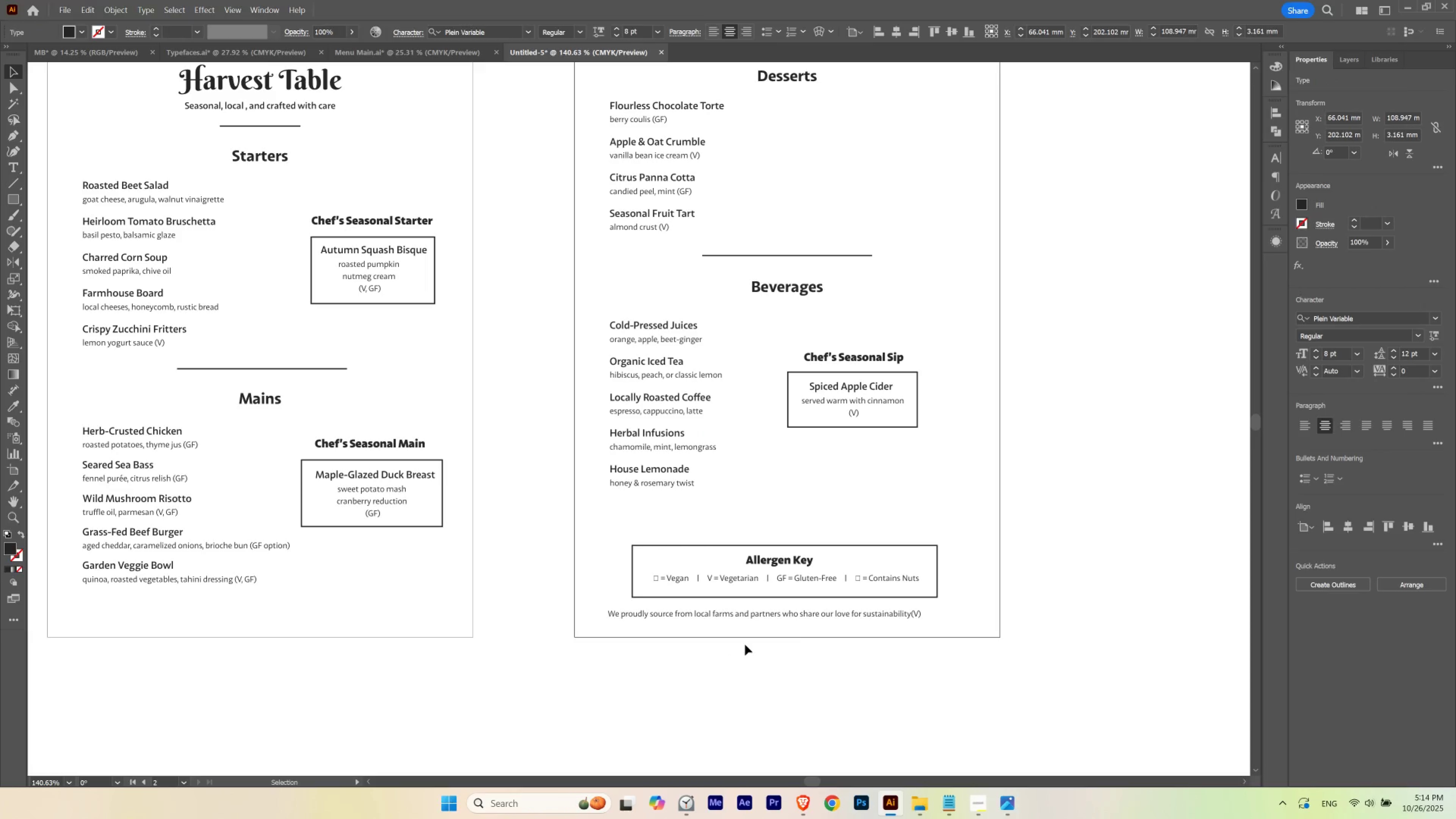 
hold_key(key=ControlLeft, duration=0.66)
 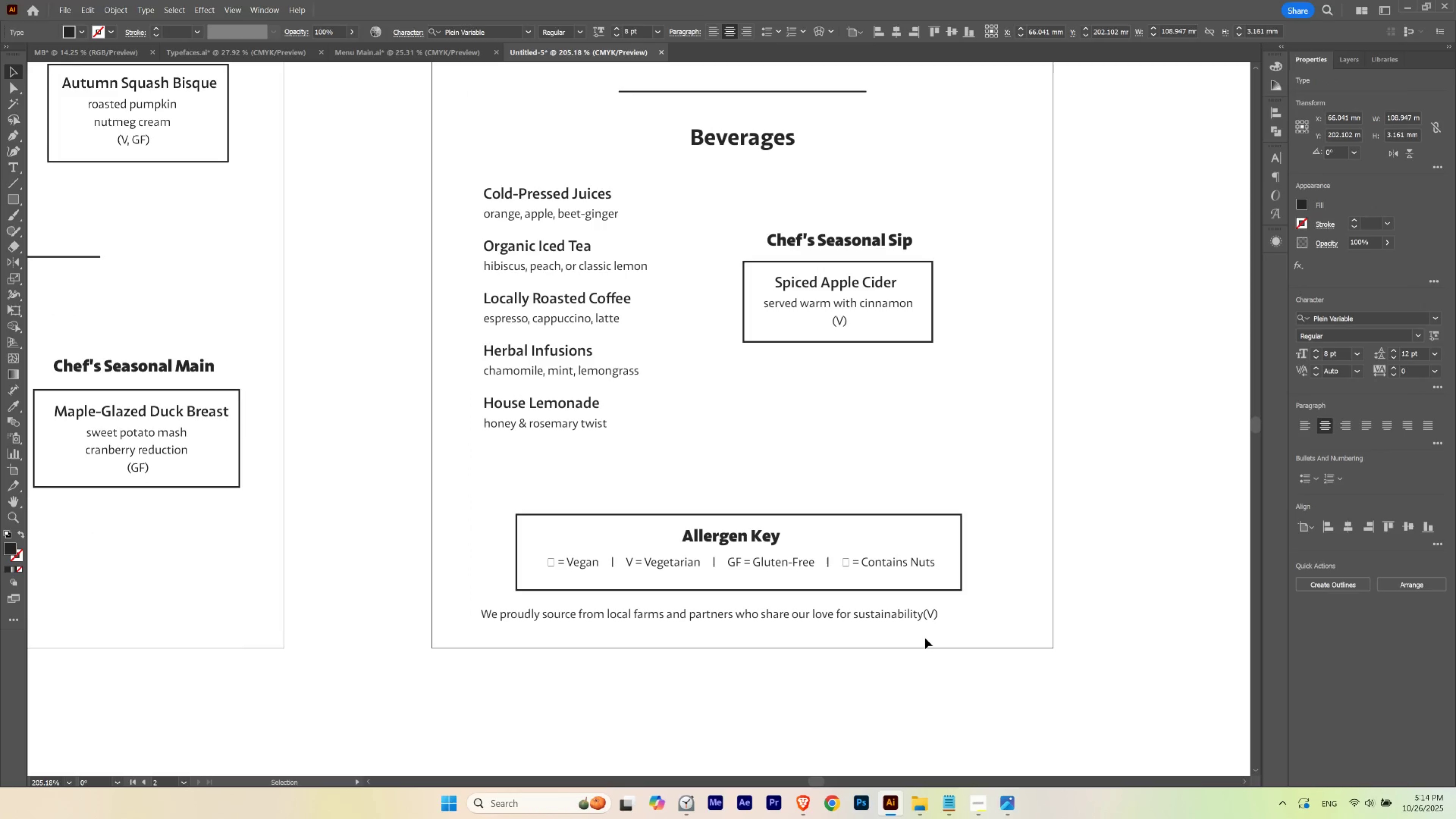 
hold_key(key=Space, duration=0.69)
 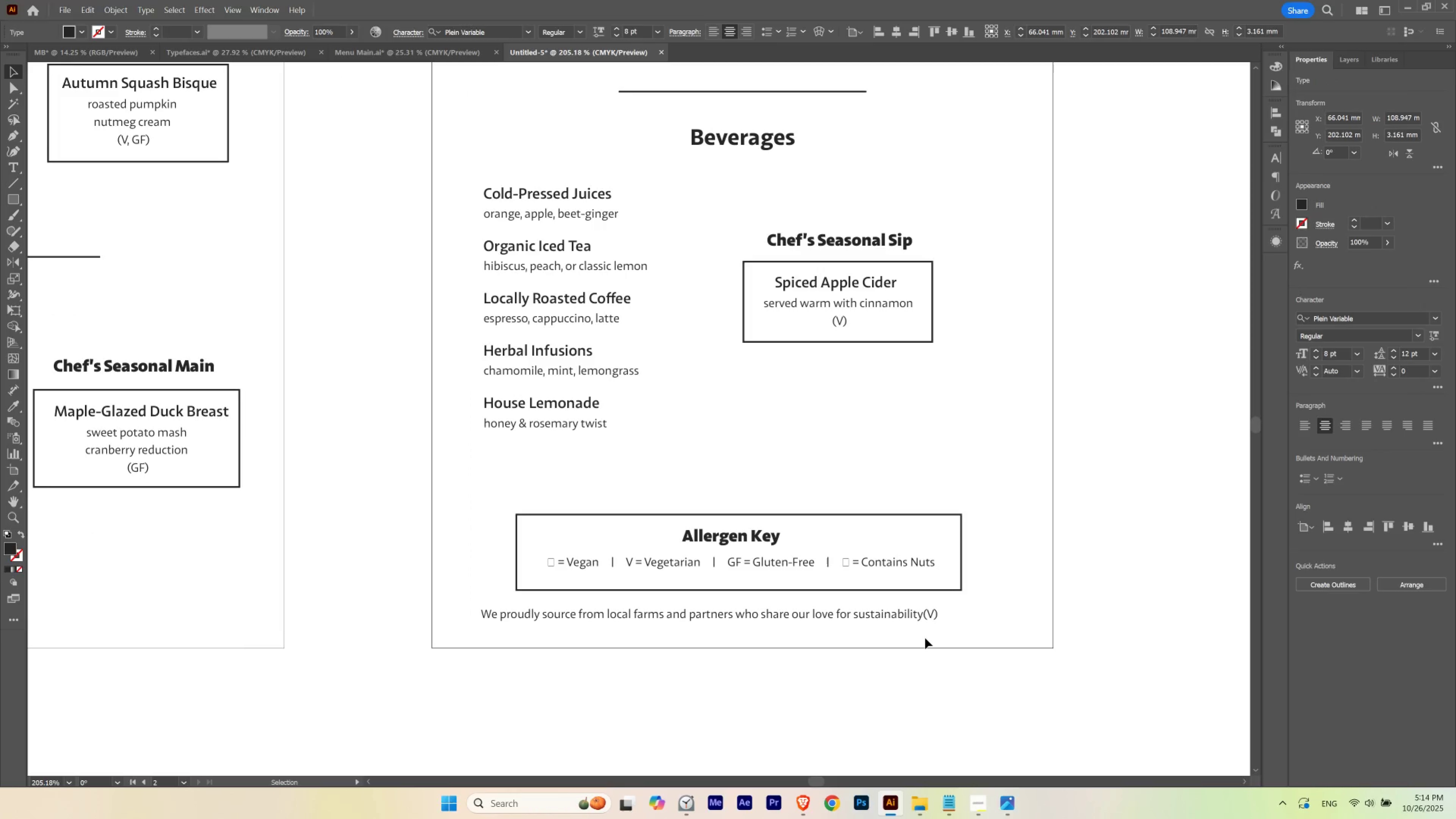 
left_click_drag(start_coordinate=[884, 612], to_coordinate=[926, 636])
 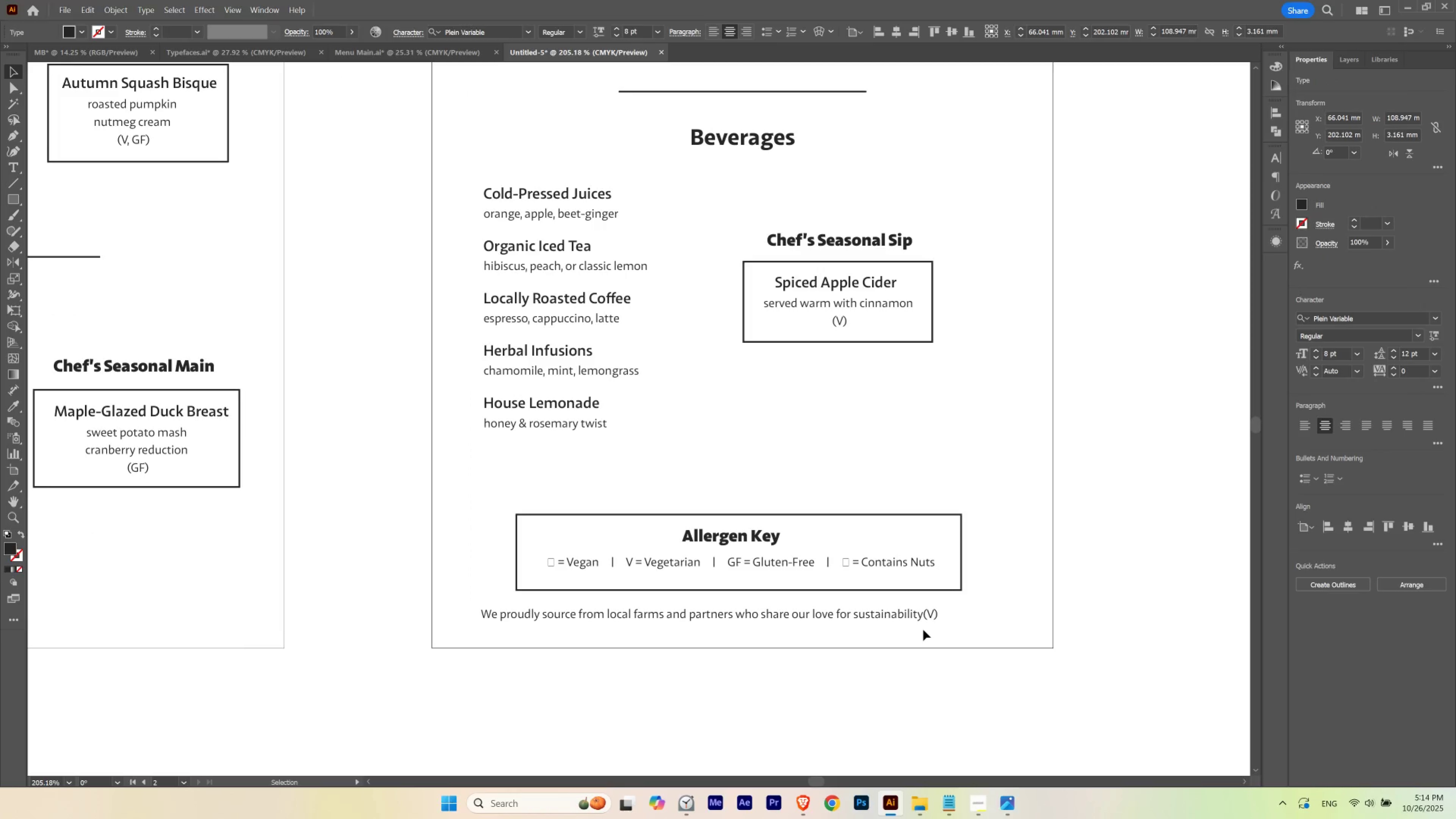 
key(T)
 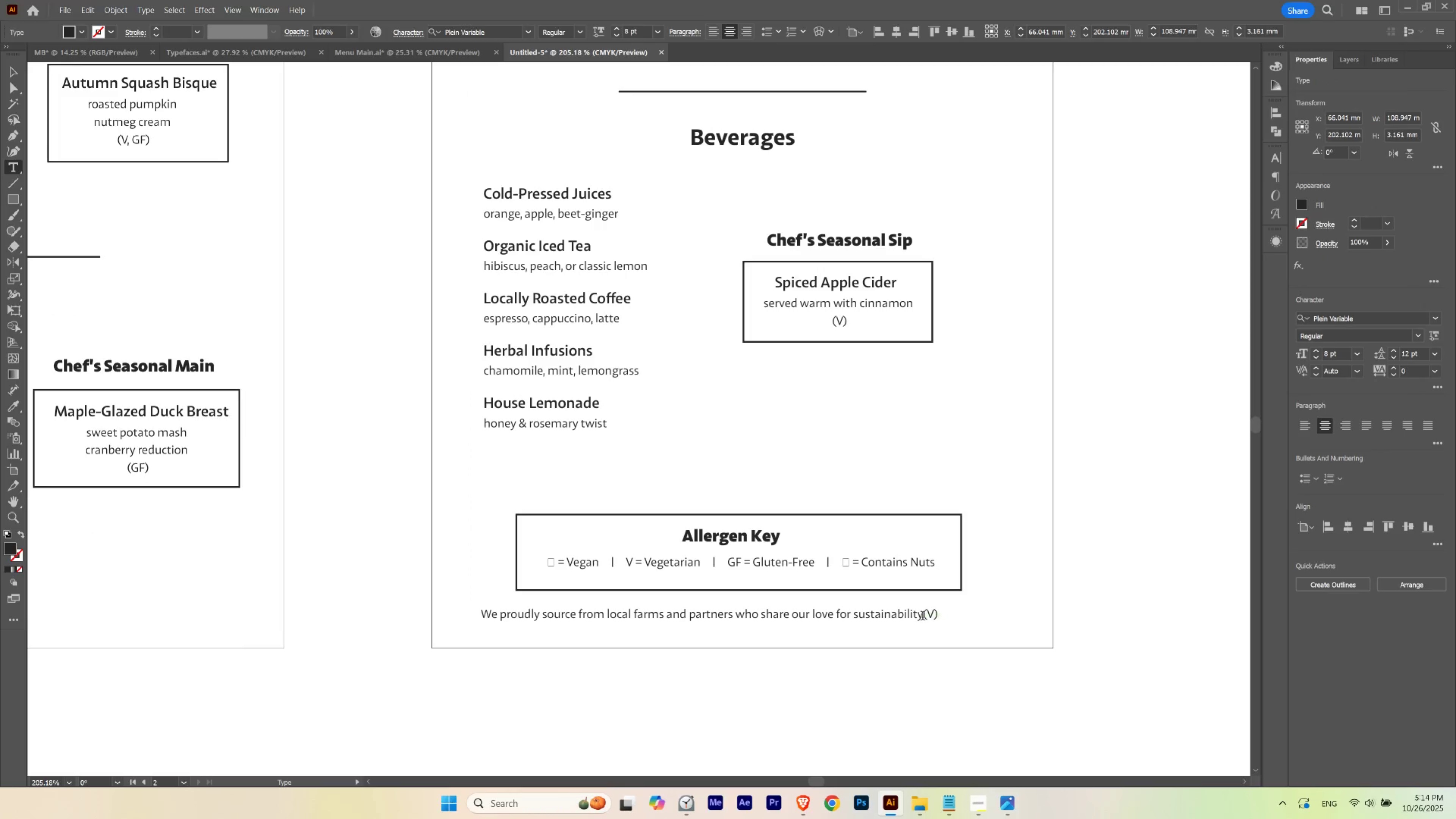 
left_click_drag(start_coordinate=[923, 616], to_coordinate=[981, 614])
 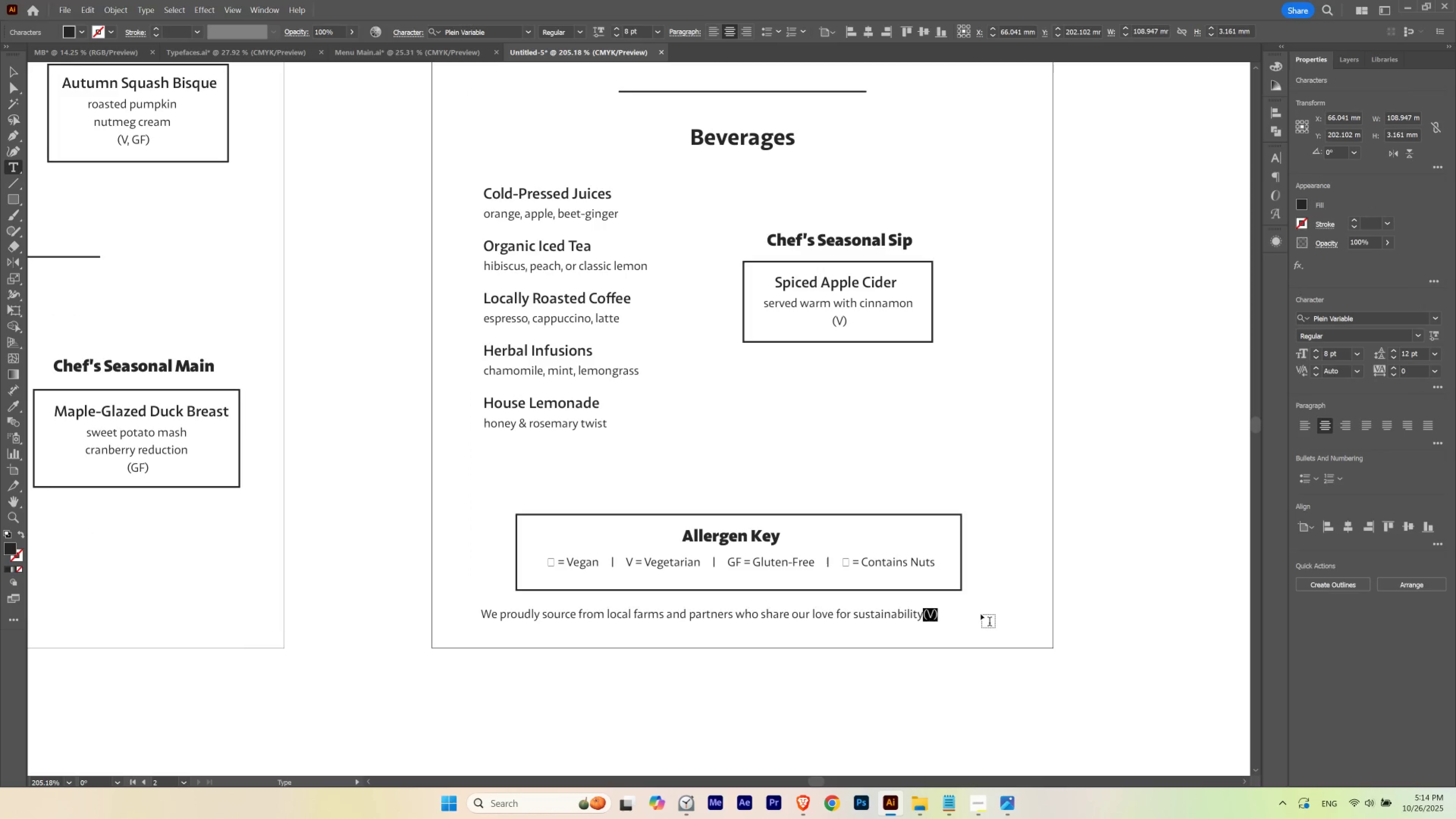 
key(Backspace)
 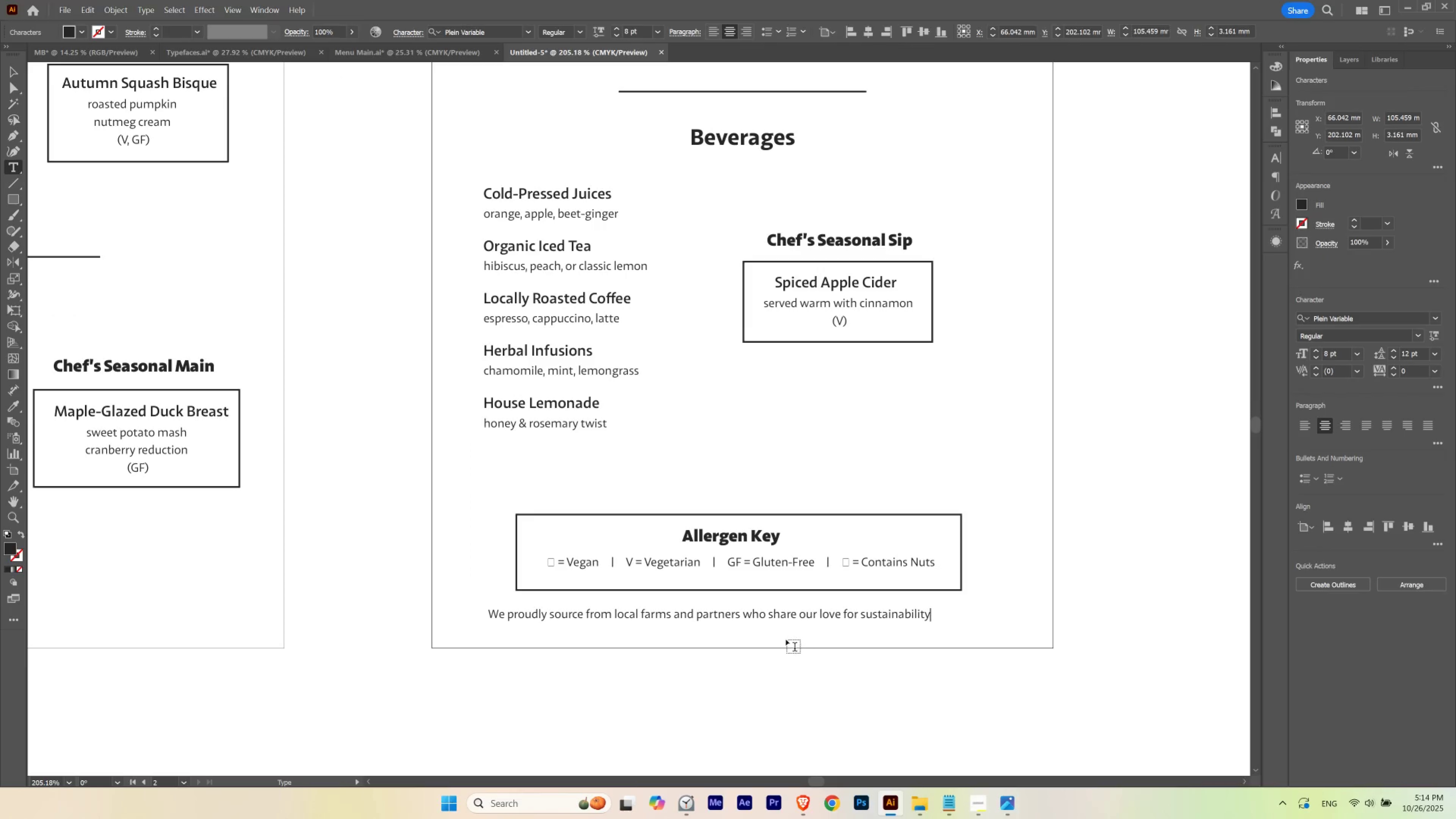 
key(Escape)
 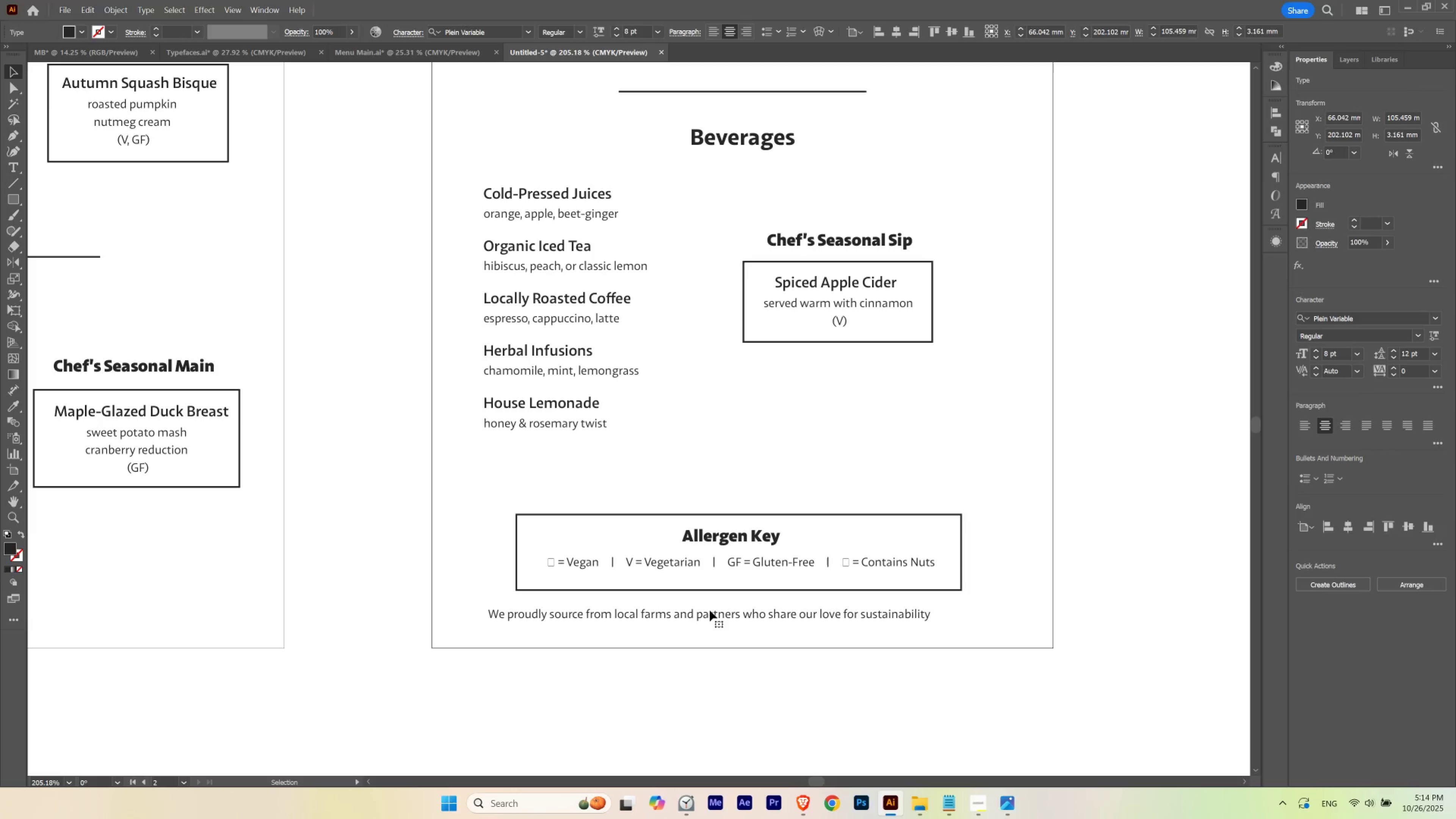 
left_click_drag(start_coordinate=[708, 612], to_coordinate=[735, 606])
 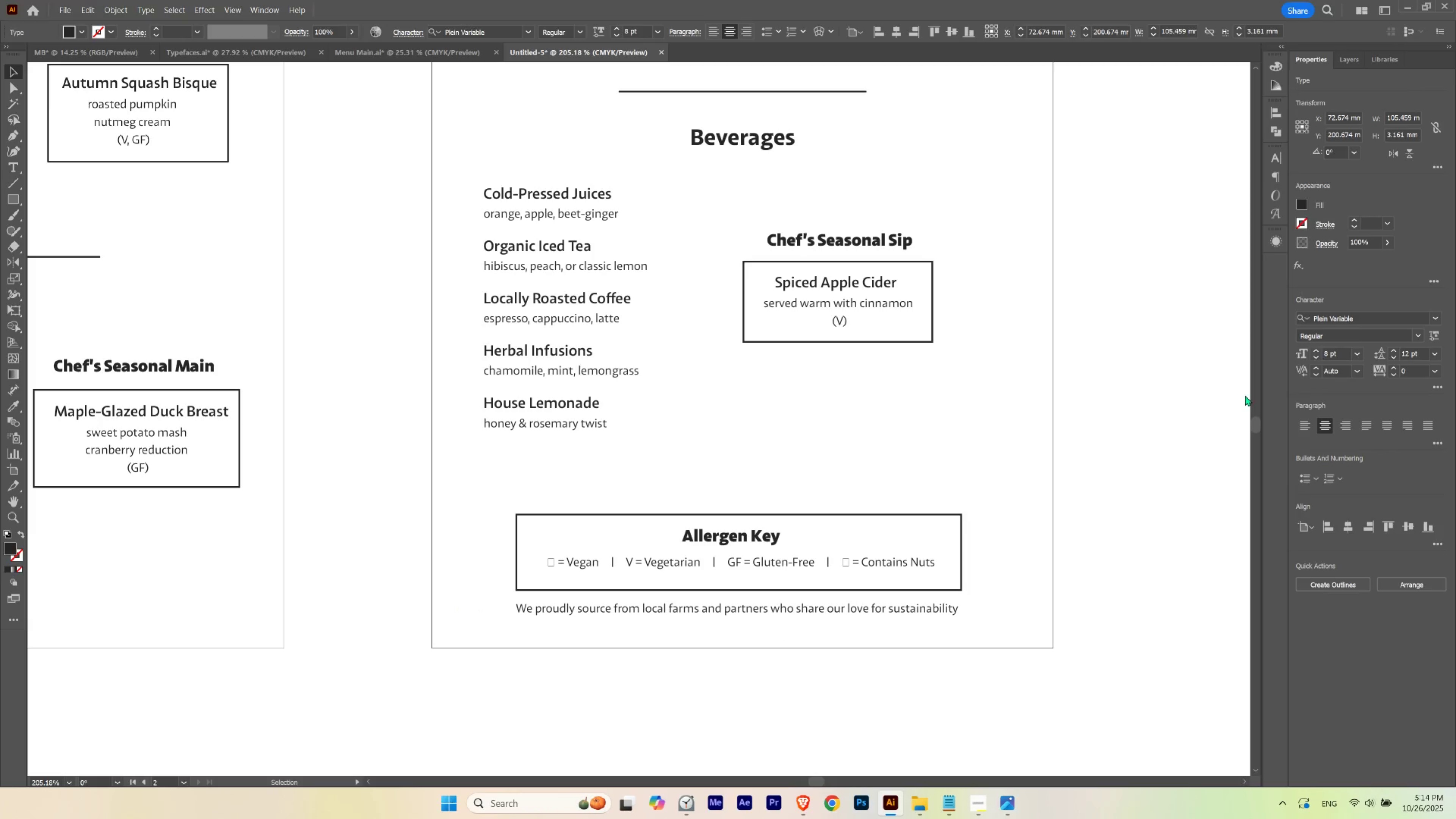 
left_click([752, 611])
 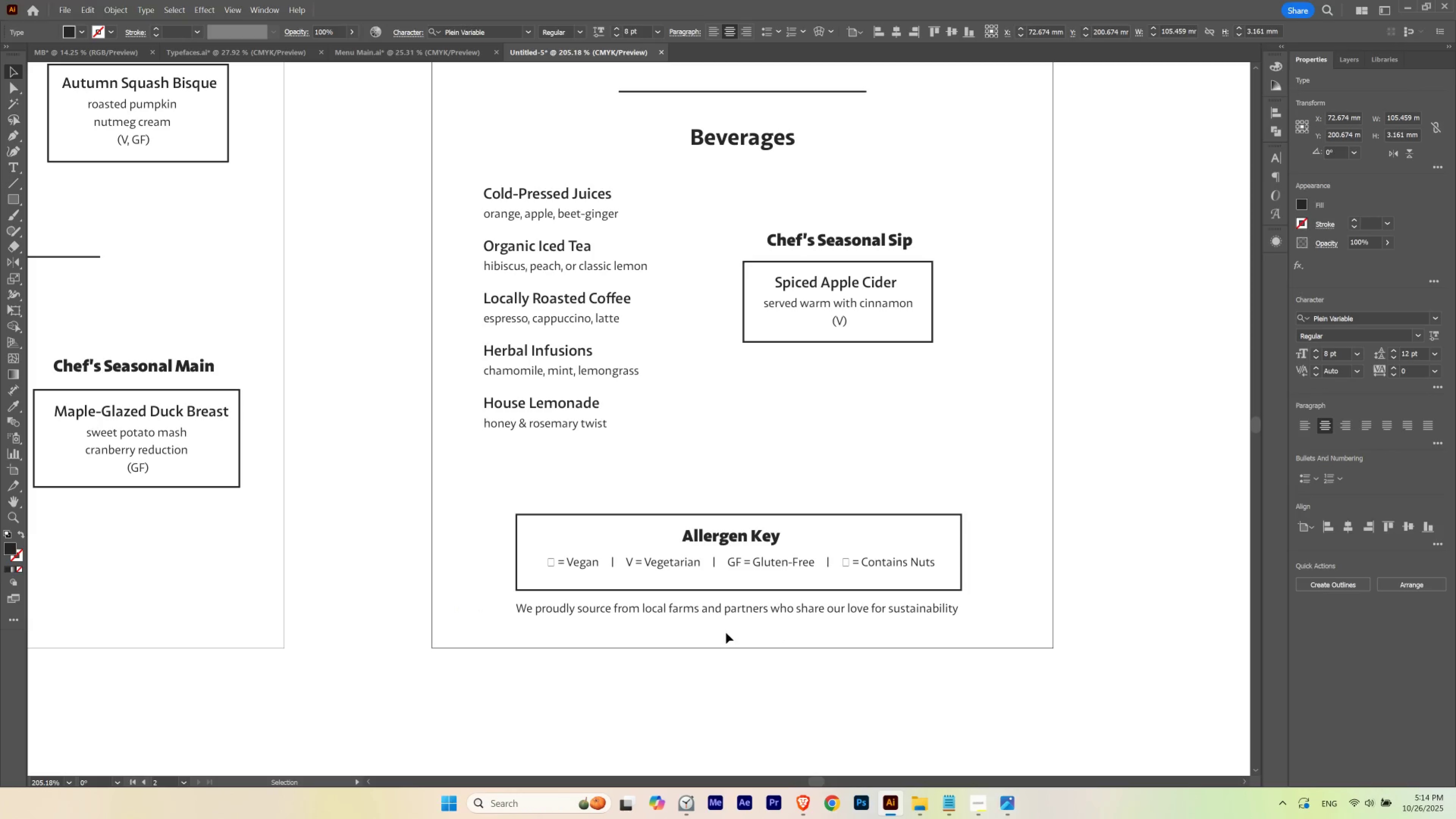 
left_click([726, 633])
 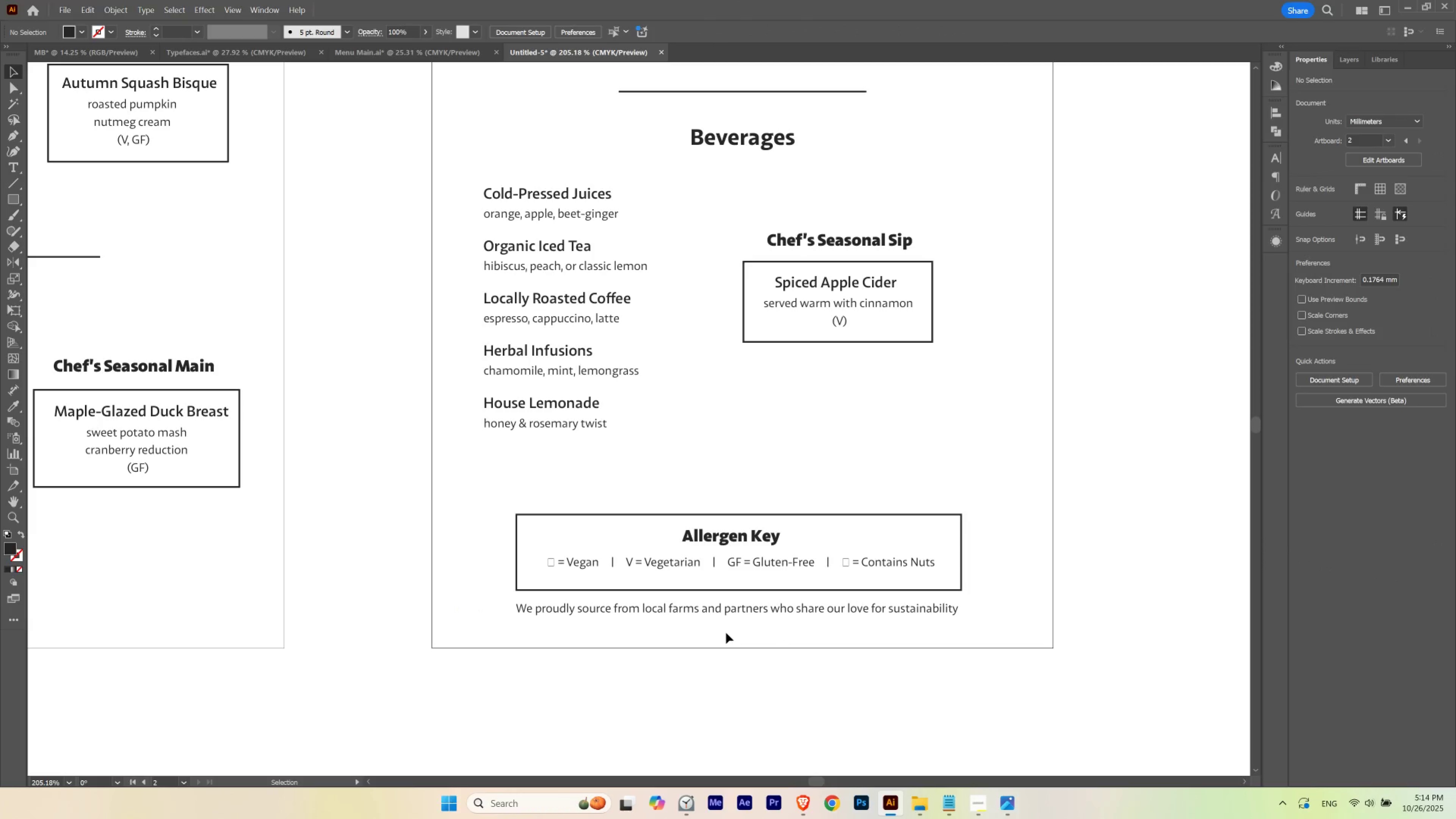 
wait(9.35)
 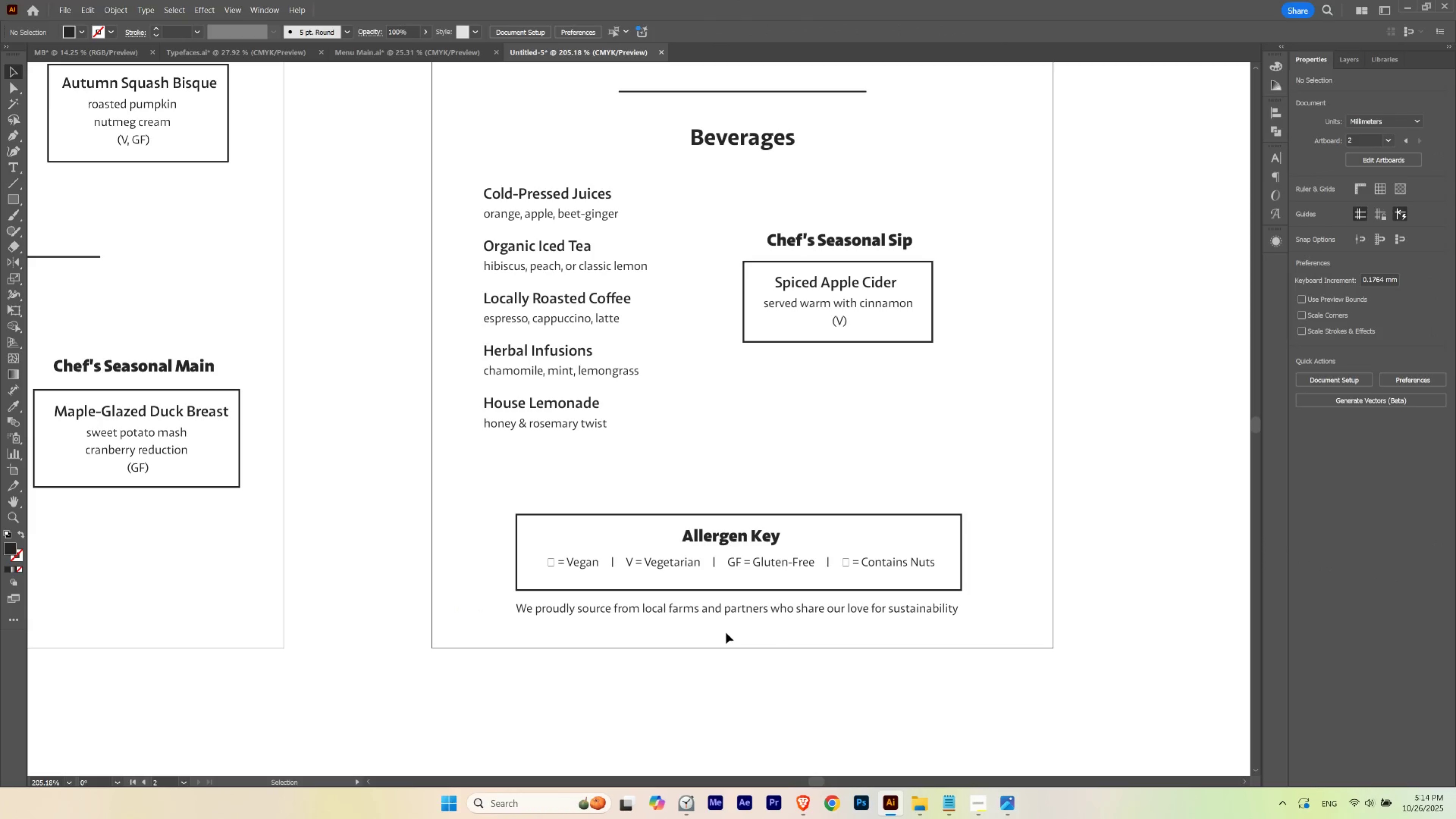 
left_click([863, 605])
 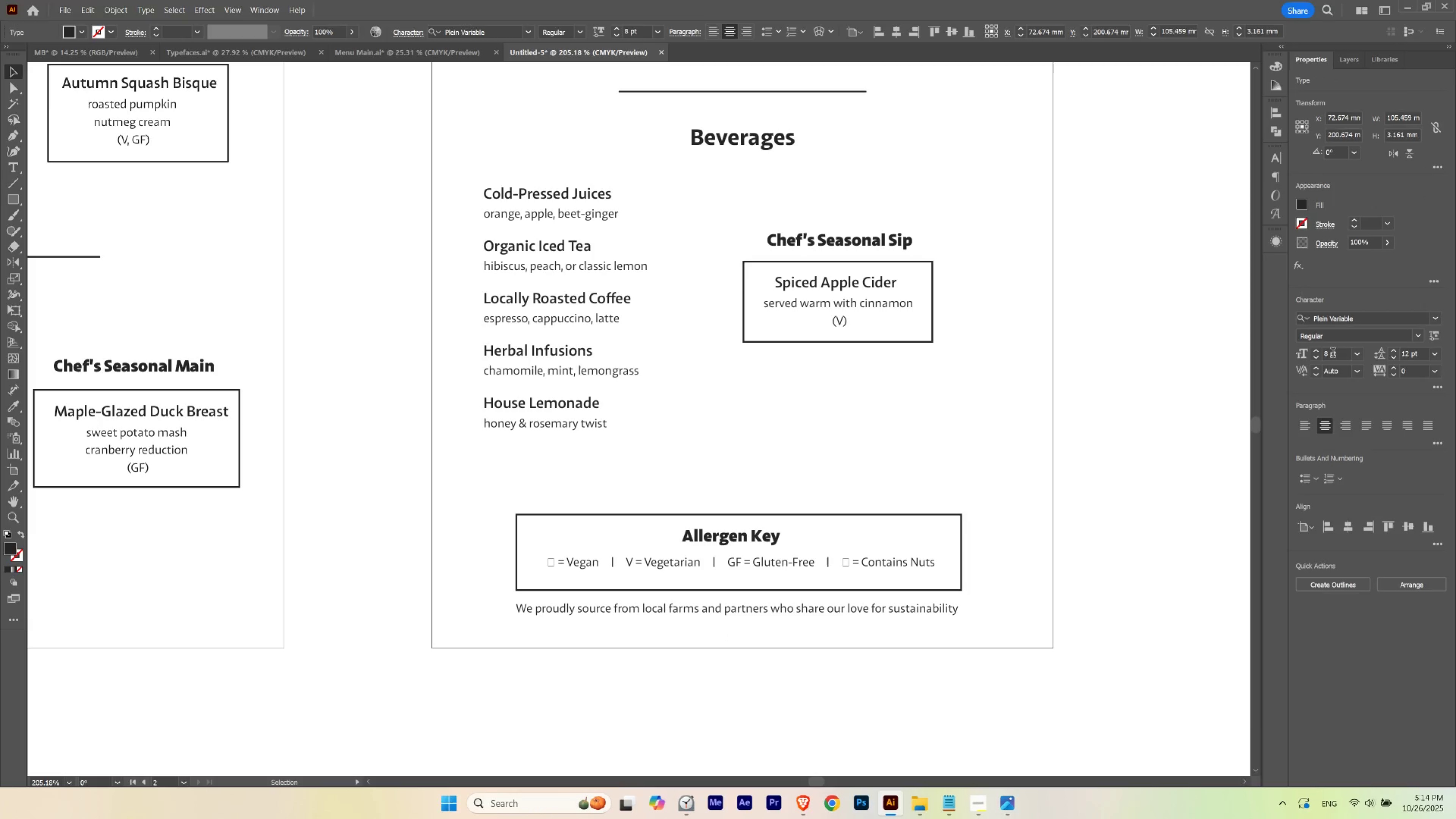 
scroll: coordinate [1333, 352], scroll_direction: down, amount: 2.0
 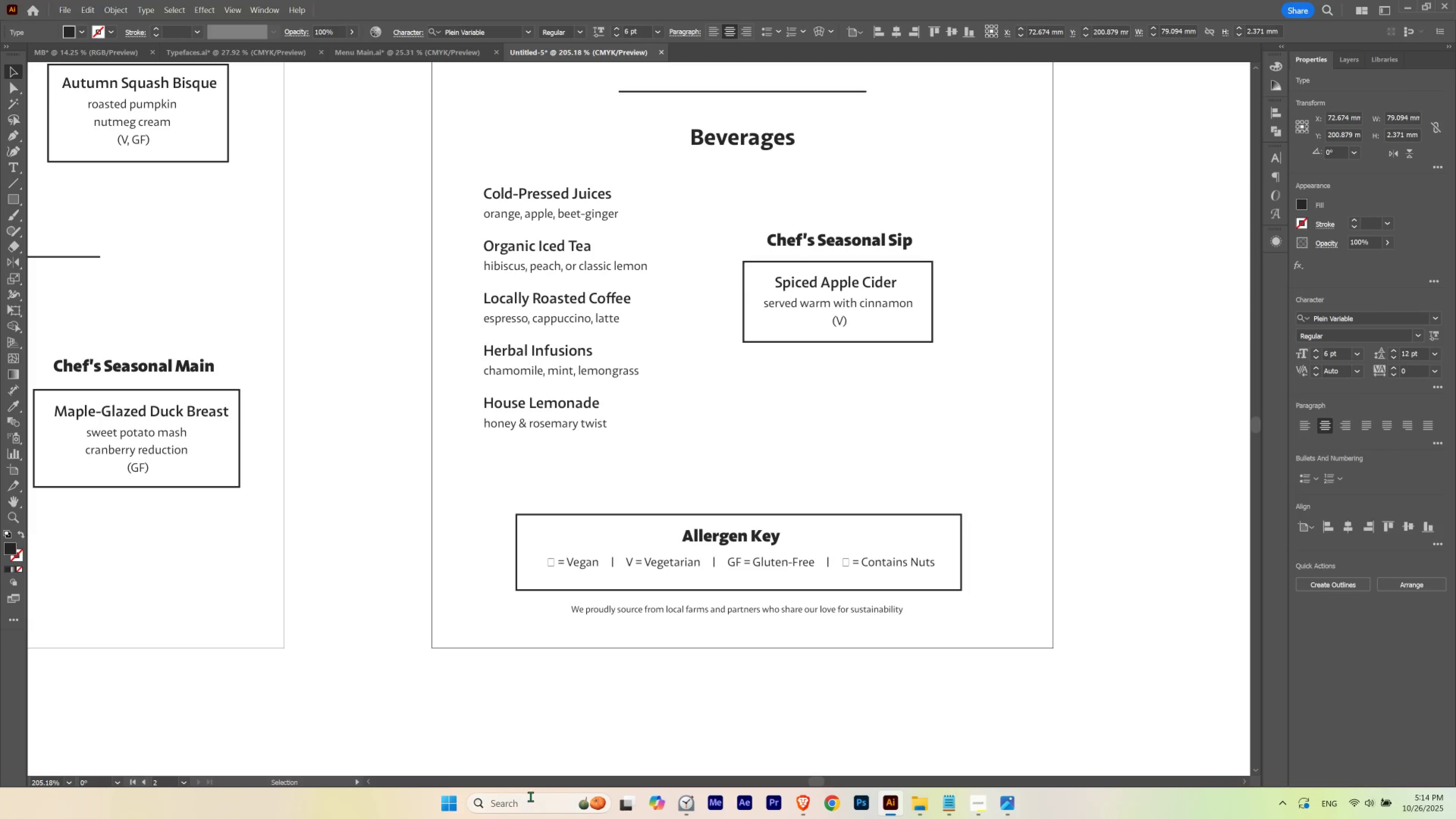 
left_click([650, 690])
 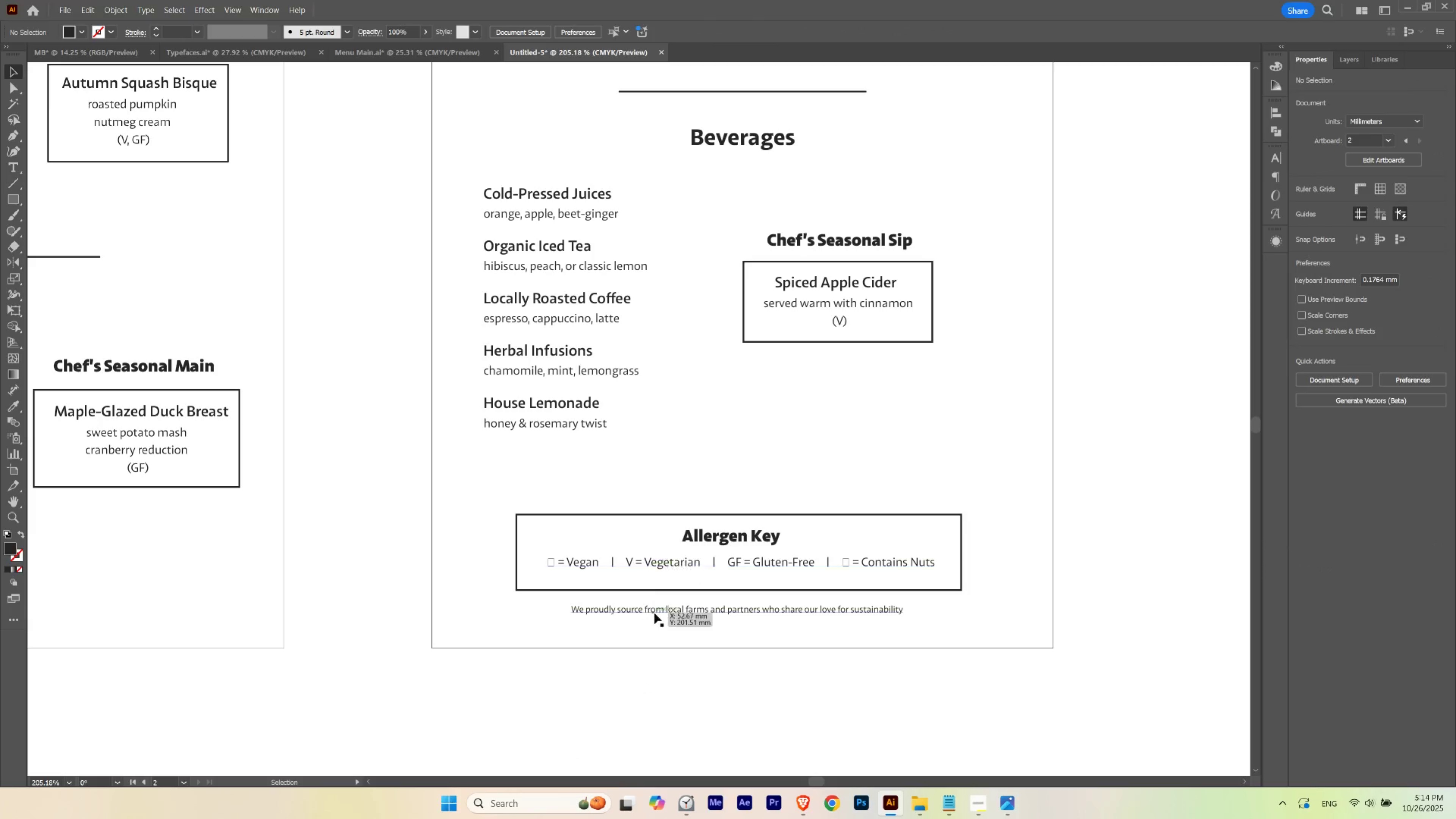 
hold_key(key=ControlLeft, duration=0.75)
 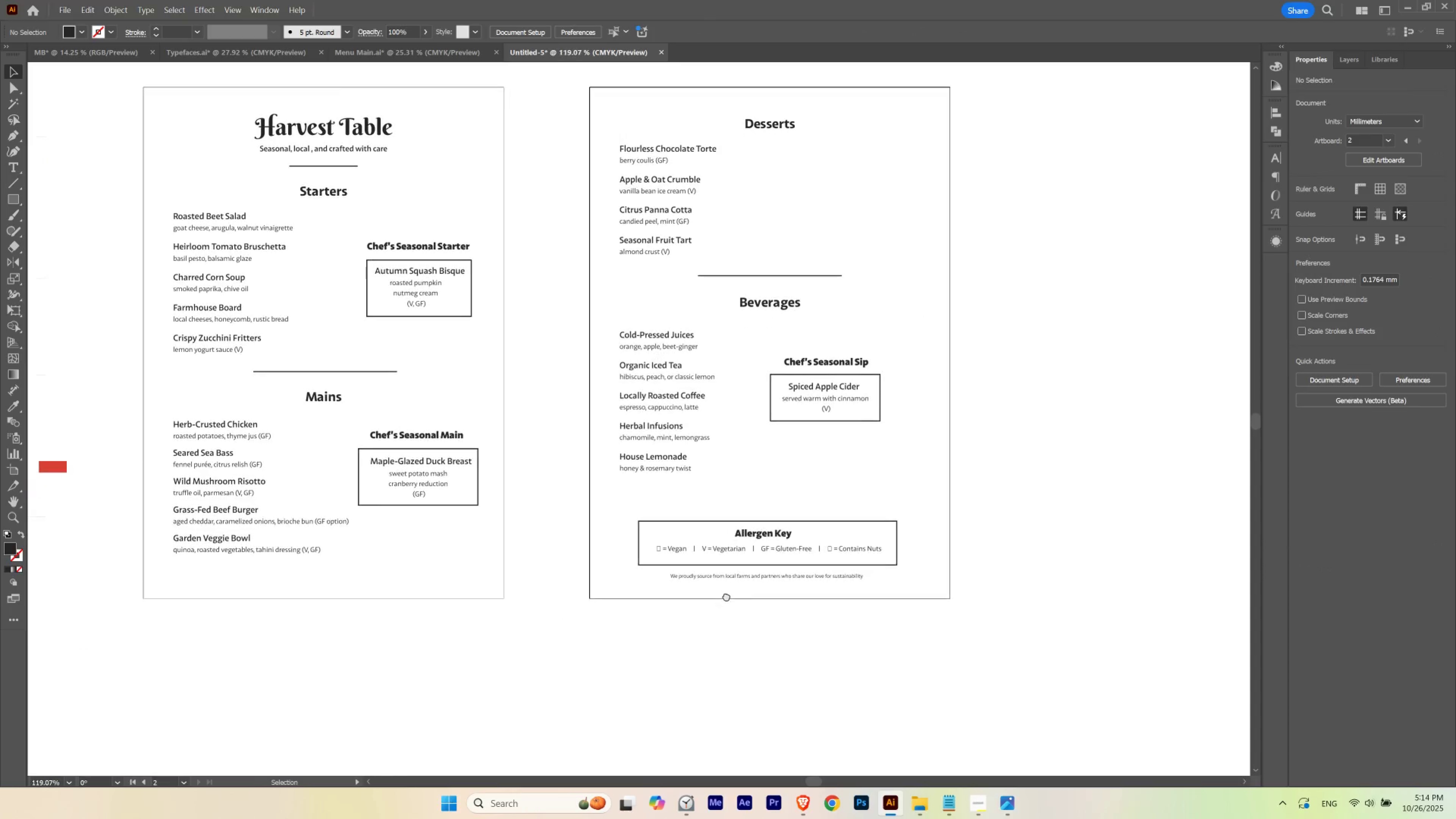 
hold_key(key=Space, duration=0.83)
 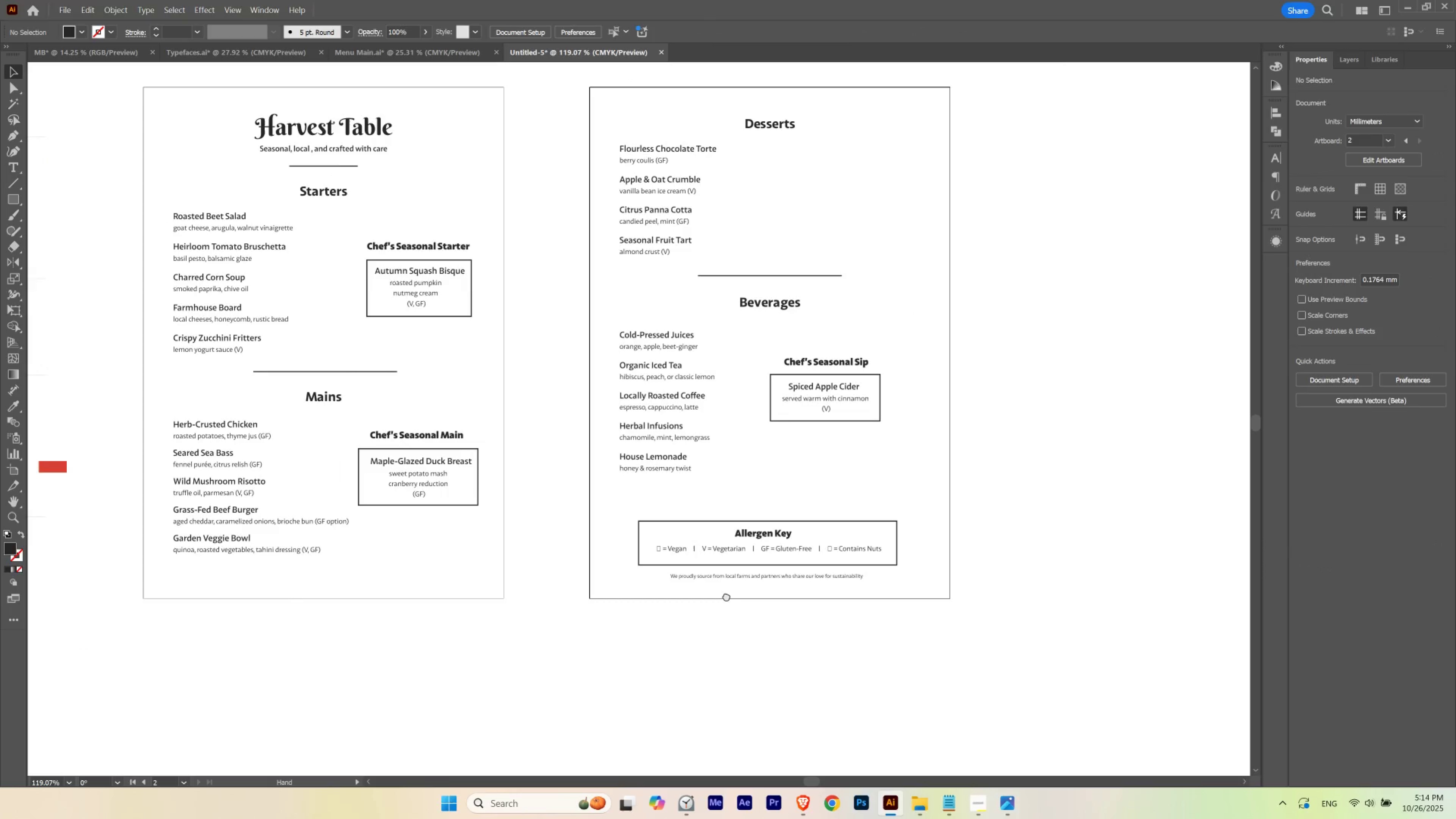 
left_click_drag(start_coordinate=[743, 573], to_coordinate=[684, 607])
 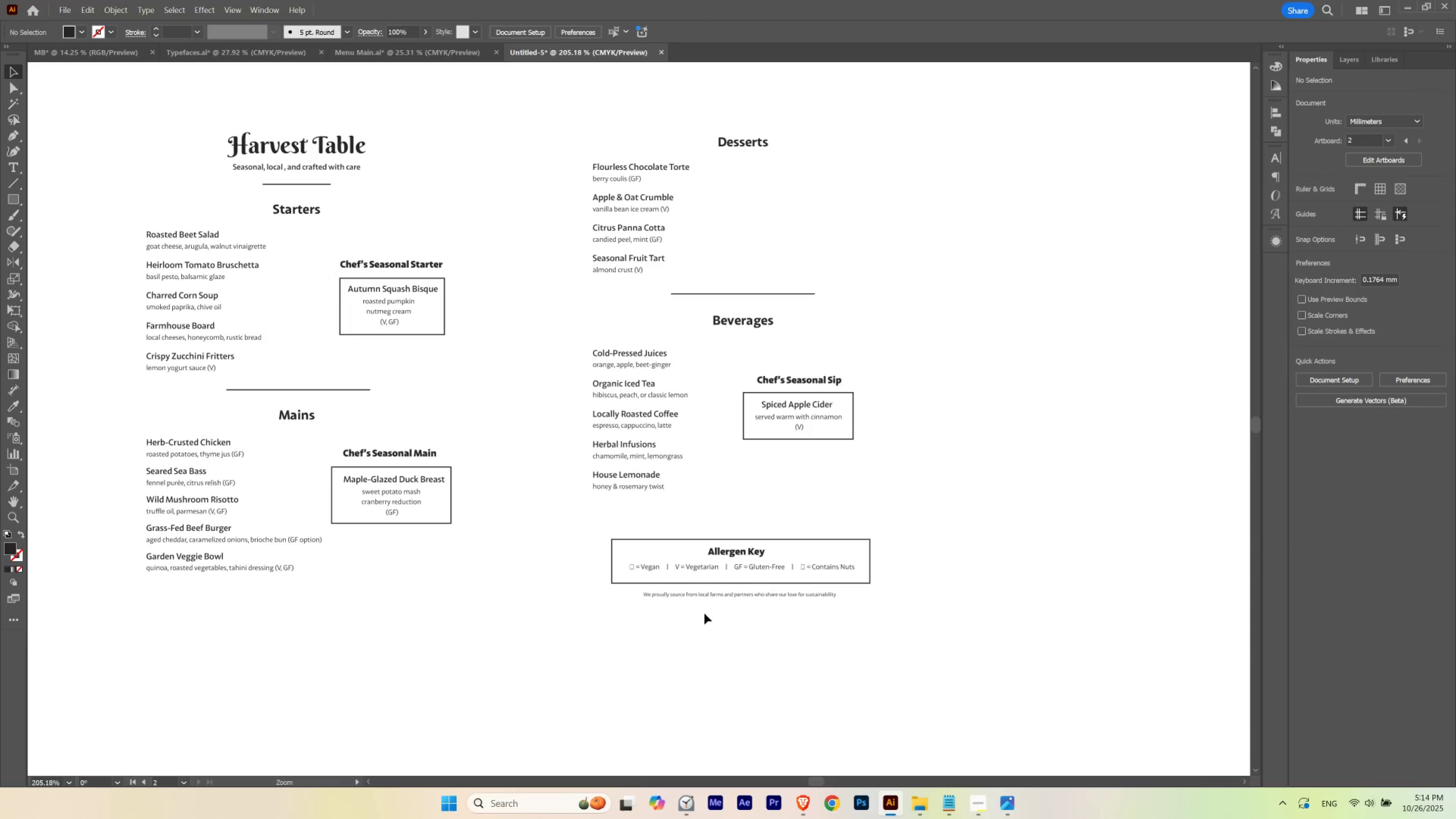 
hold_key(key=Space, duration=0.51)
 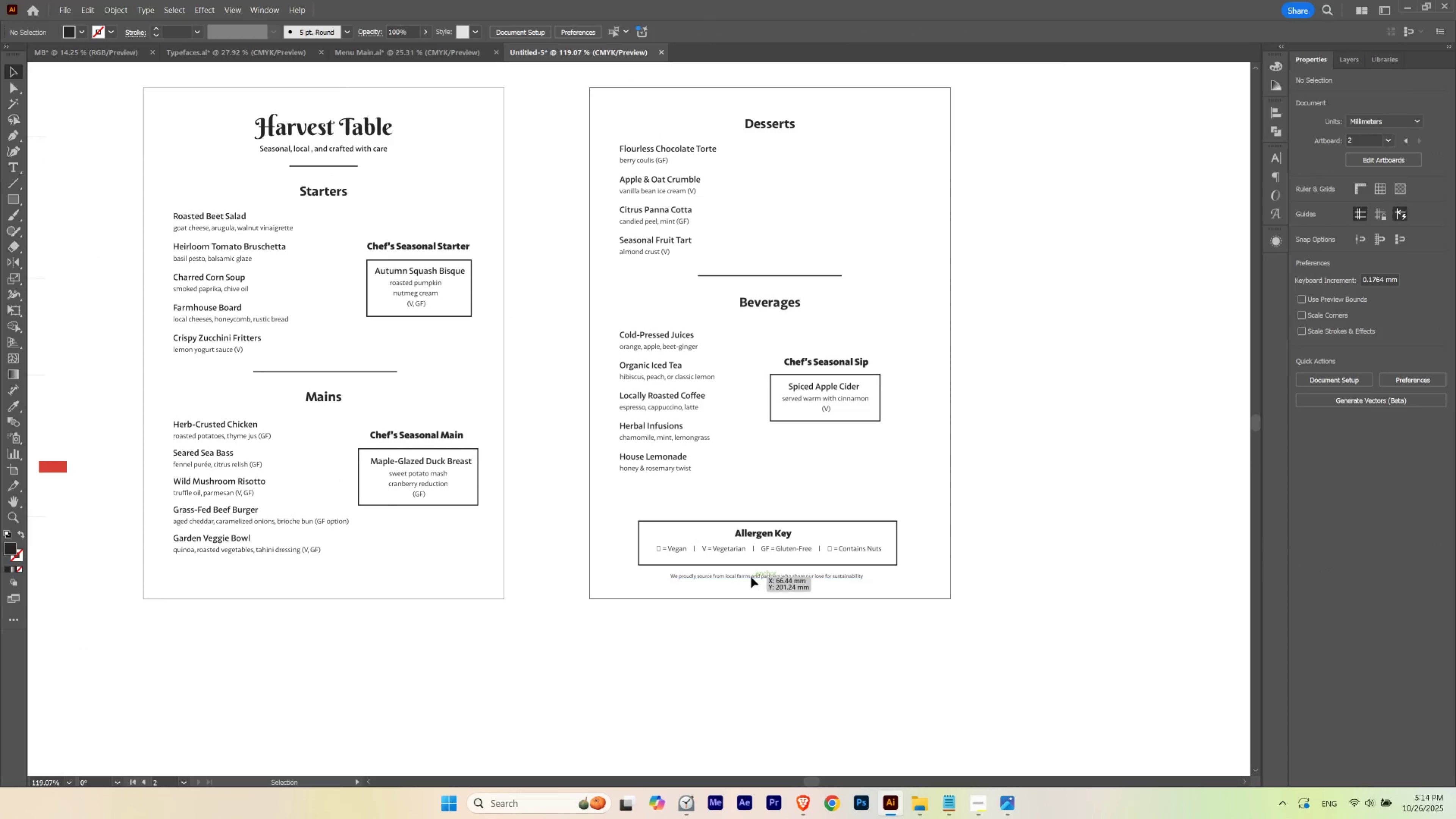 
left_click_drag(start_coordinate=[699, 614], to_coordinate=[726, 596])
 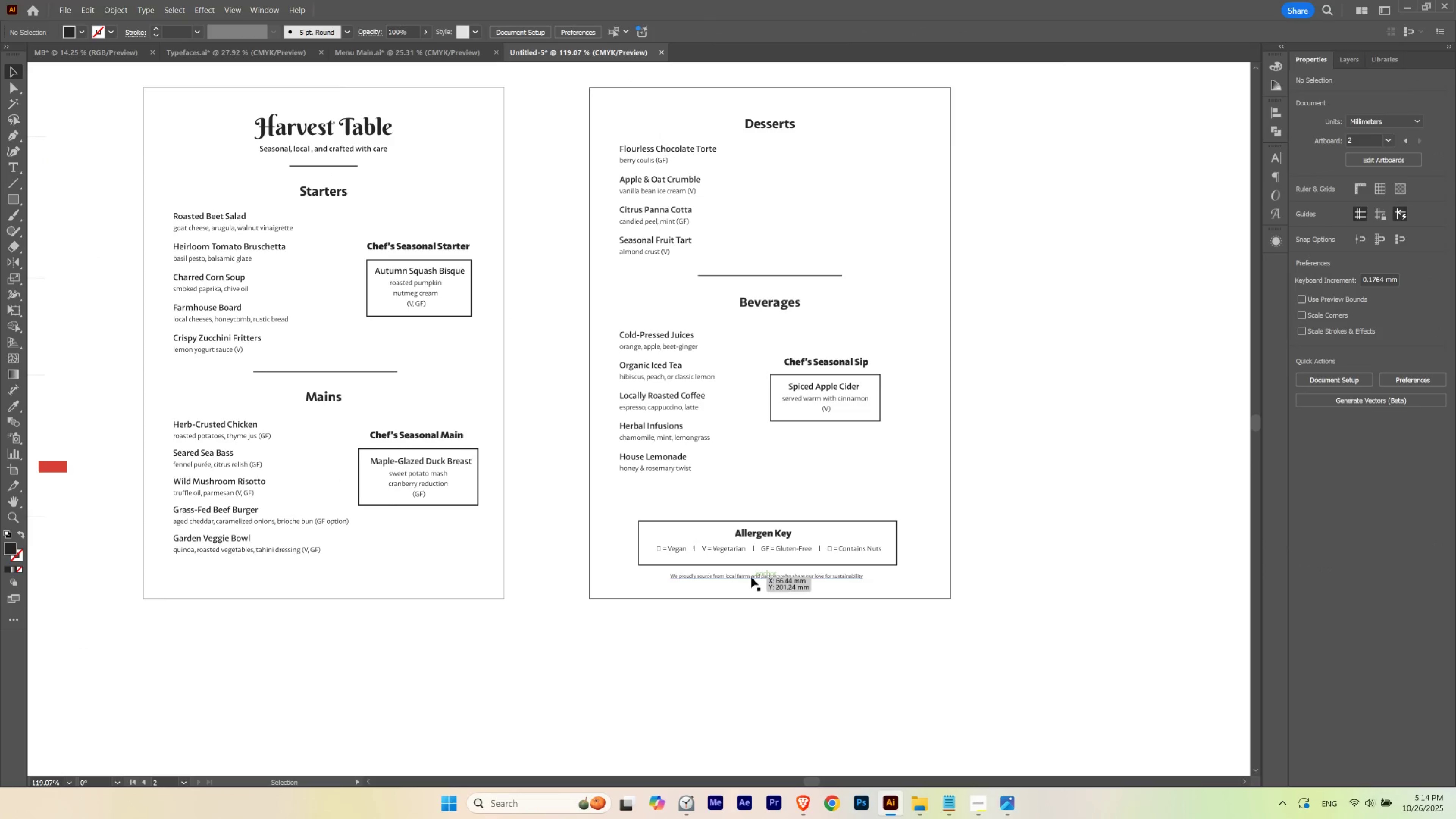 
left_click([751, 577])
 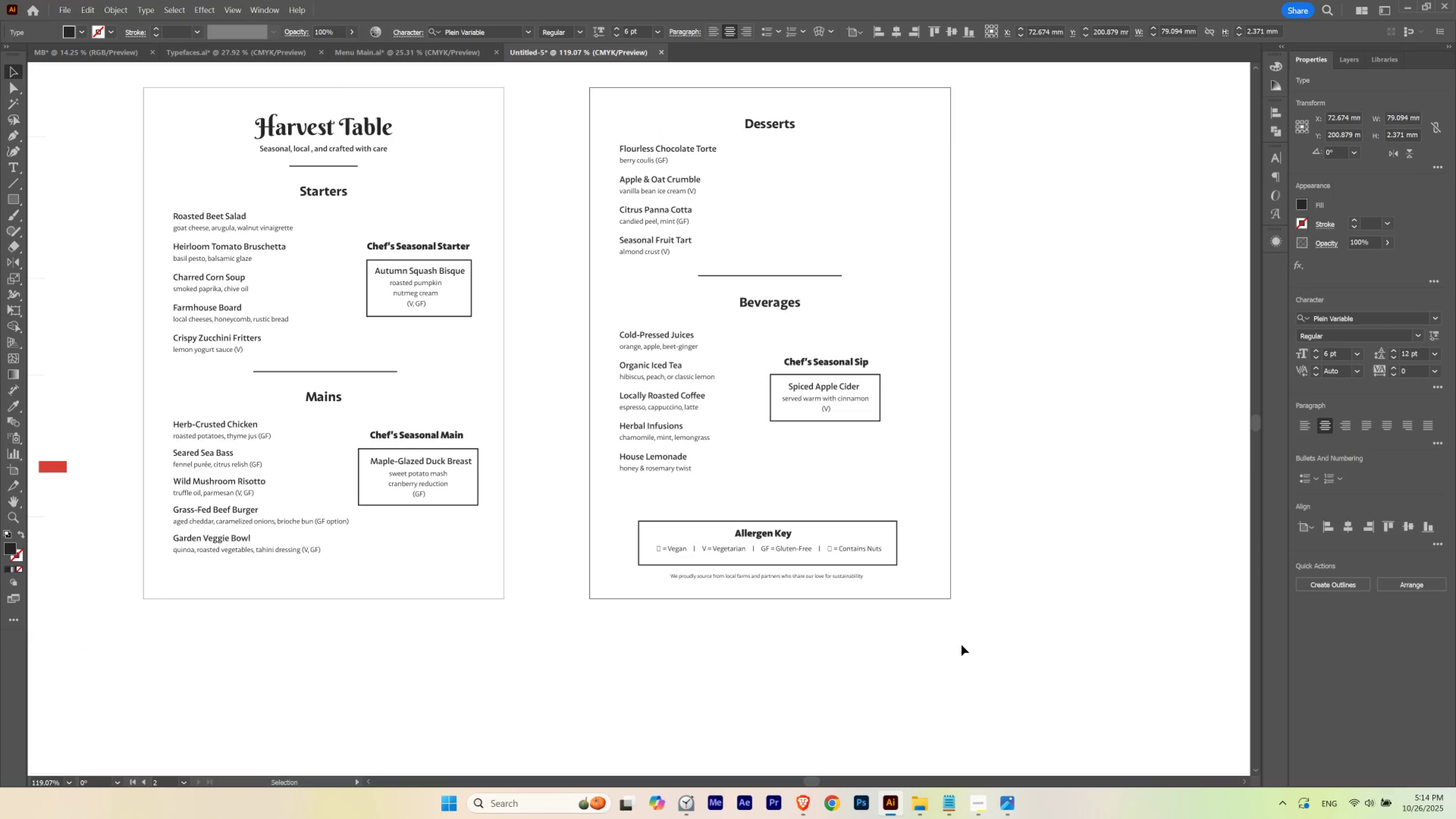 
key(V)
 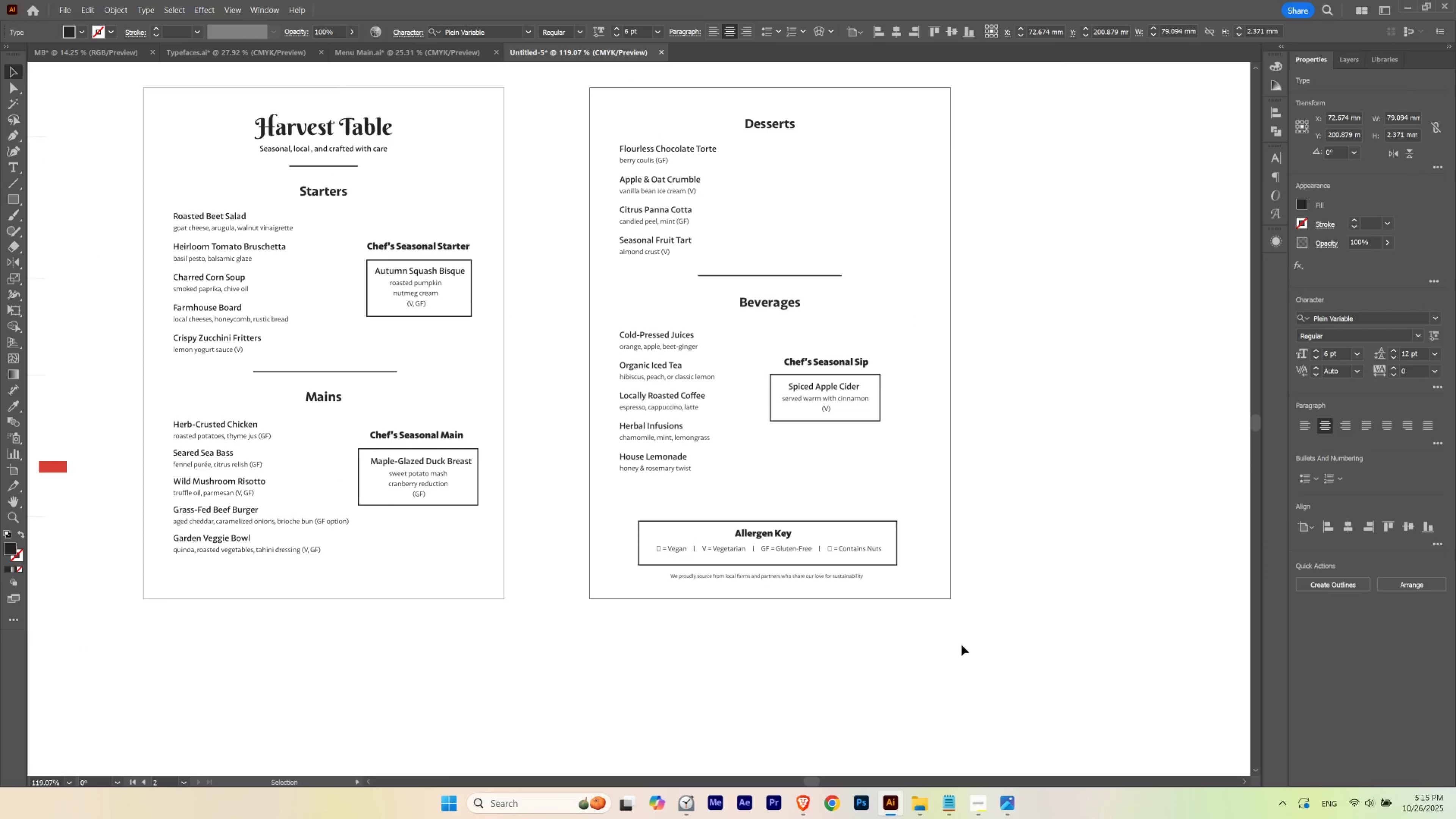 
key(Shift+ArrowUp)
 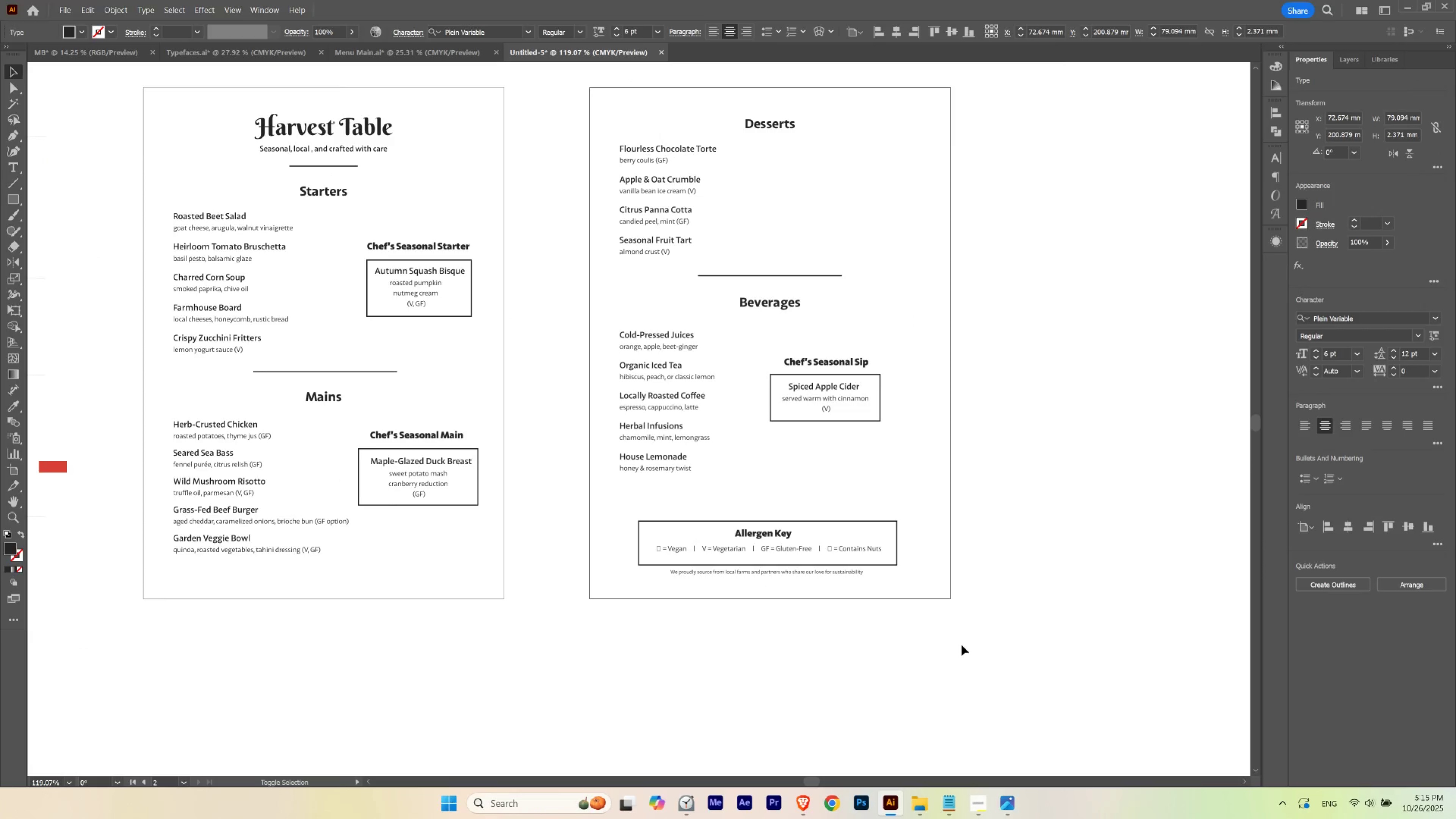 
key(Shift+ArrowUp)
 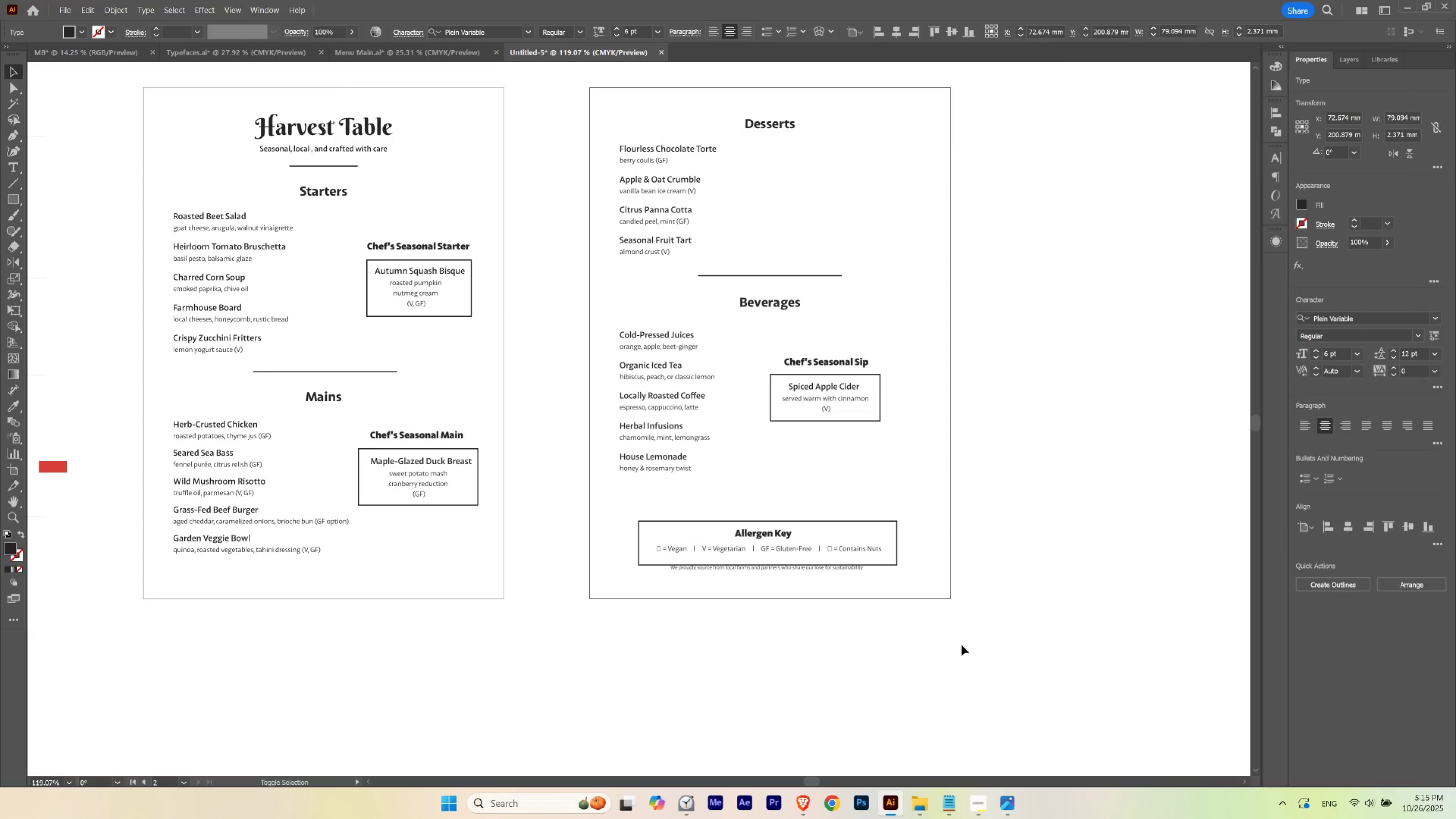 
key(Shift+ArrowDown)
 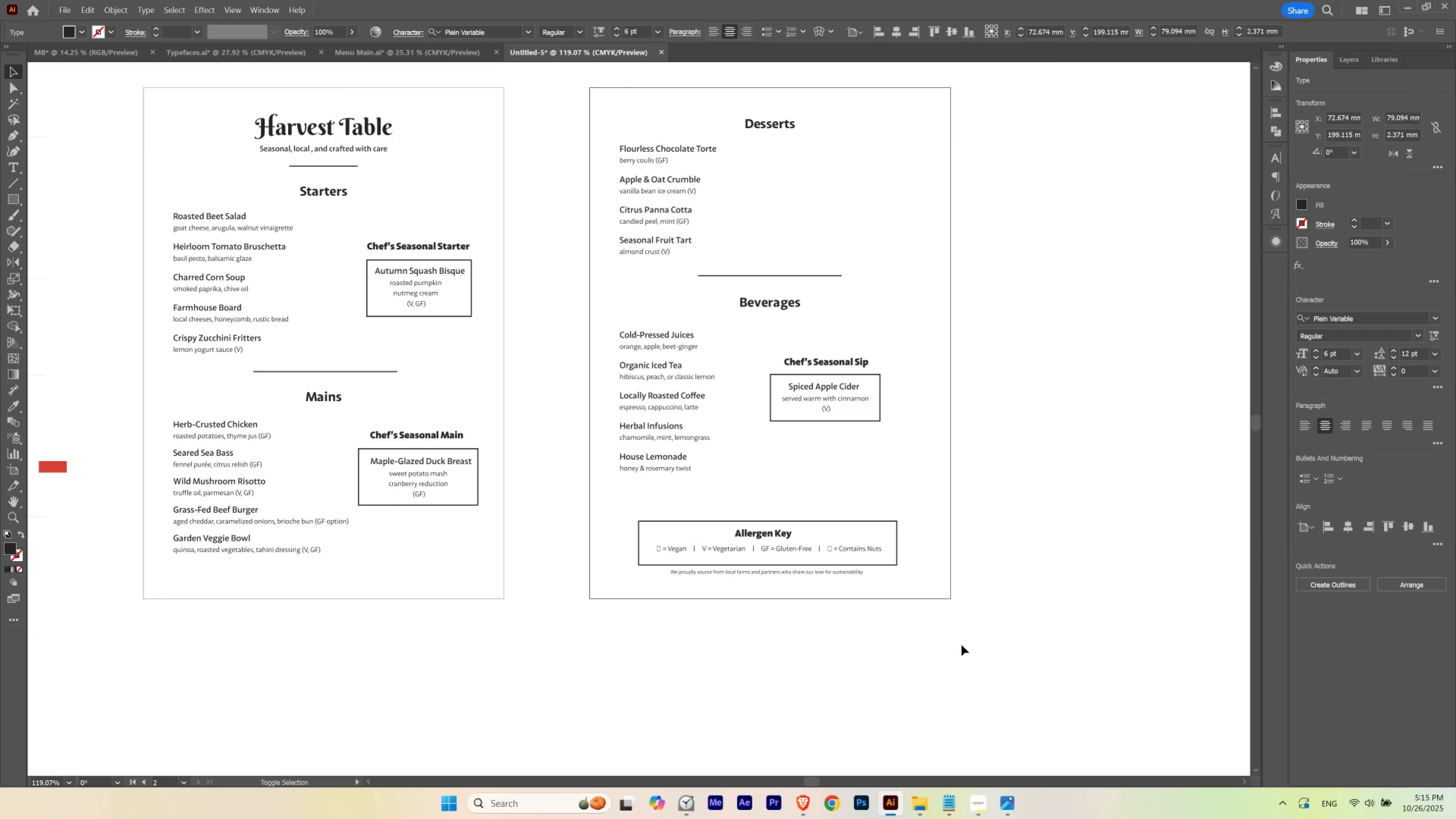 
key(Shift+ArrowDown)
 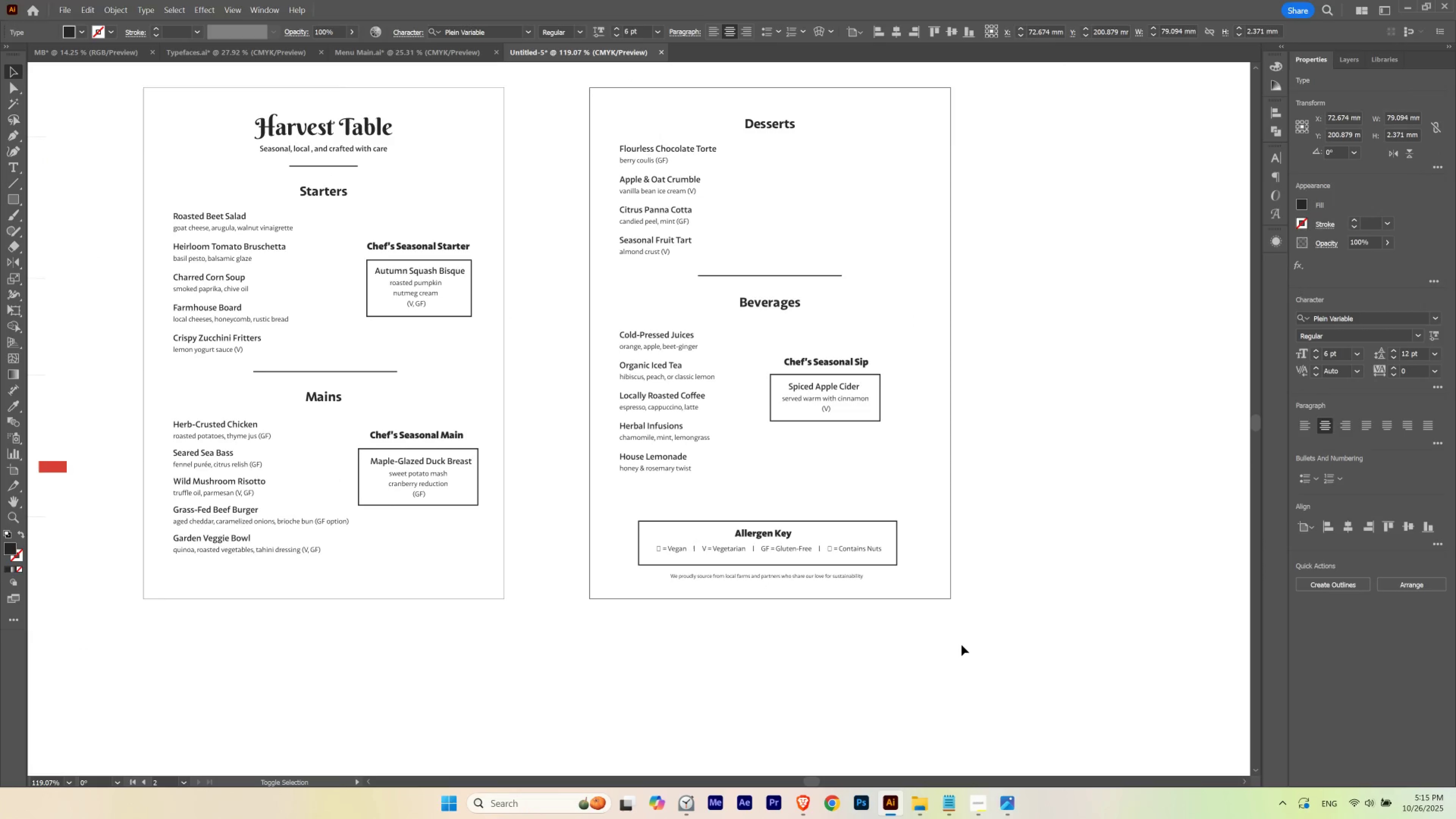 
key(Shift+ArrowUp)
 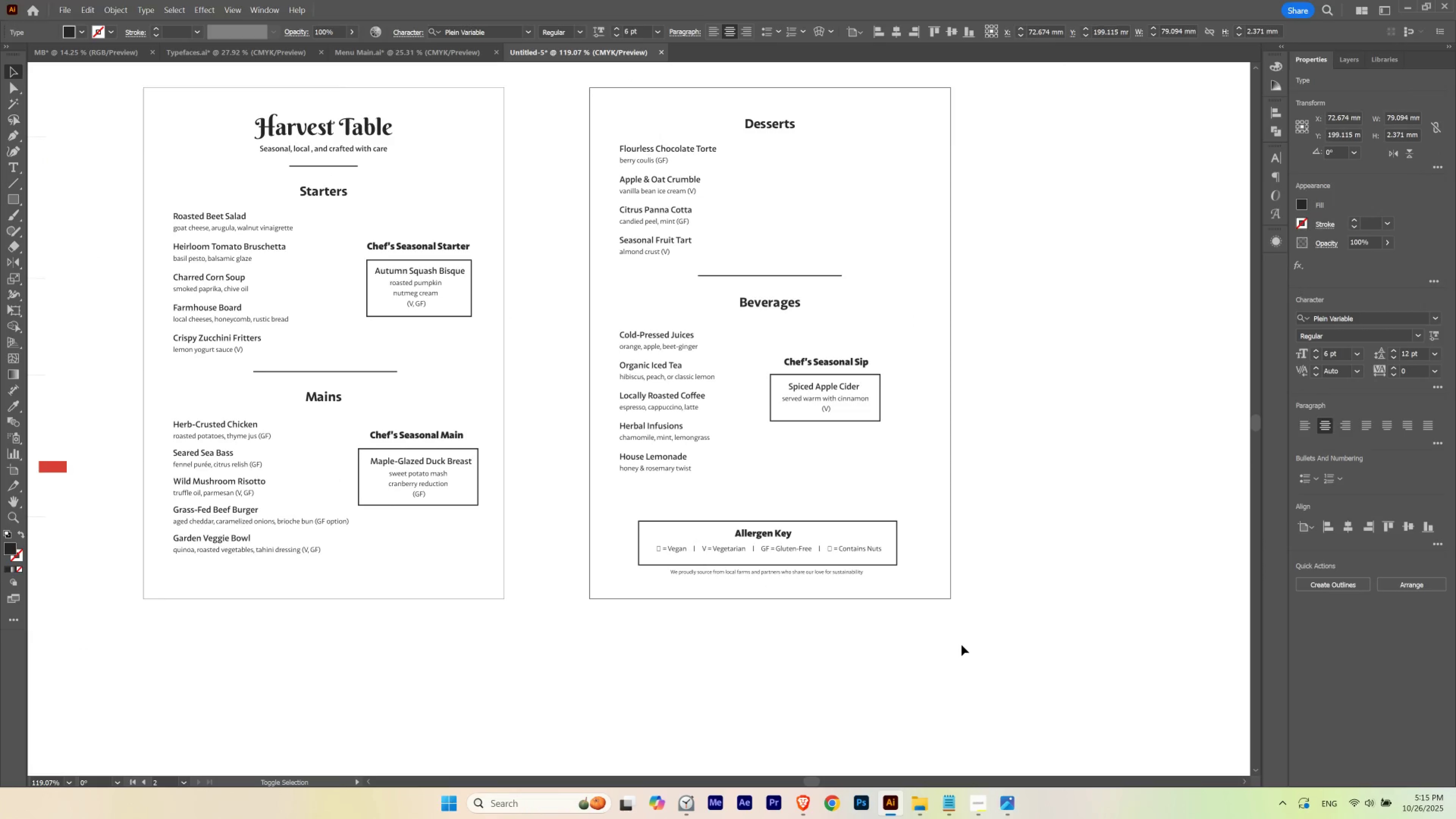 
key(Shift+ArrowDown)
 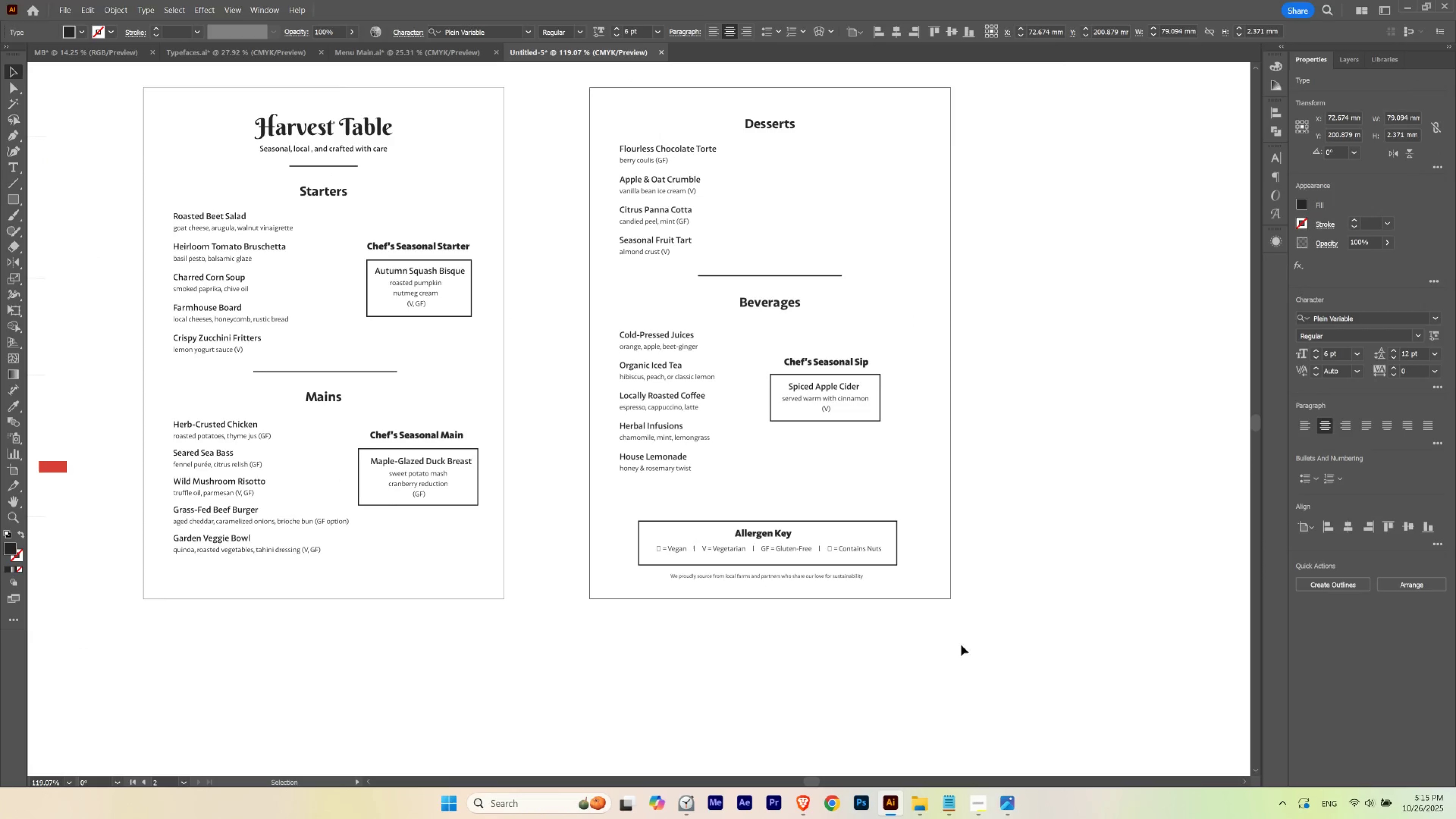 
left_click([789, 644])
 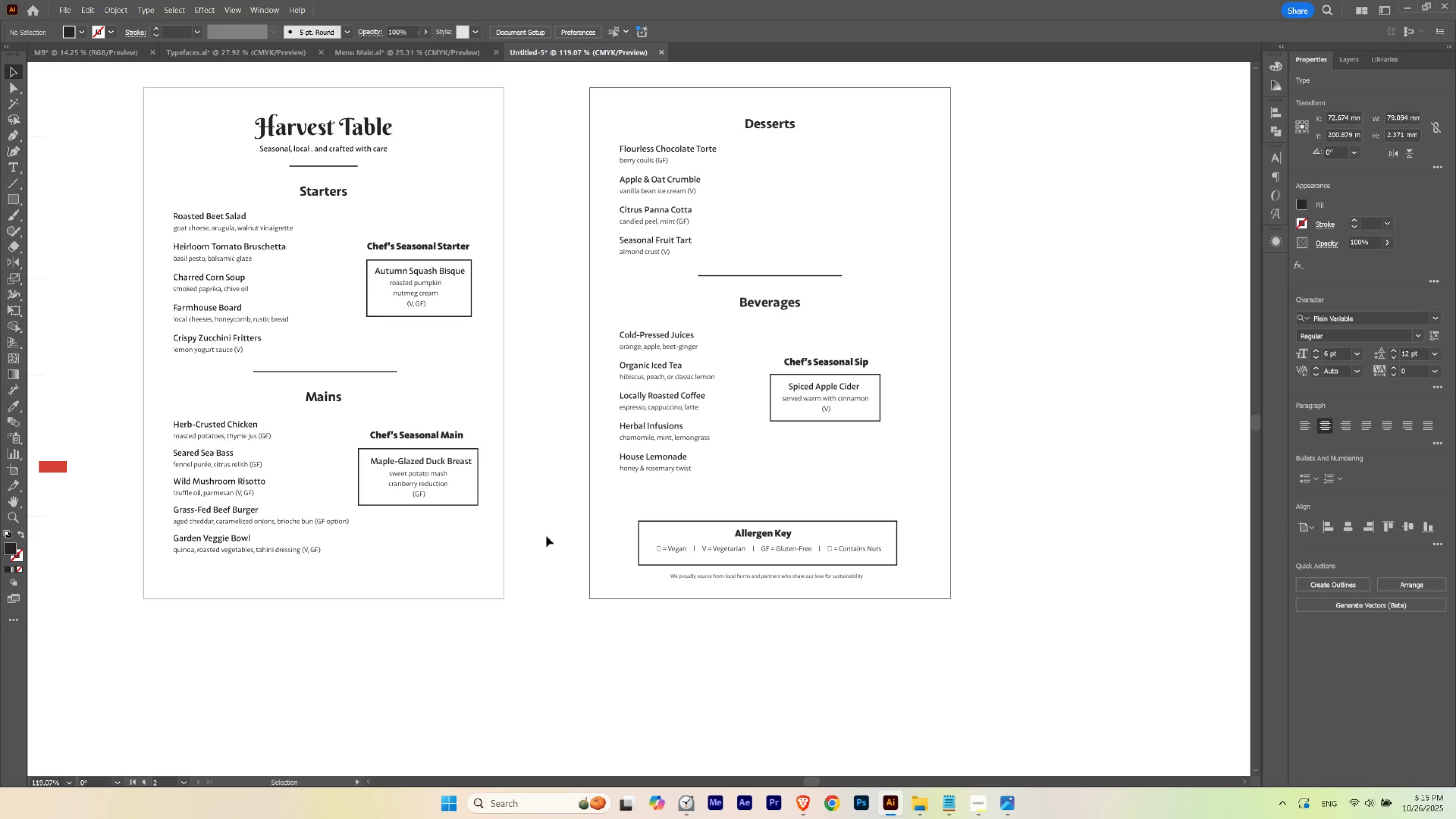 
hold_key(key=Space, duration=1.35)
 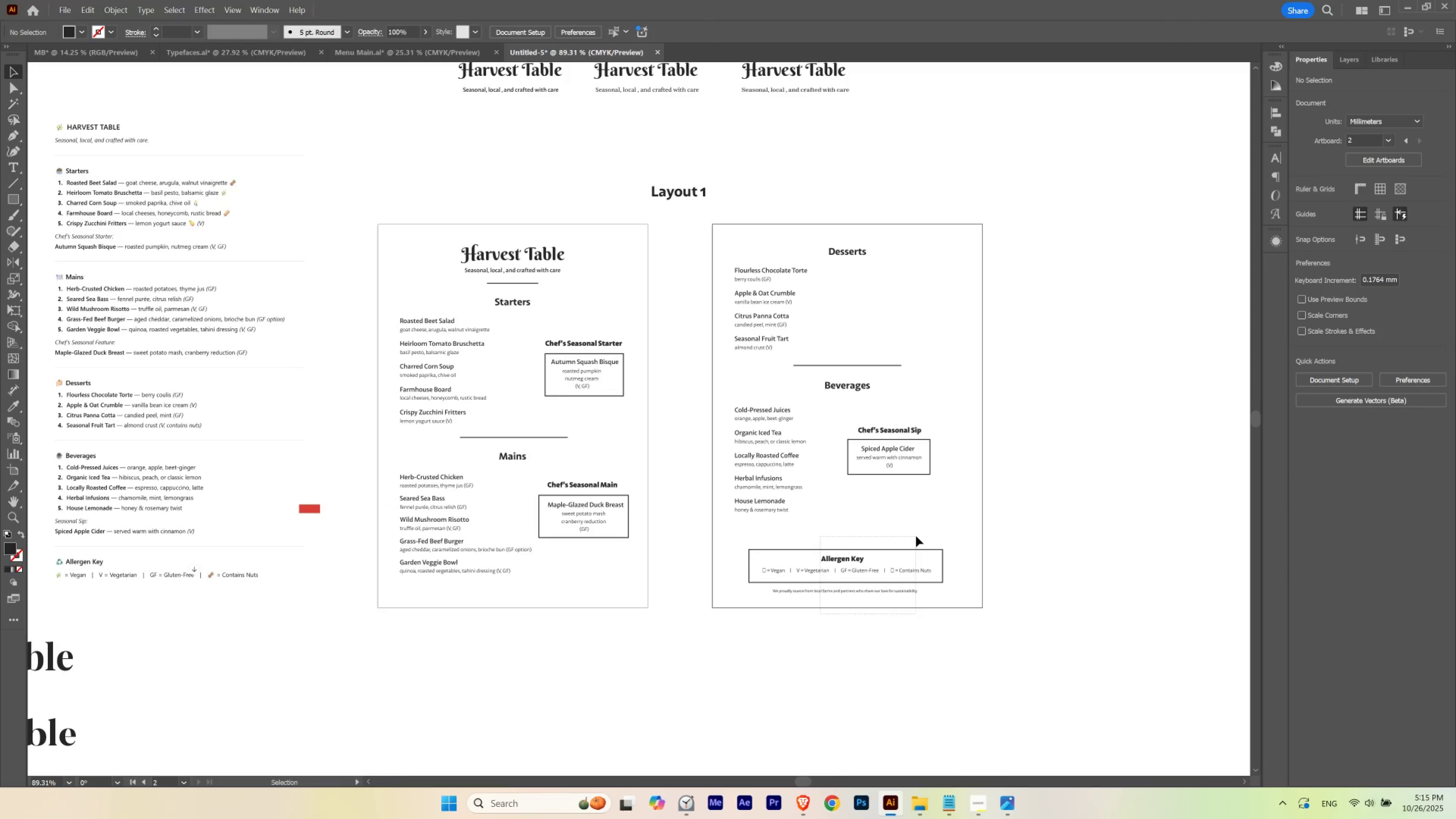 
left_click_drag(start_coordinate=[548, 531], to_coordinate=[629, 563])
 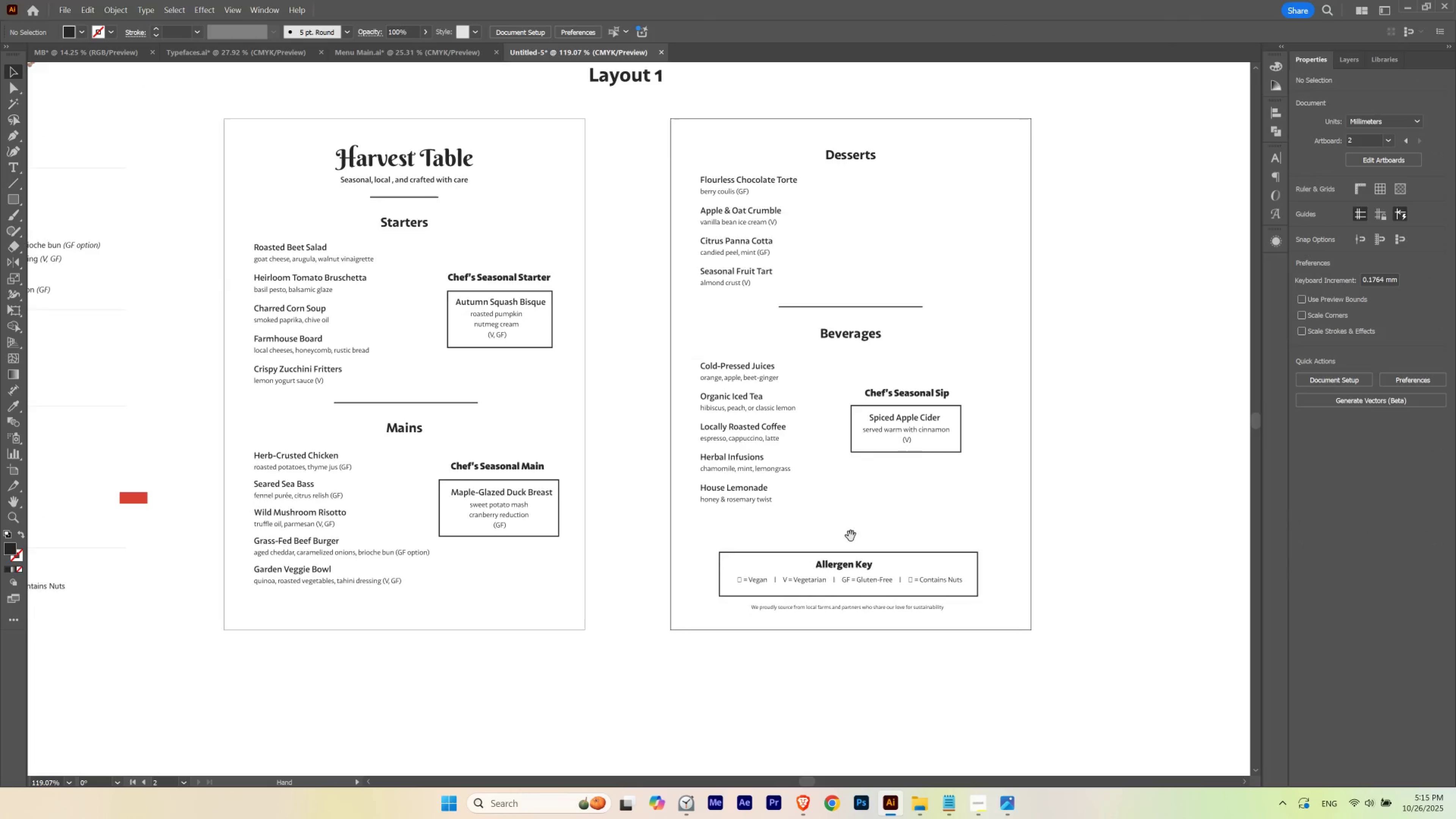 
key(Control+ControlLeft)
 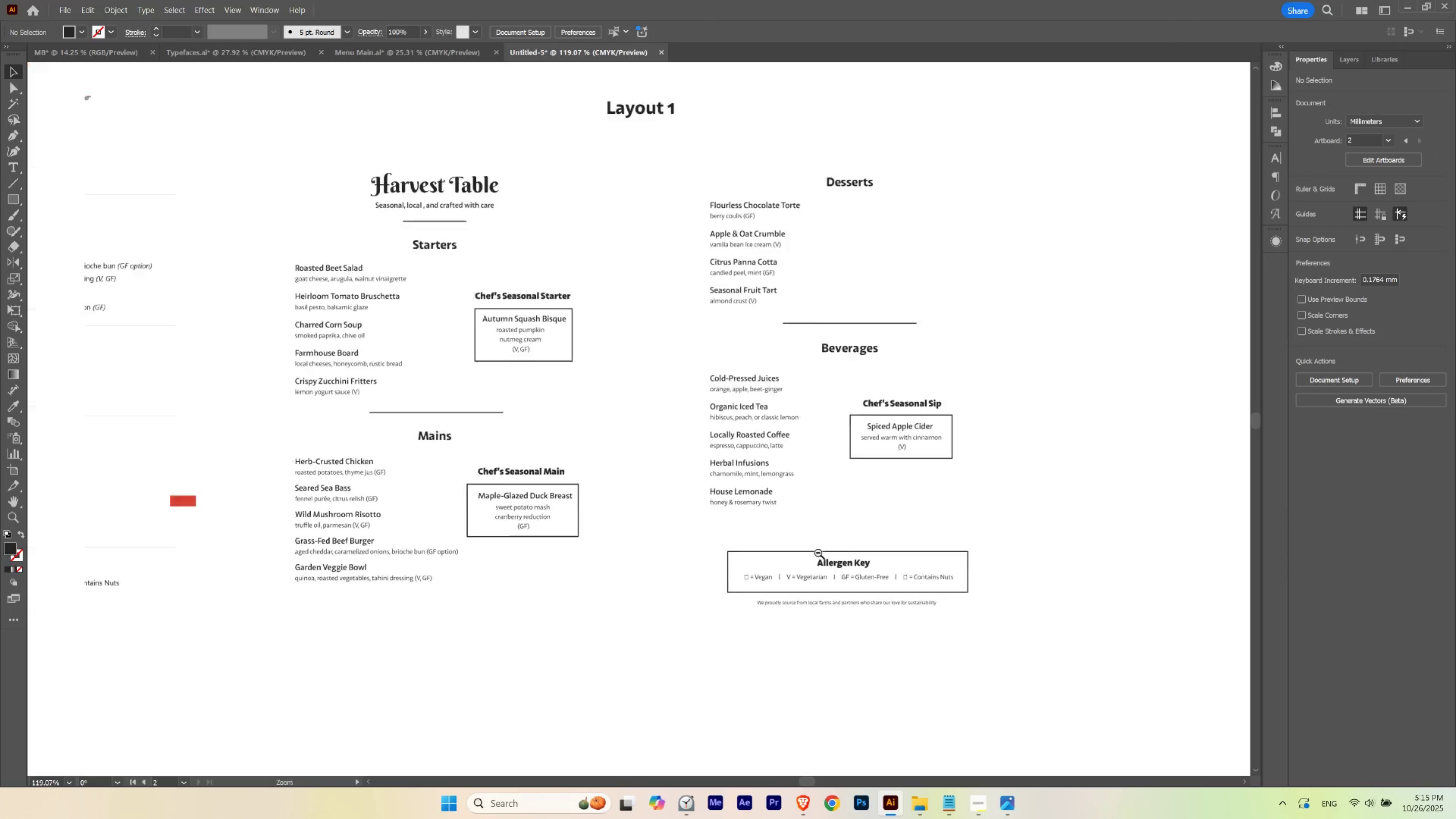 
left_click_drag(start_coordinate=[837, 541], to_coordinate=[806, 559])
 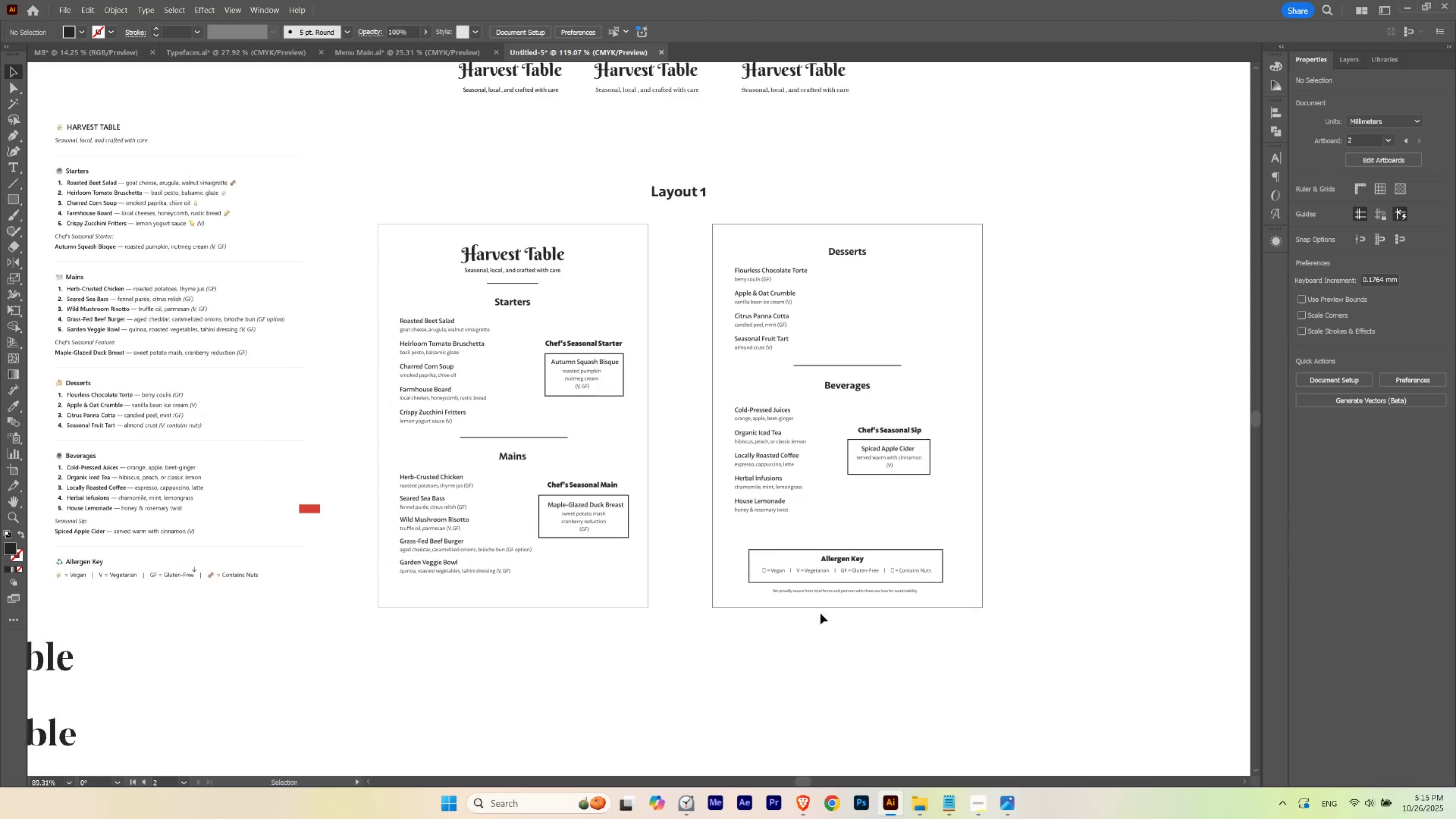 
left_click_drag(start_coordinate=[820, 613], to_coordinate=[916, 536])
 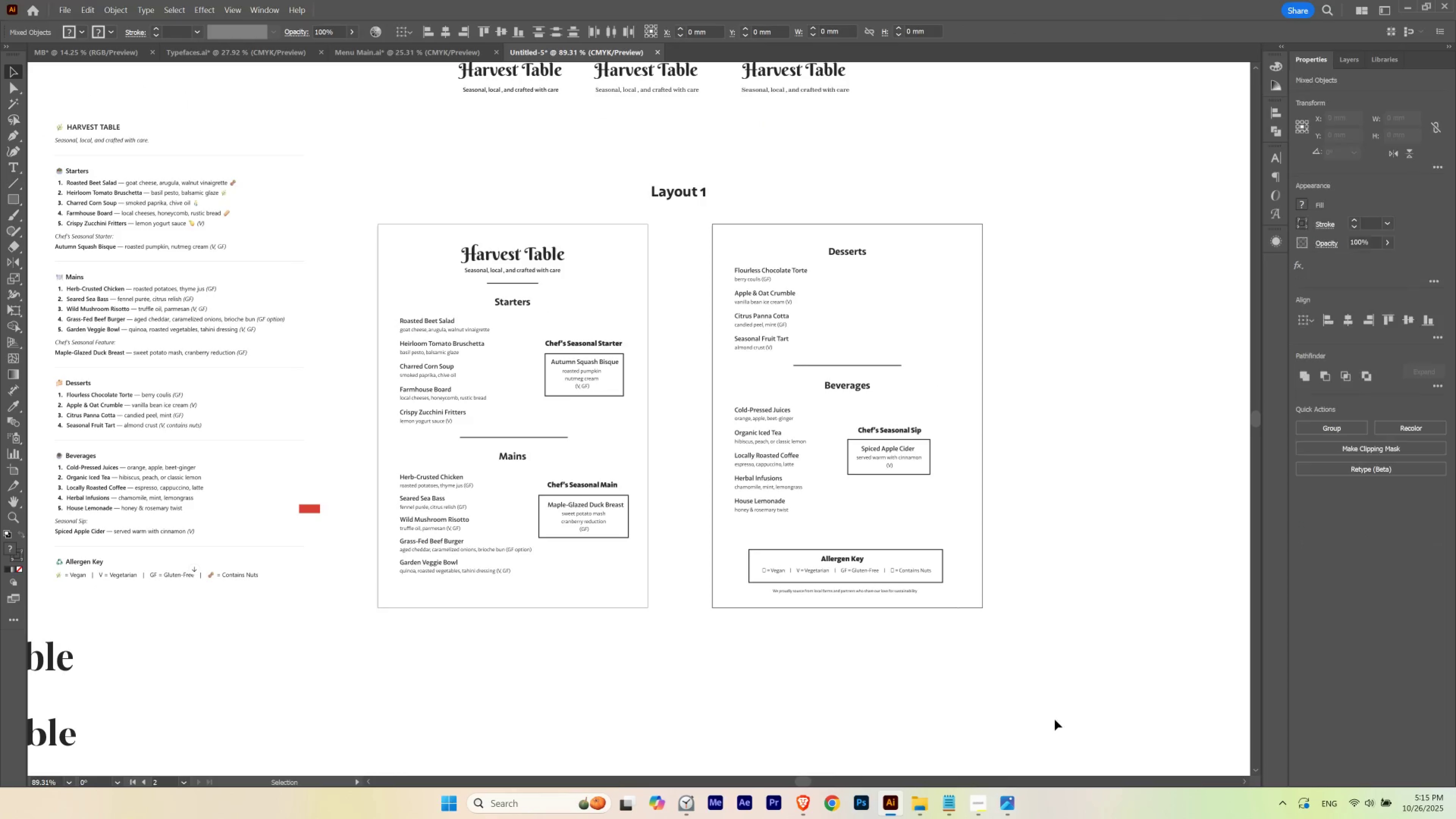 
key(V)
 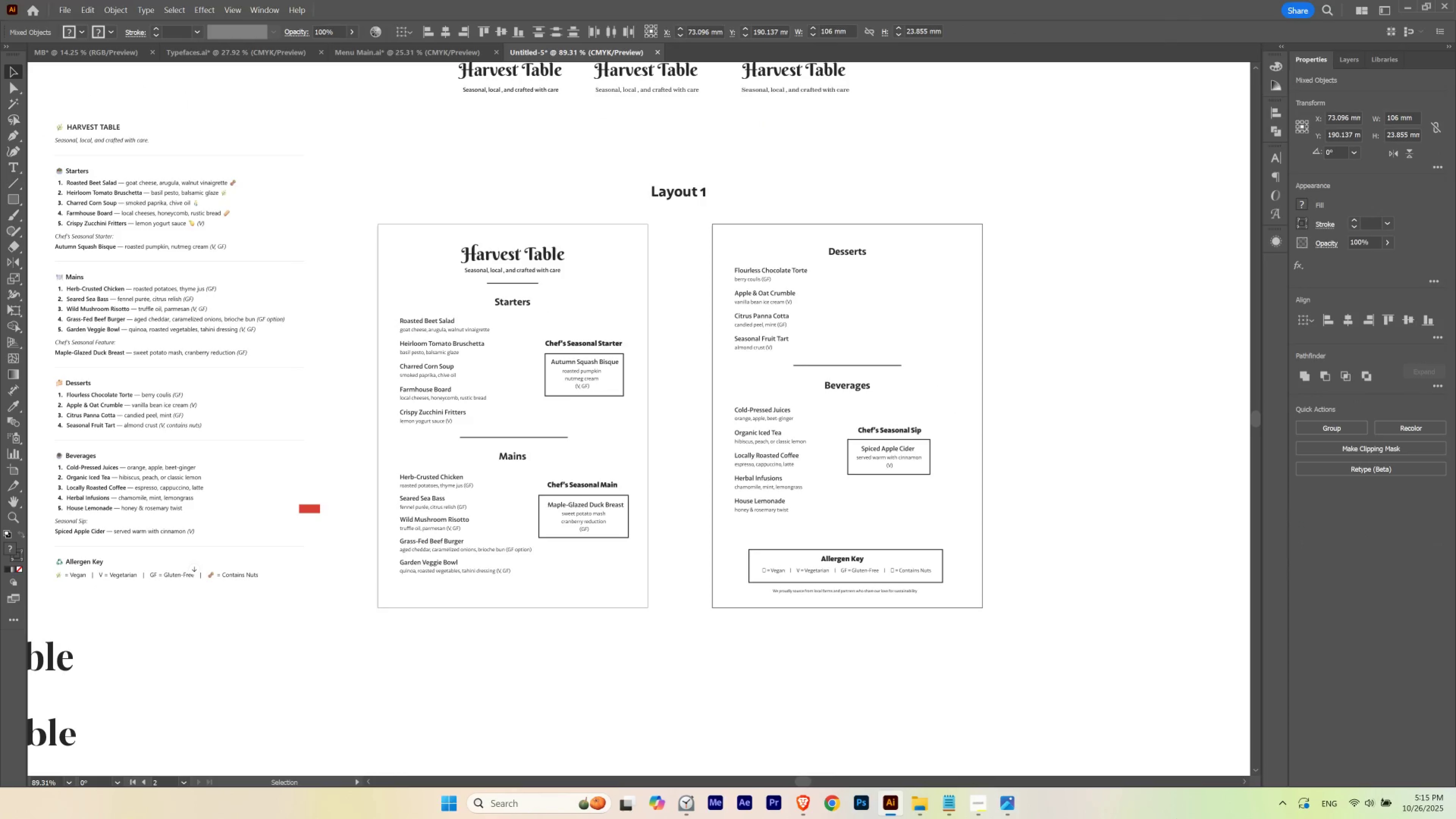 
key(Shift+ArrowUp)
 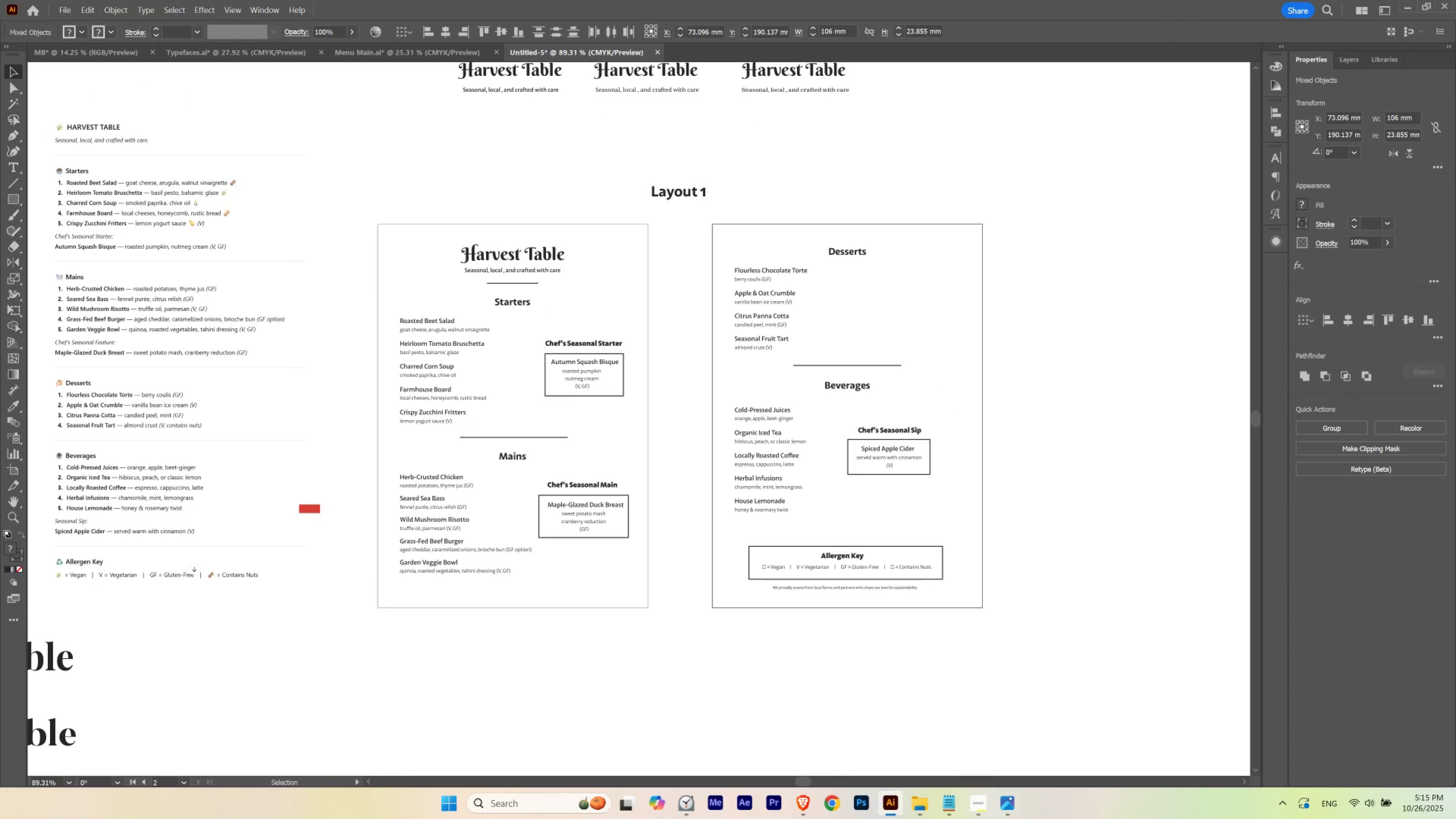 
key(Shift+ArrowUp)
 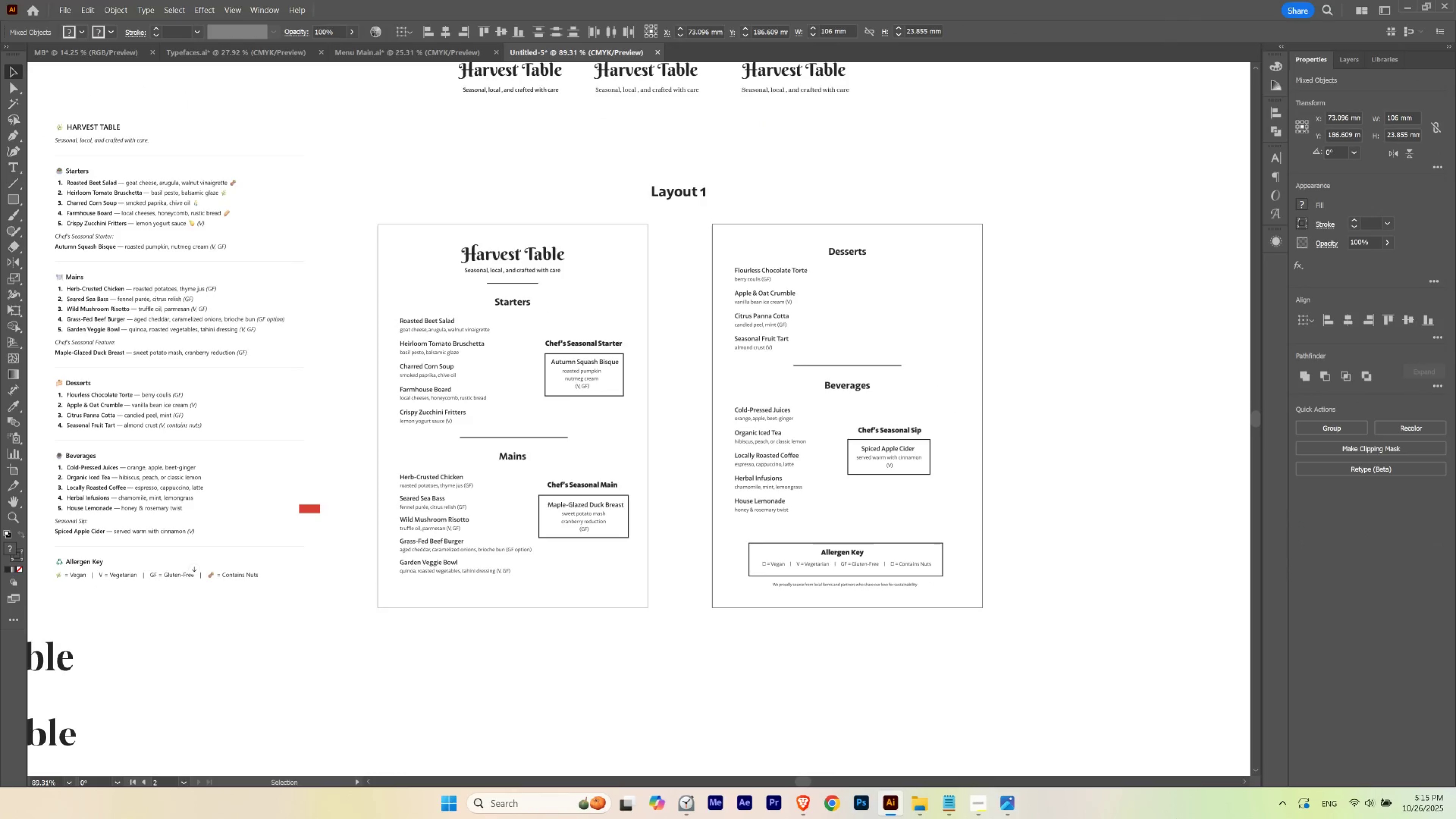 
key(Shift+ArrowDown)
 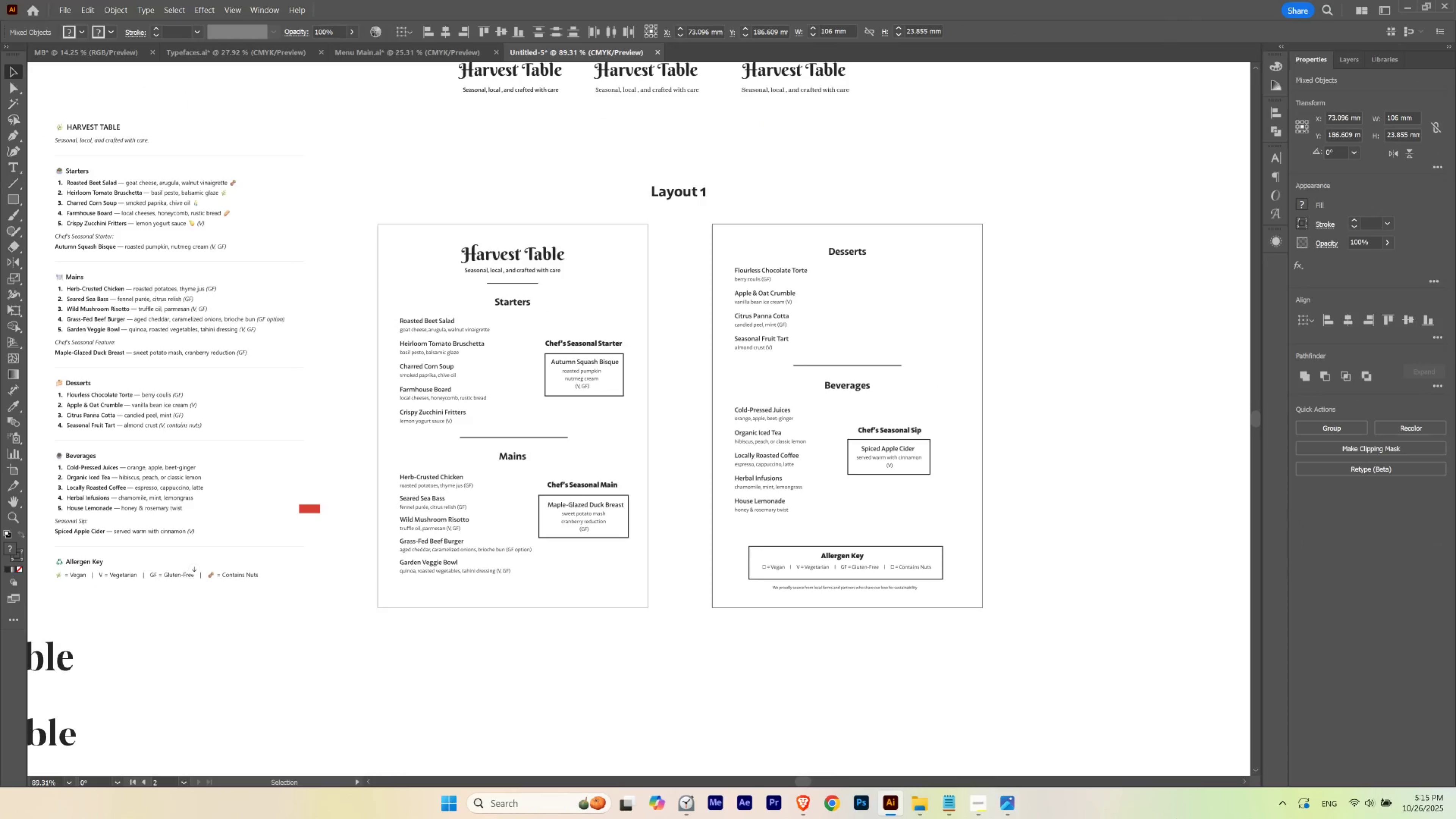 
key(Shift+ArrowUp)
 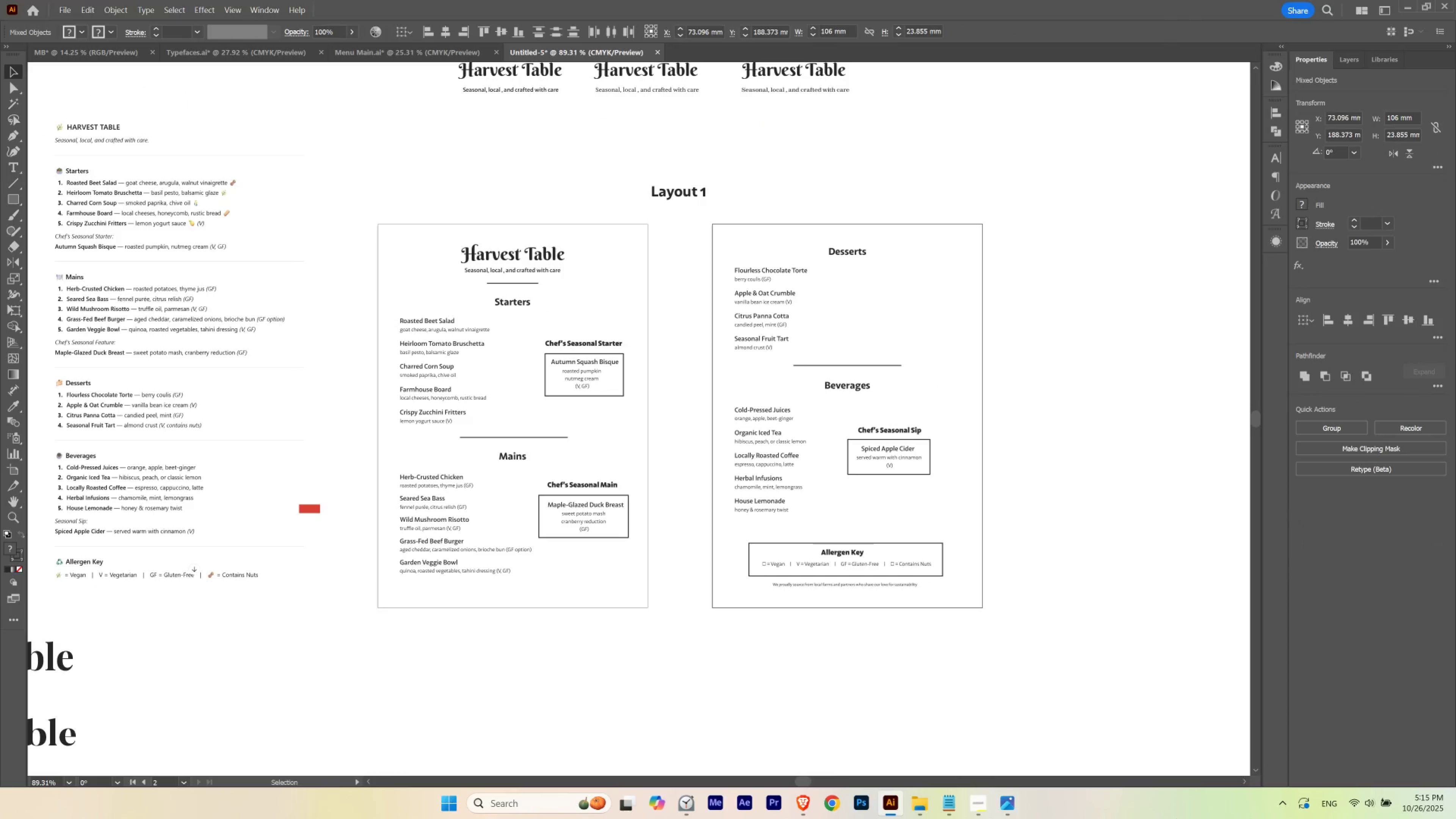 
key(Shift+ArrowUp)
 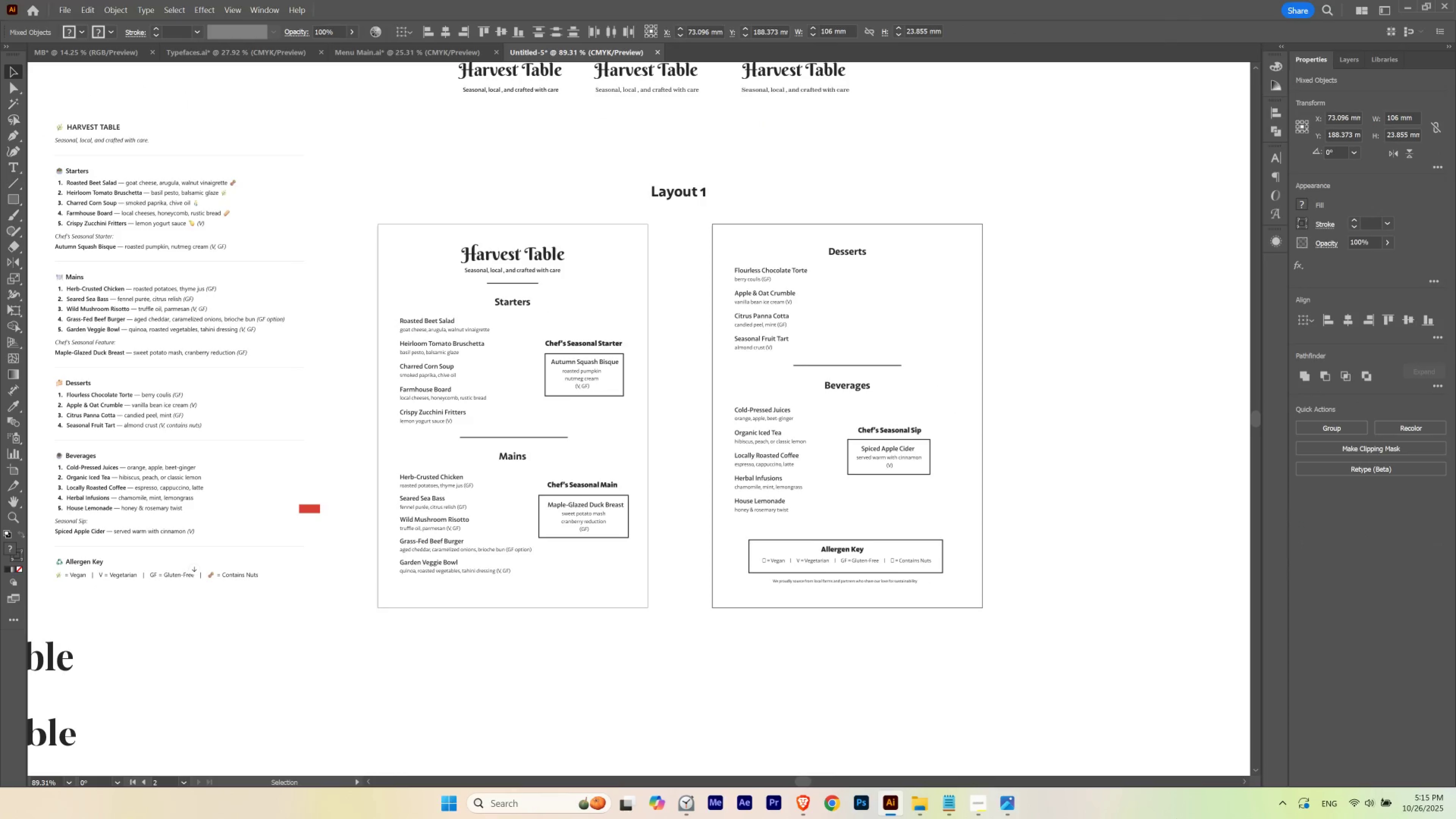 
key(Shift+ArrowDown)
 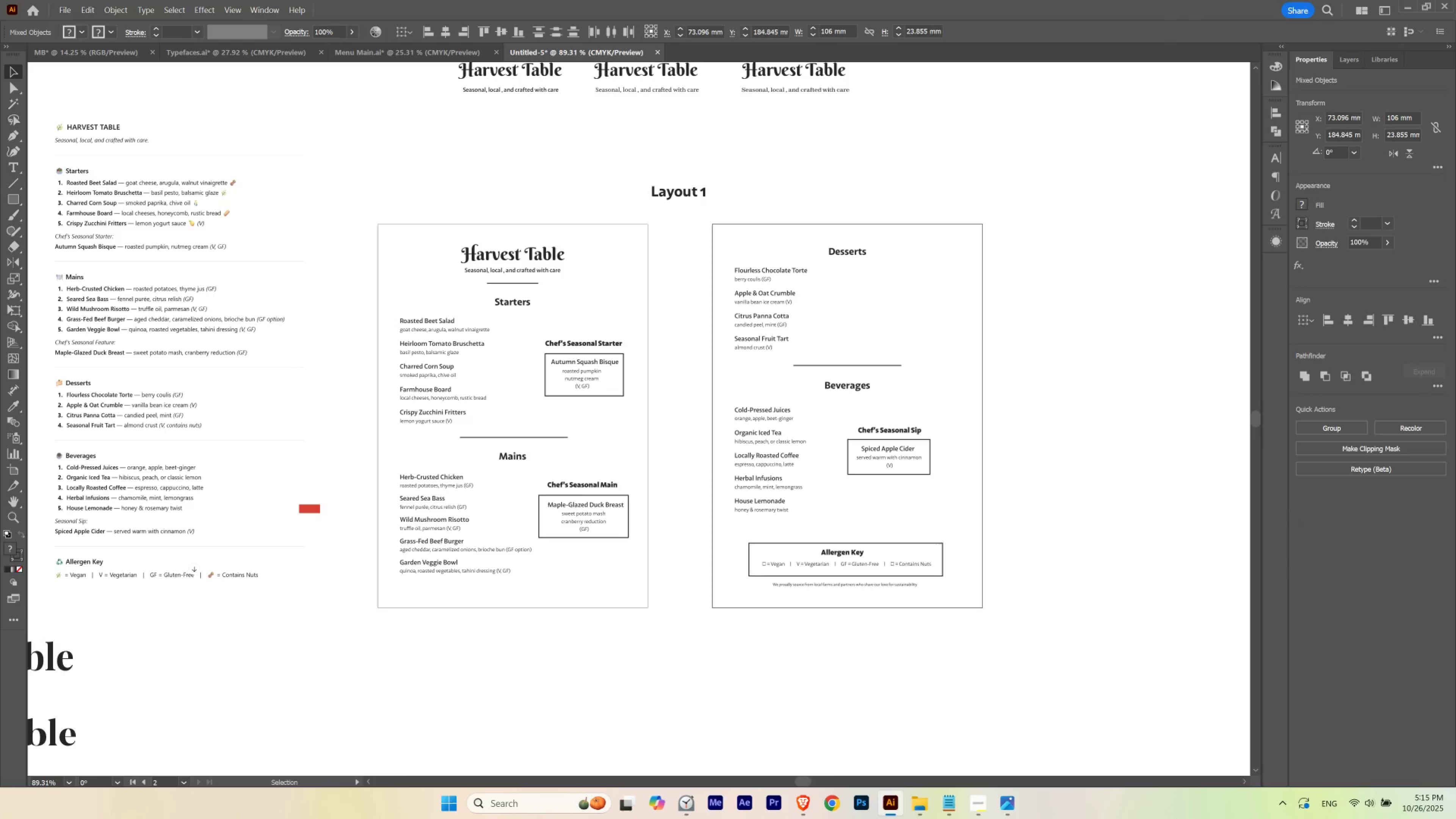 
key(Shift+ArrowUp)
 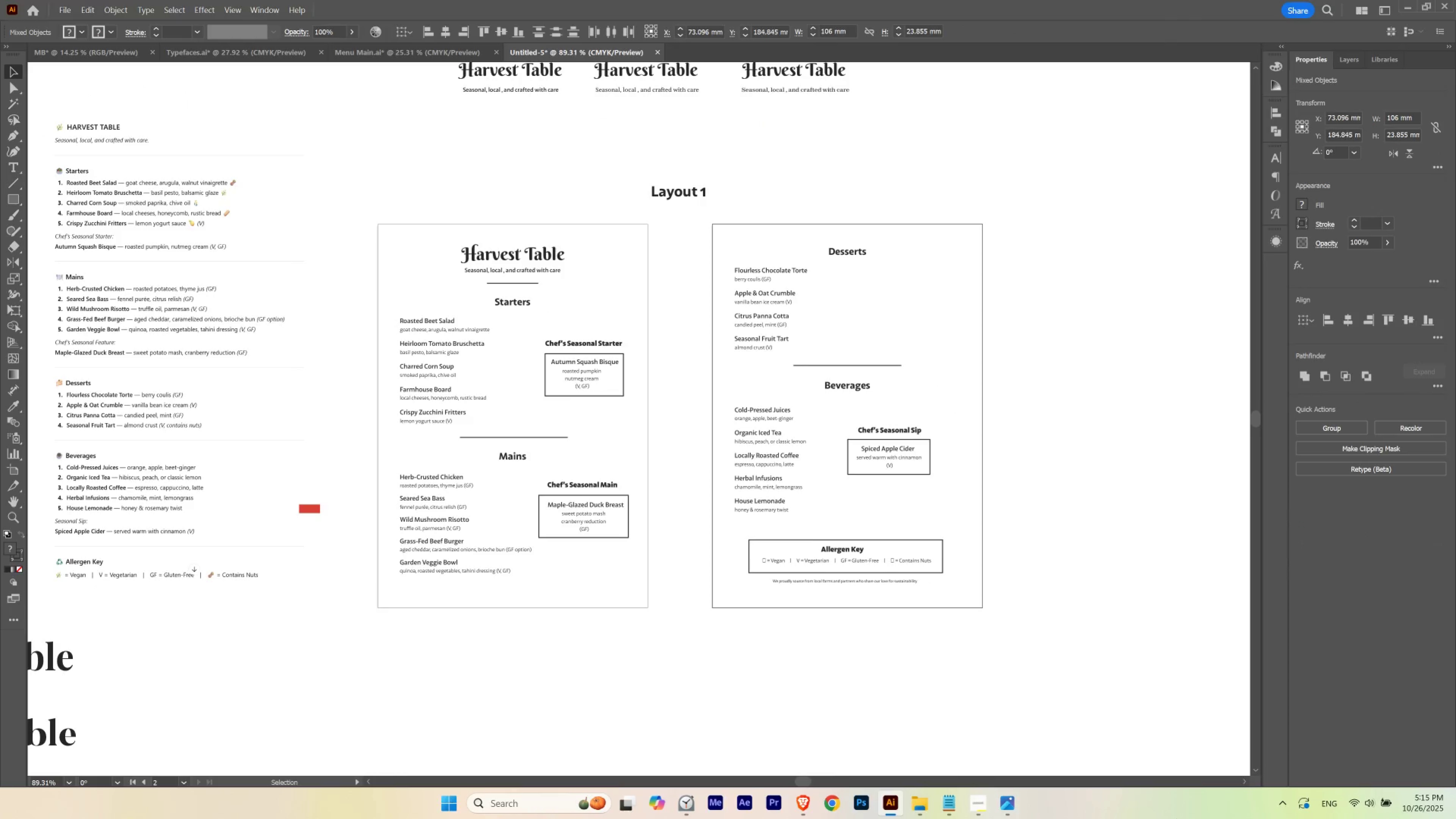 
key(Shift+ArrowDown)
 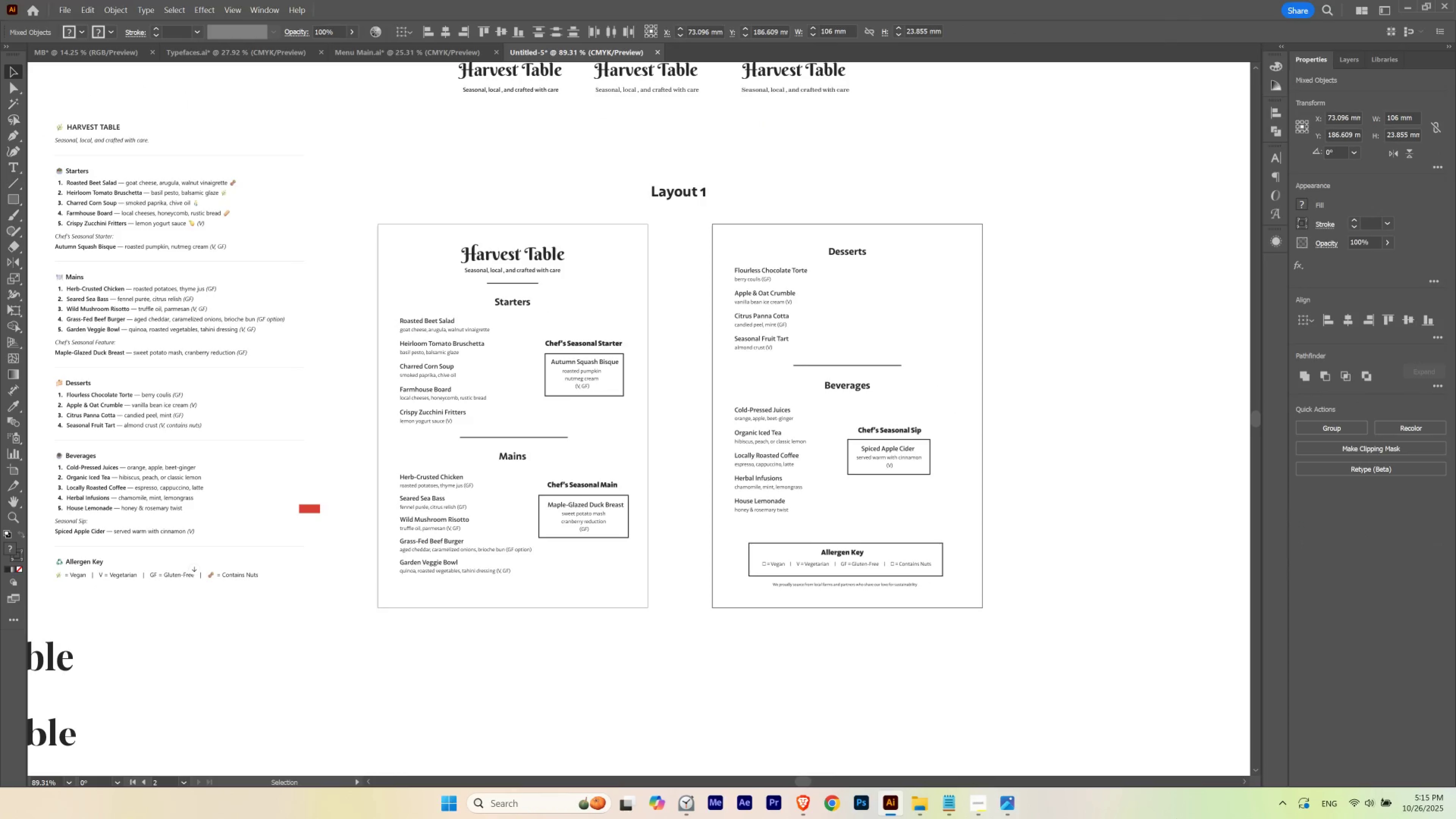 
key(Shift+ArrowDown)
 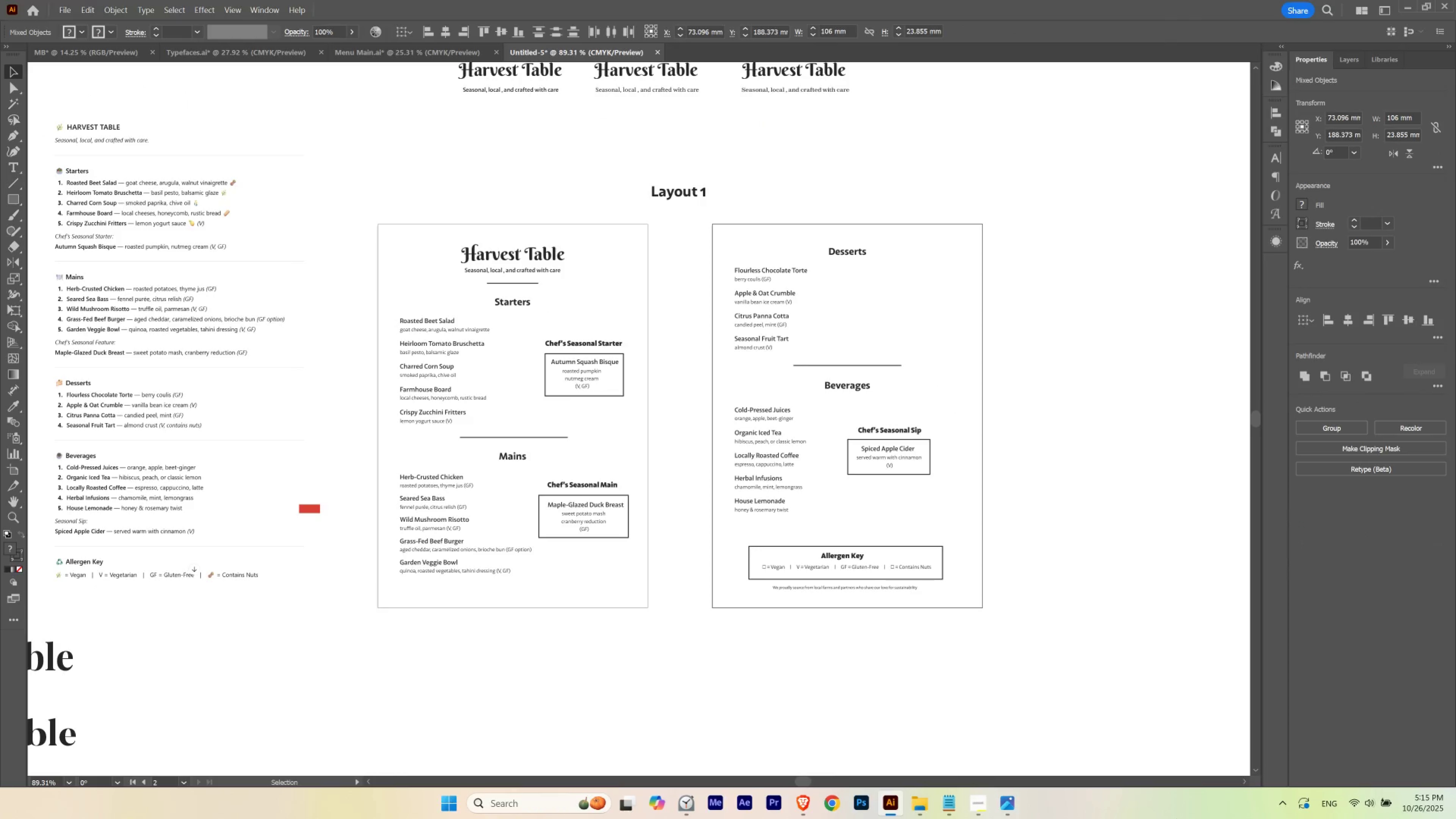 
key(Shift+ArrowDown)
 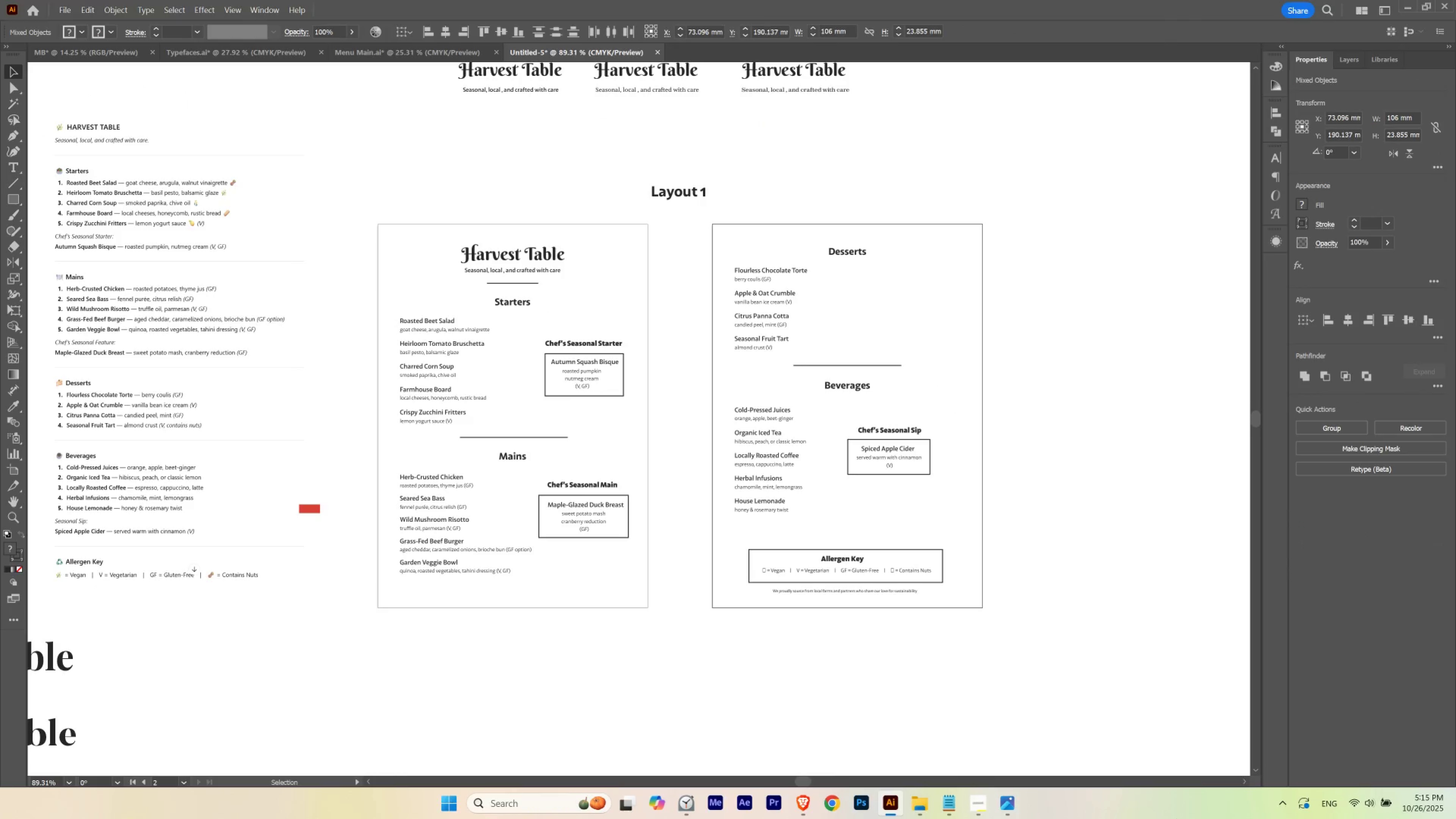 
key(Shift+ArrowUp)
 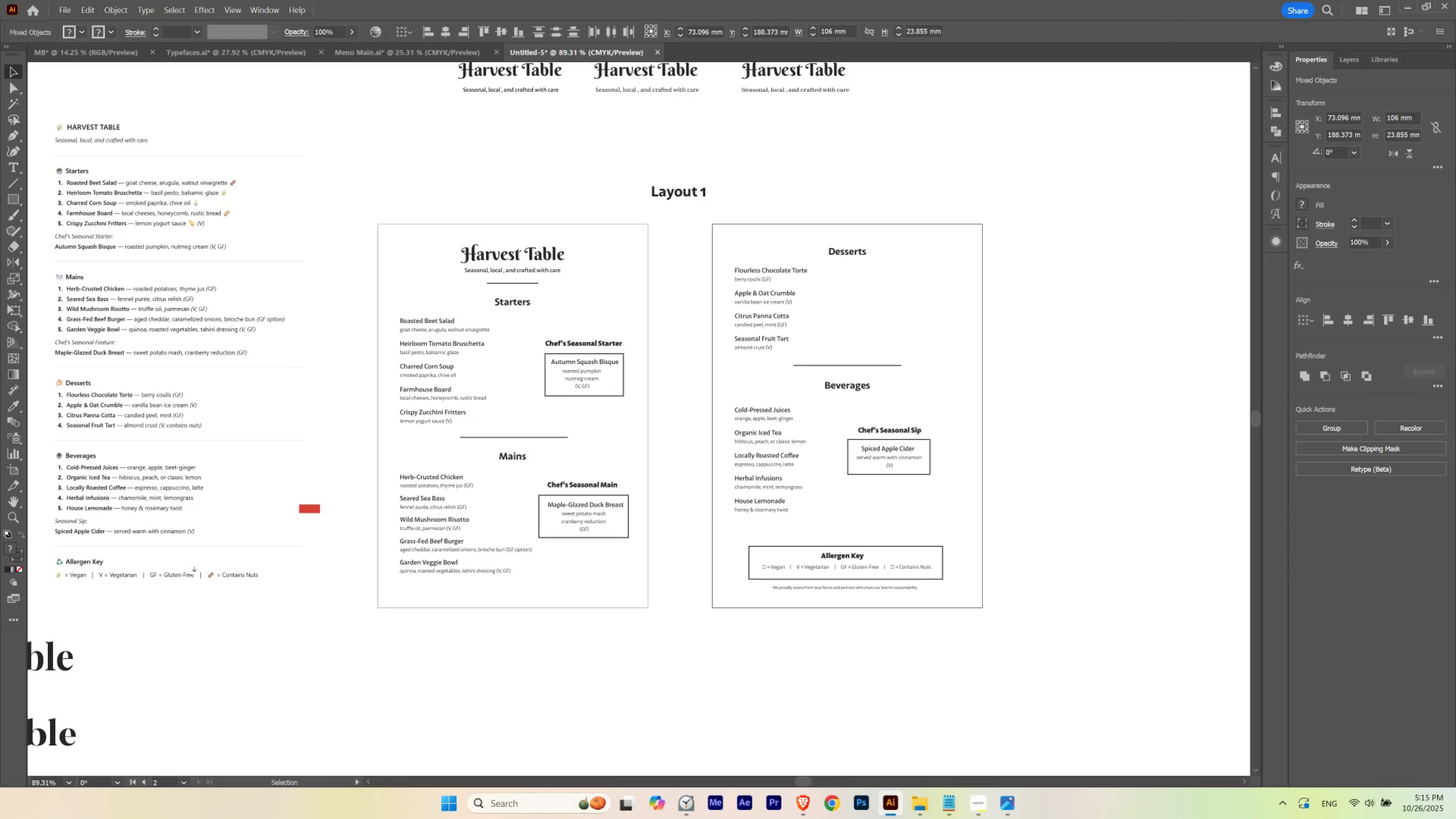 
key(Shift+ArrowDown)
 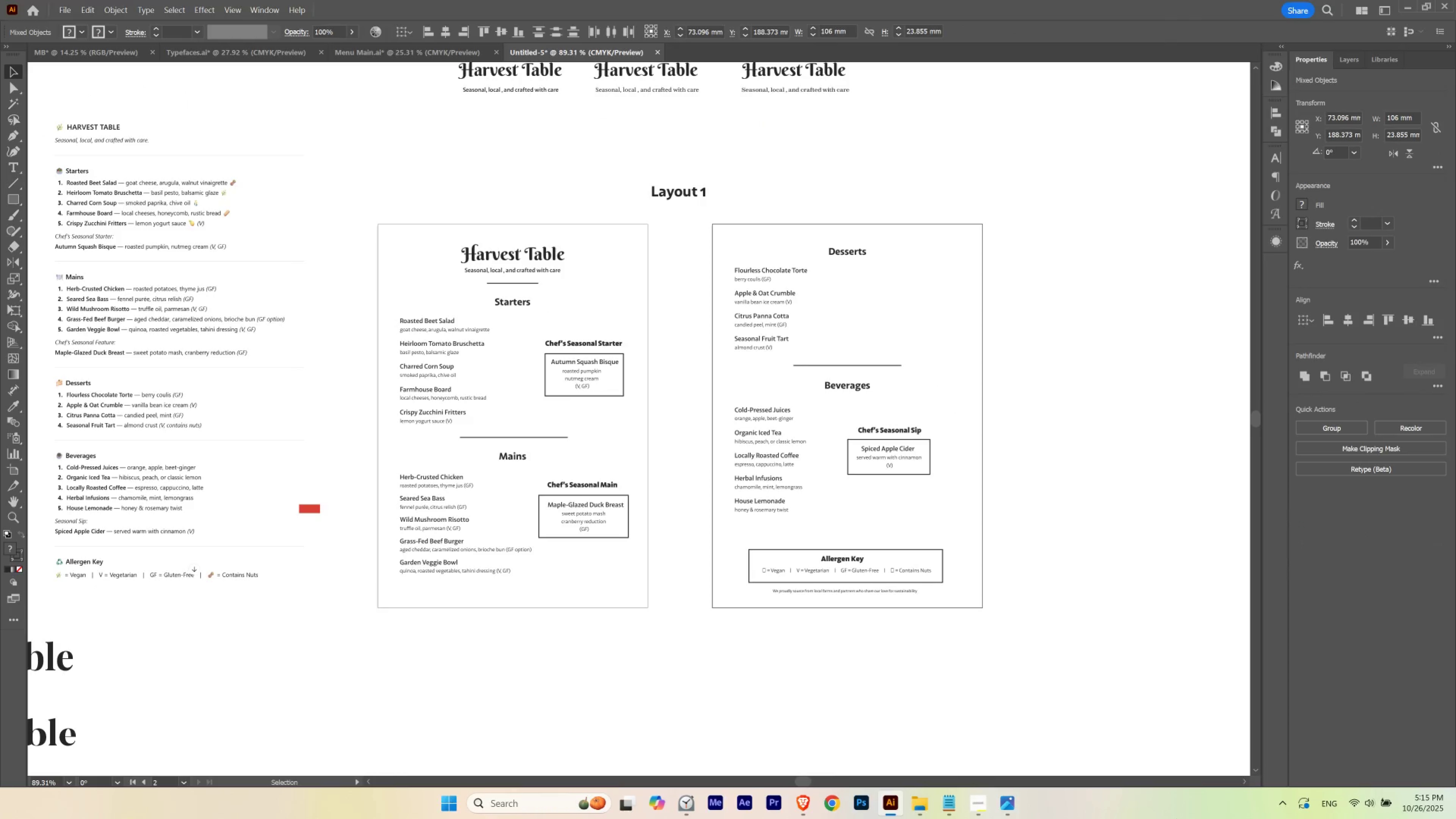 
key(Shift+ArrowUp)
 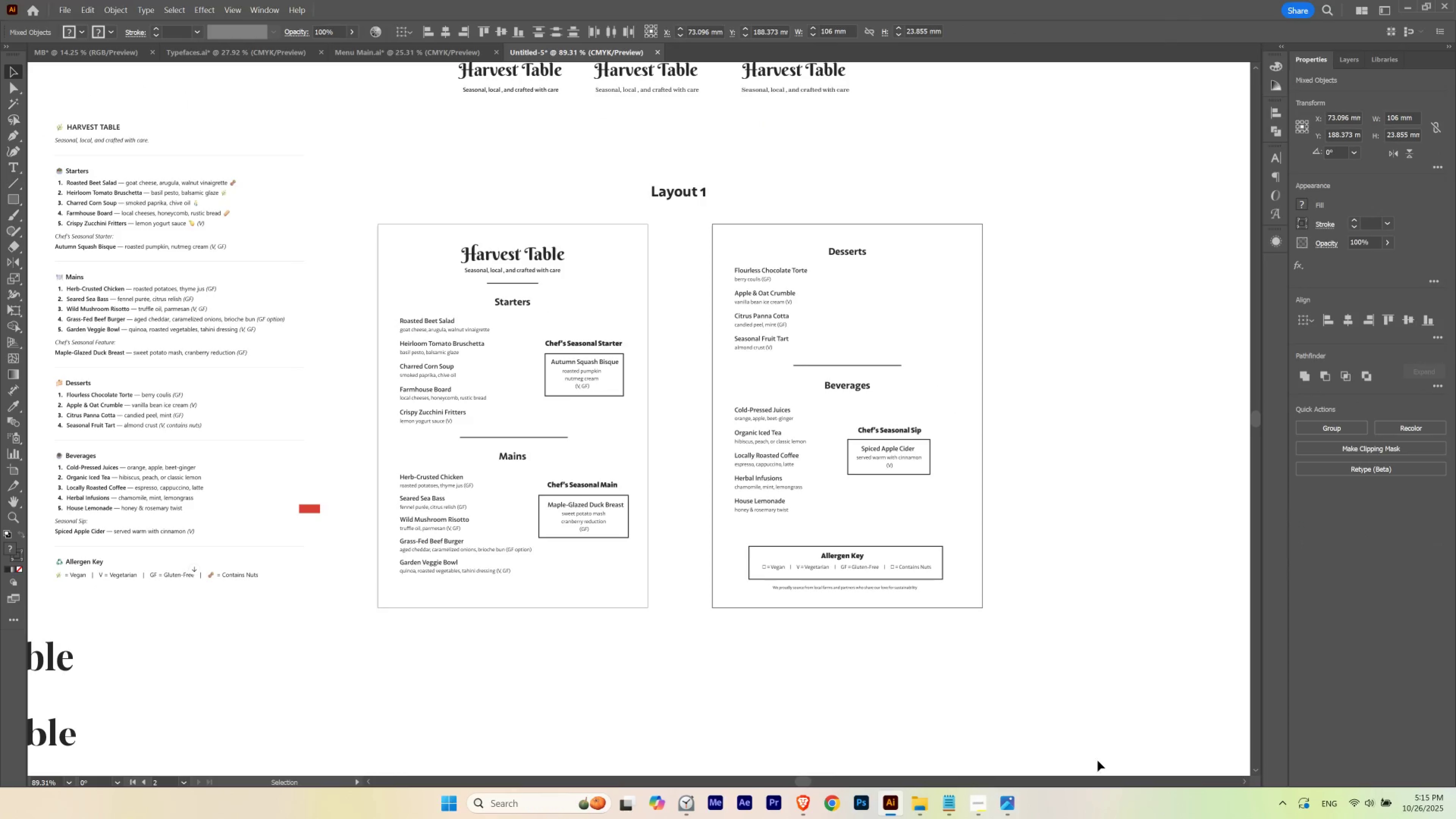 
left_click([871, 694])
 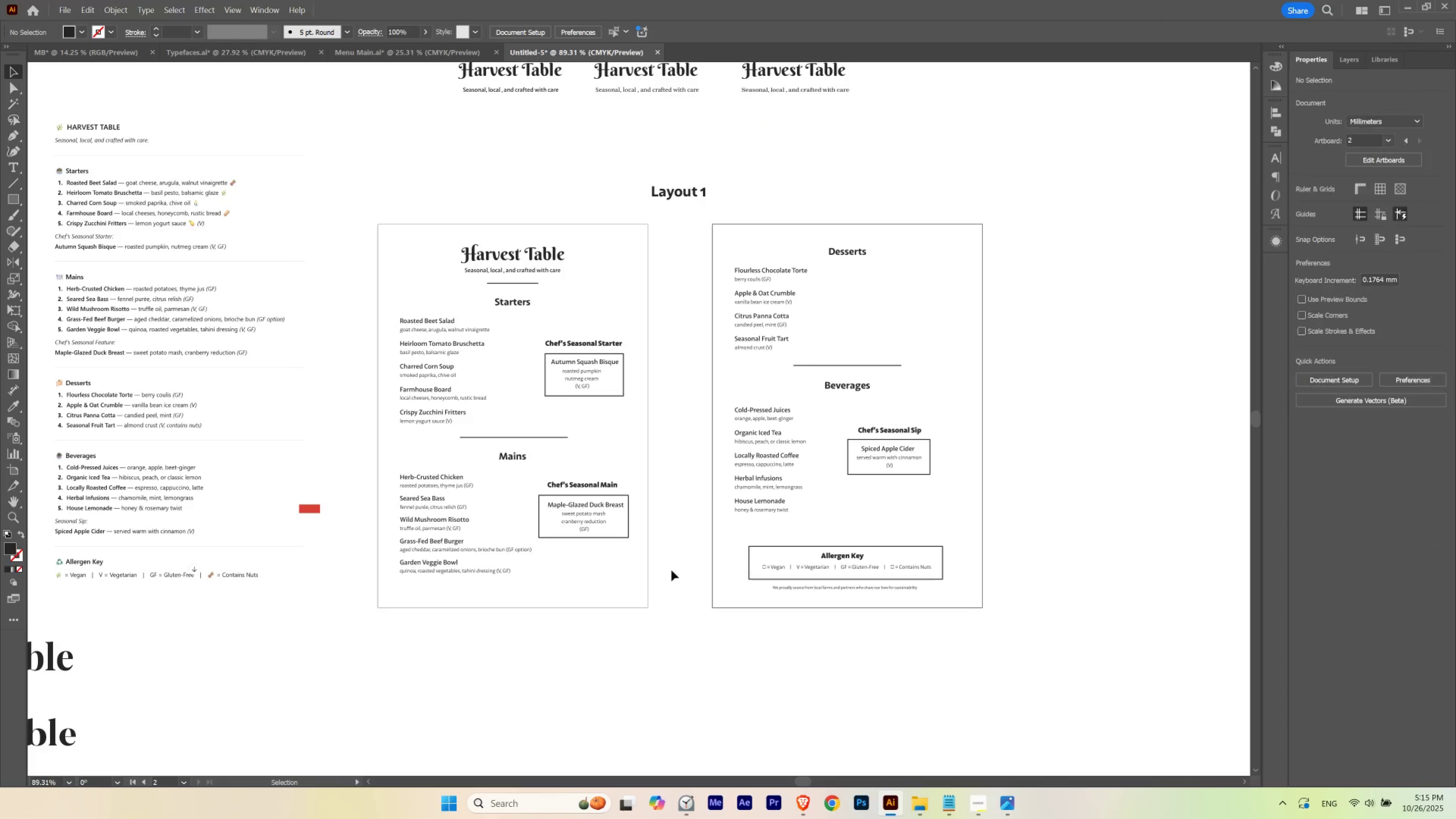 
hold_key(key=Space, duration=0.93)
 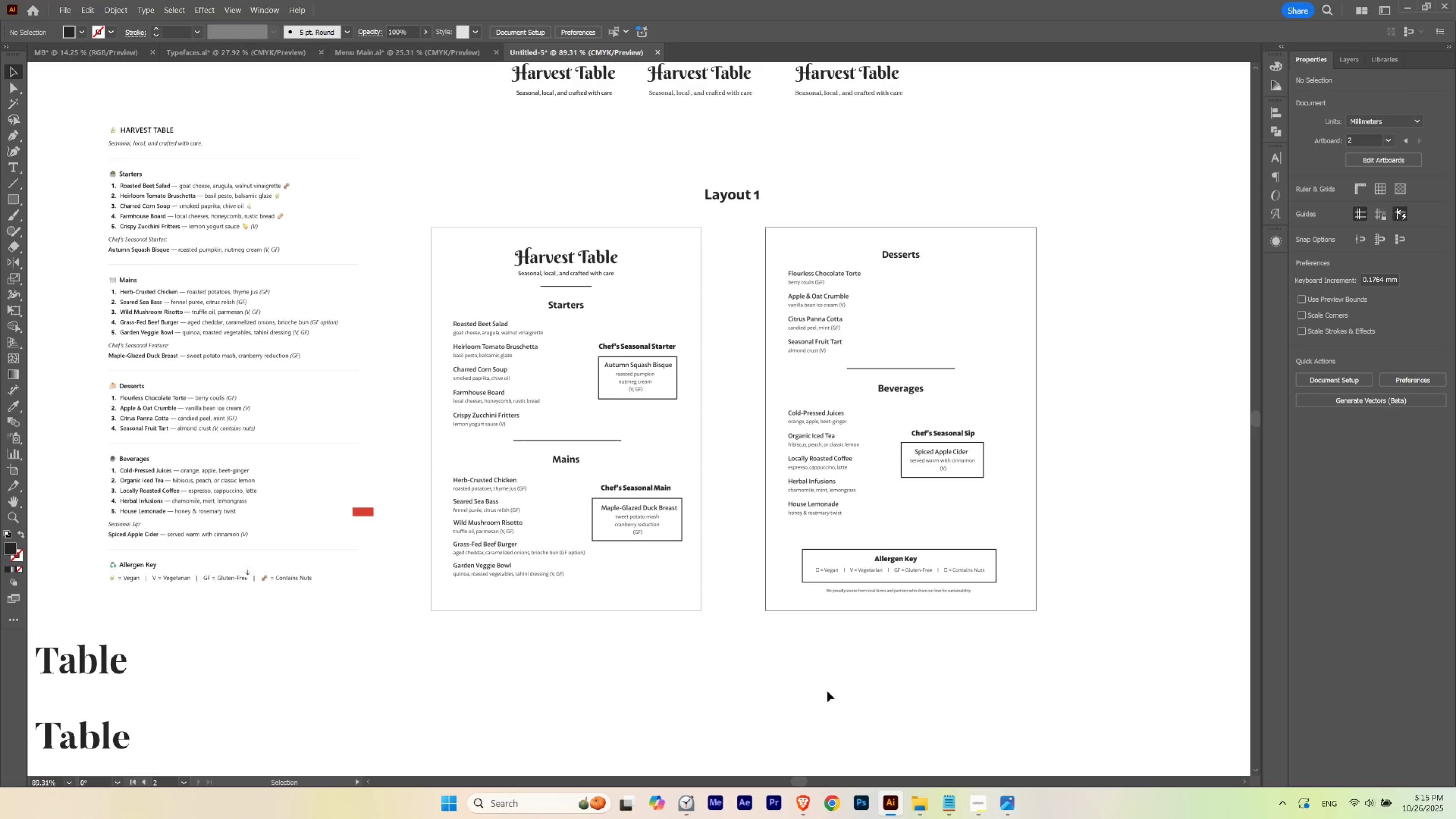 
left_click_drag(start_coordinate=[663, 557], to_coordinate=[716, 560])
 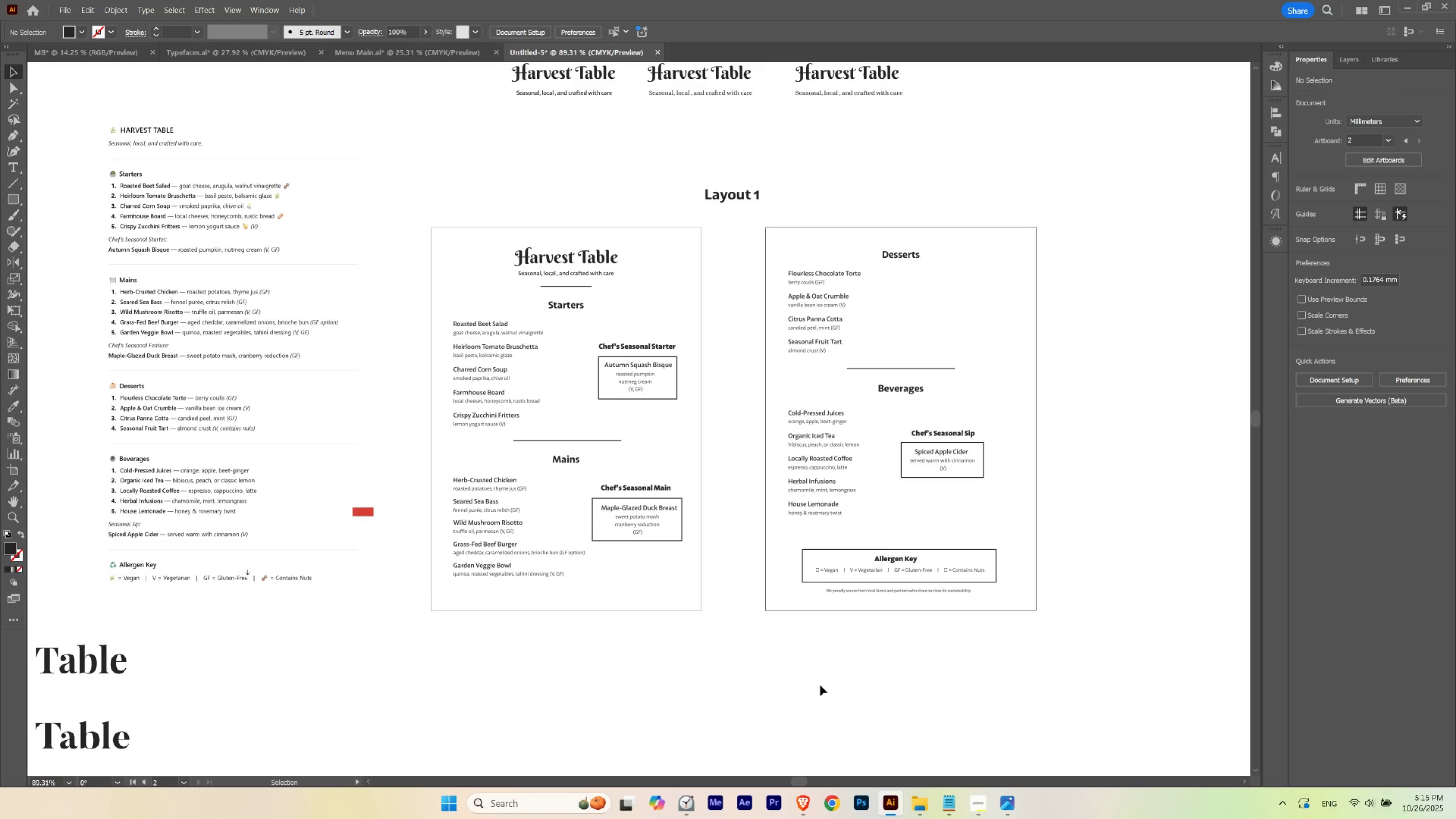 
left_click([820, 685])
 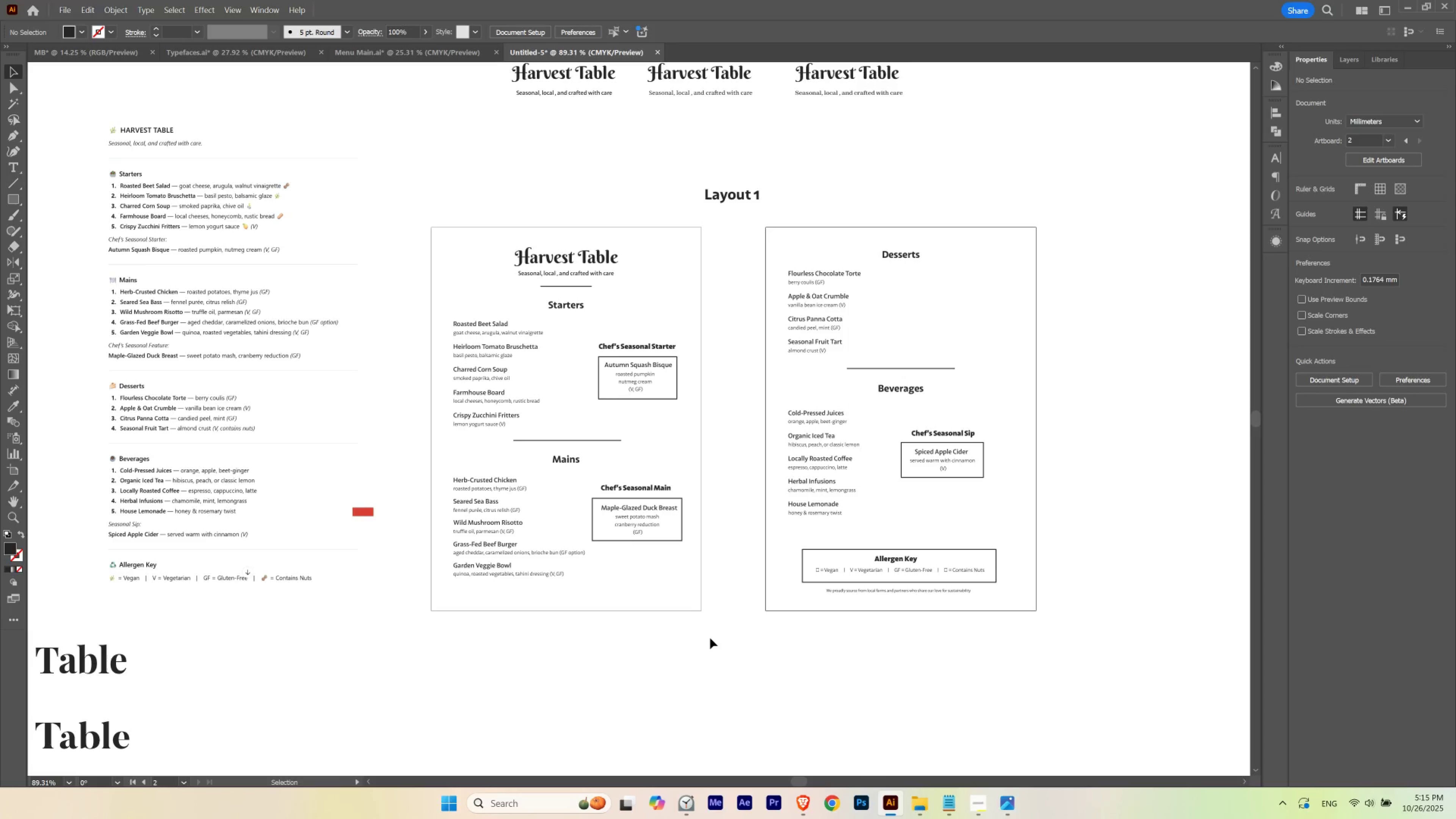 
wait(18.51)
 